 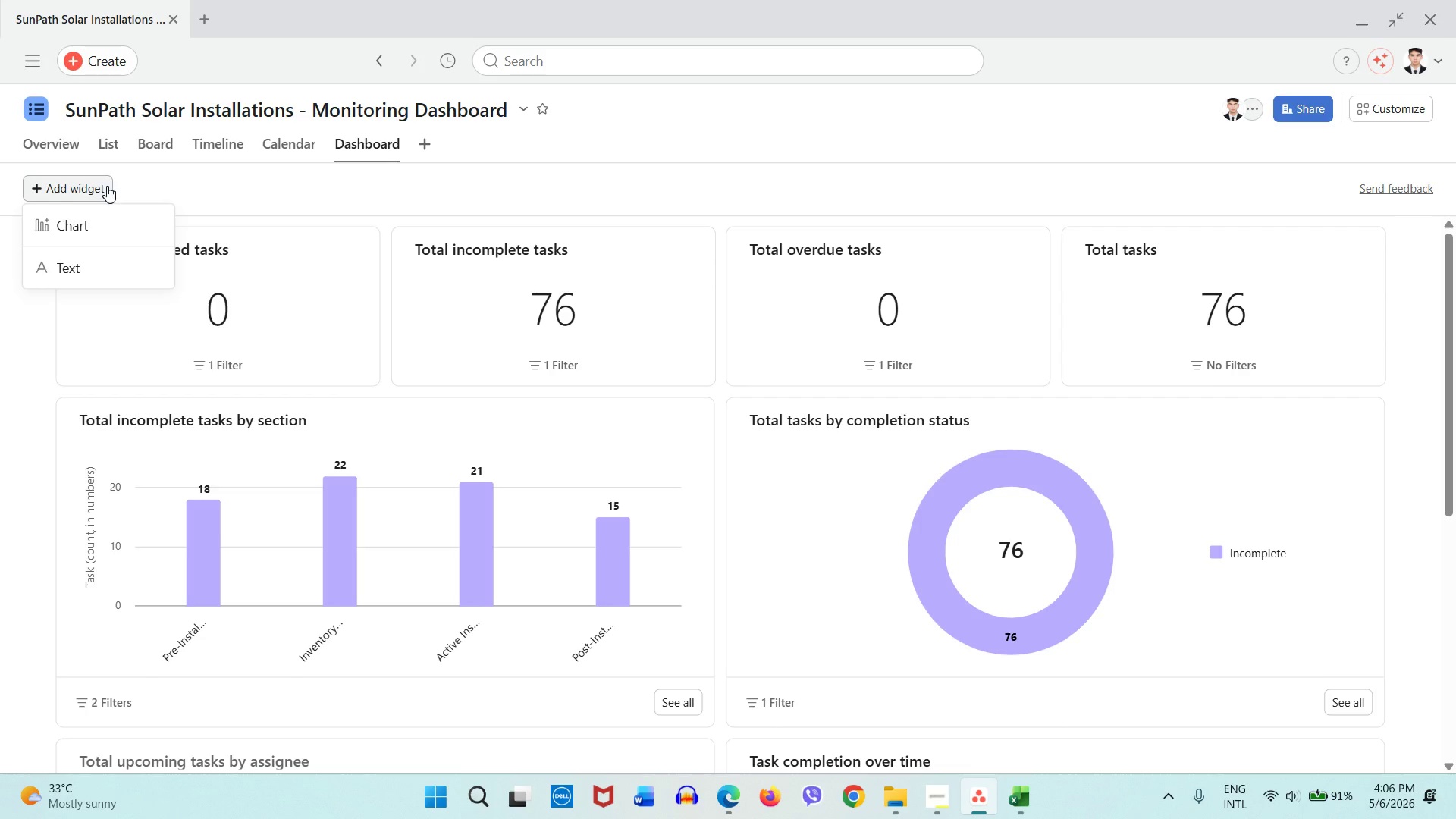 
left_click([103, 233])
 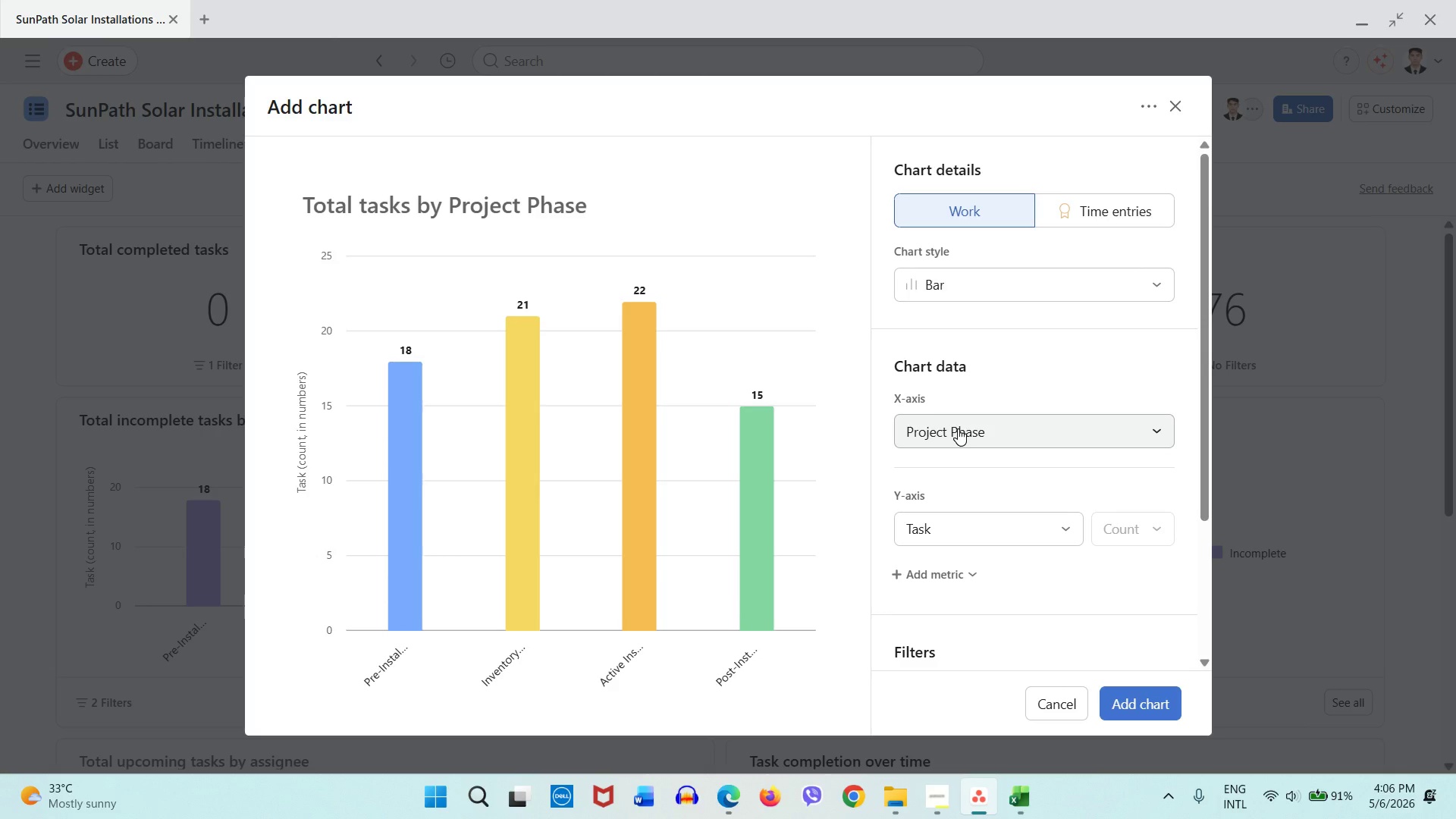 
wait(8.66)
 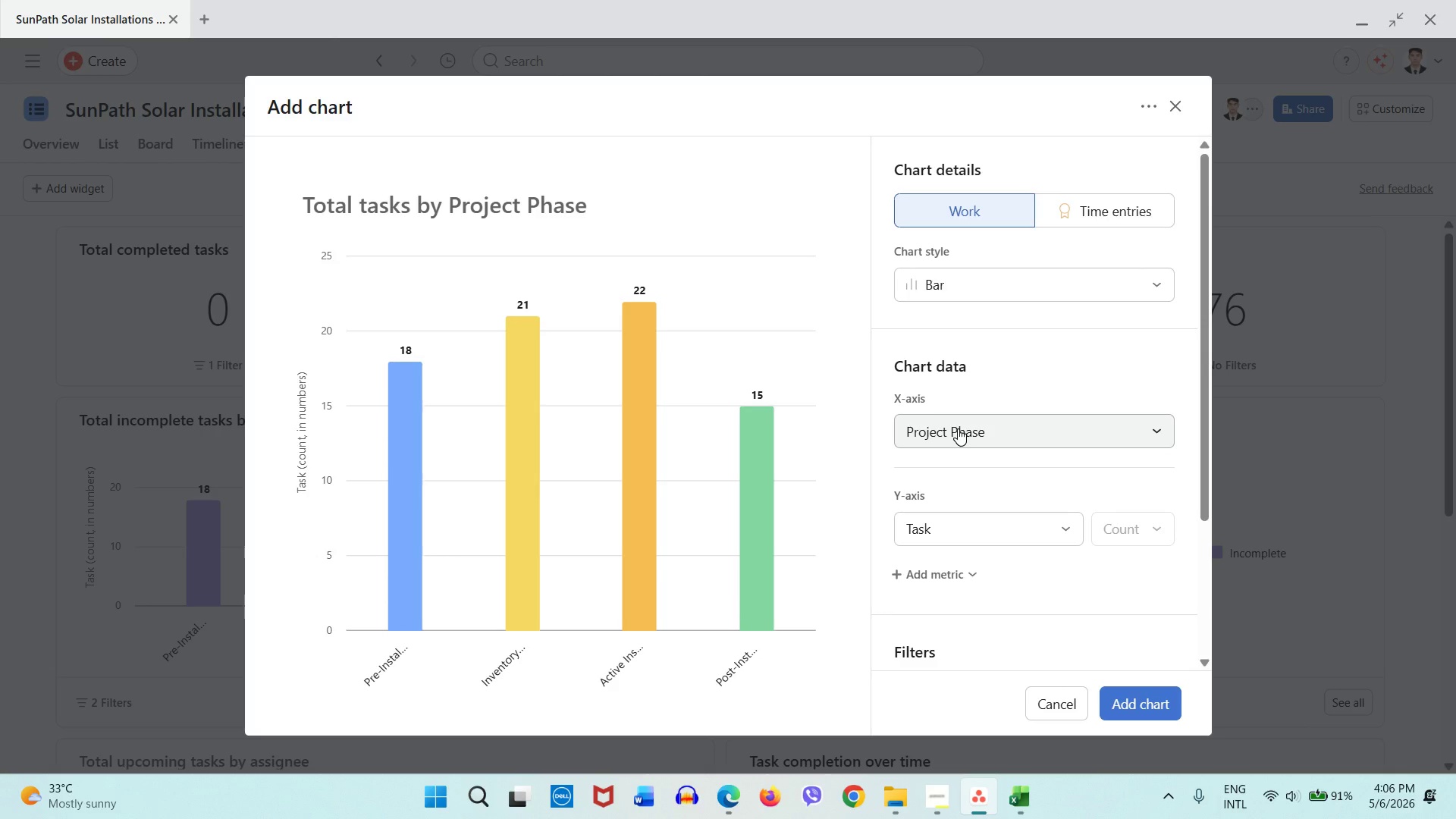 
scroll: coordinate [1031, 563], scroll_direction: down, amount: 1.0
 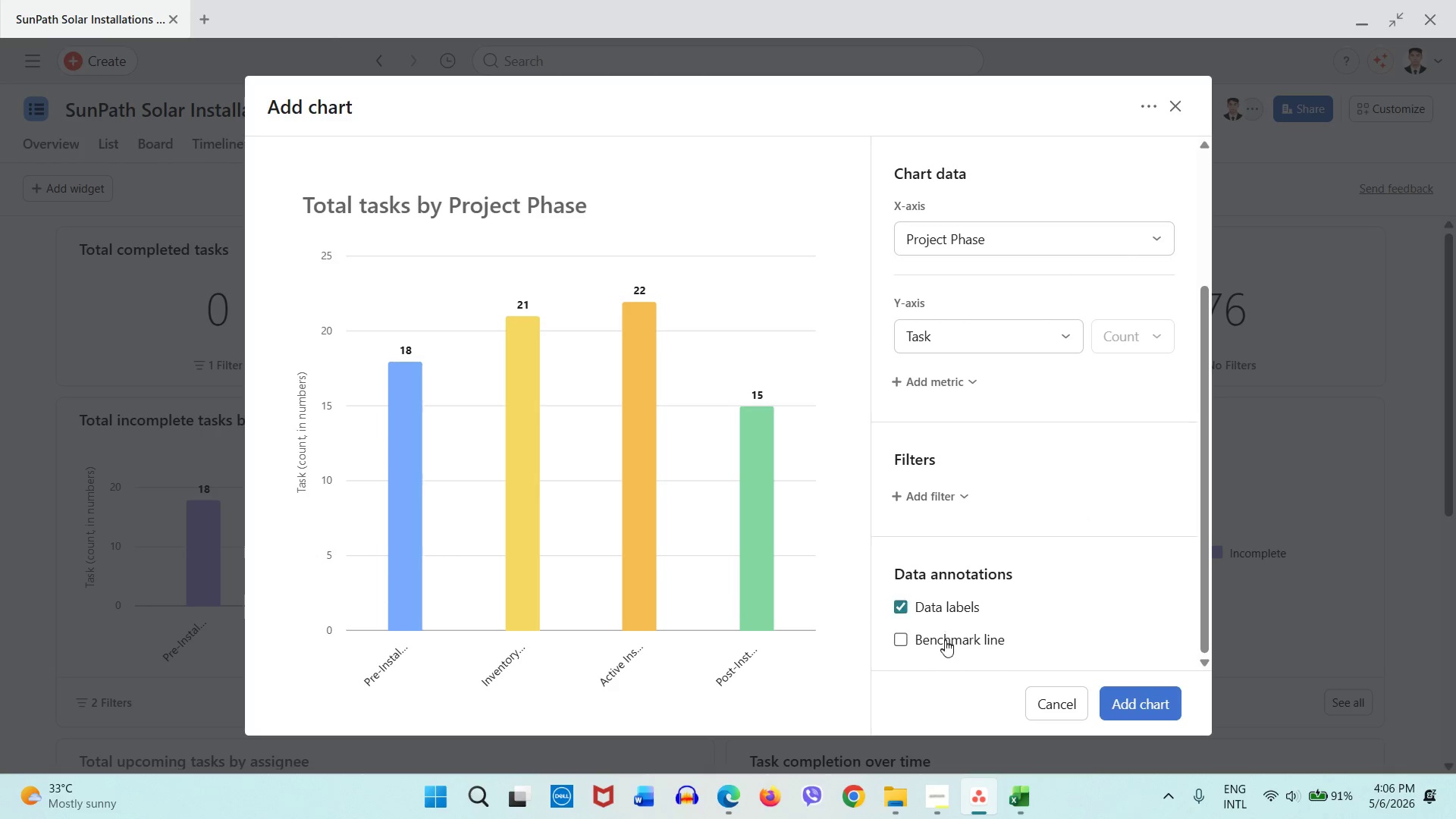 
left_click([937, 635])
 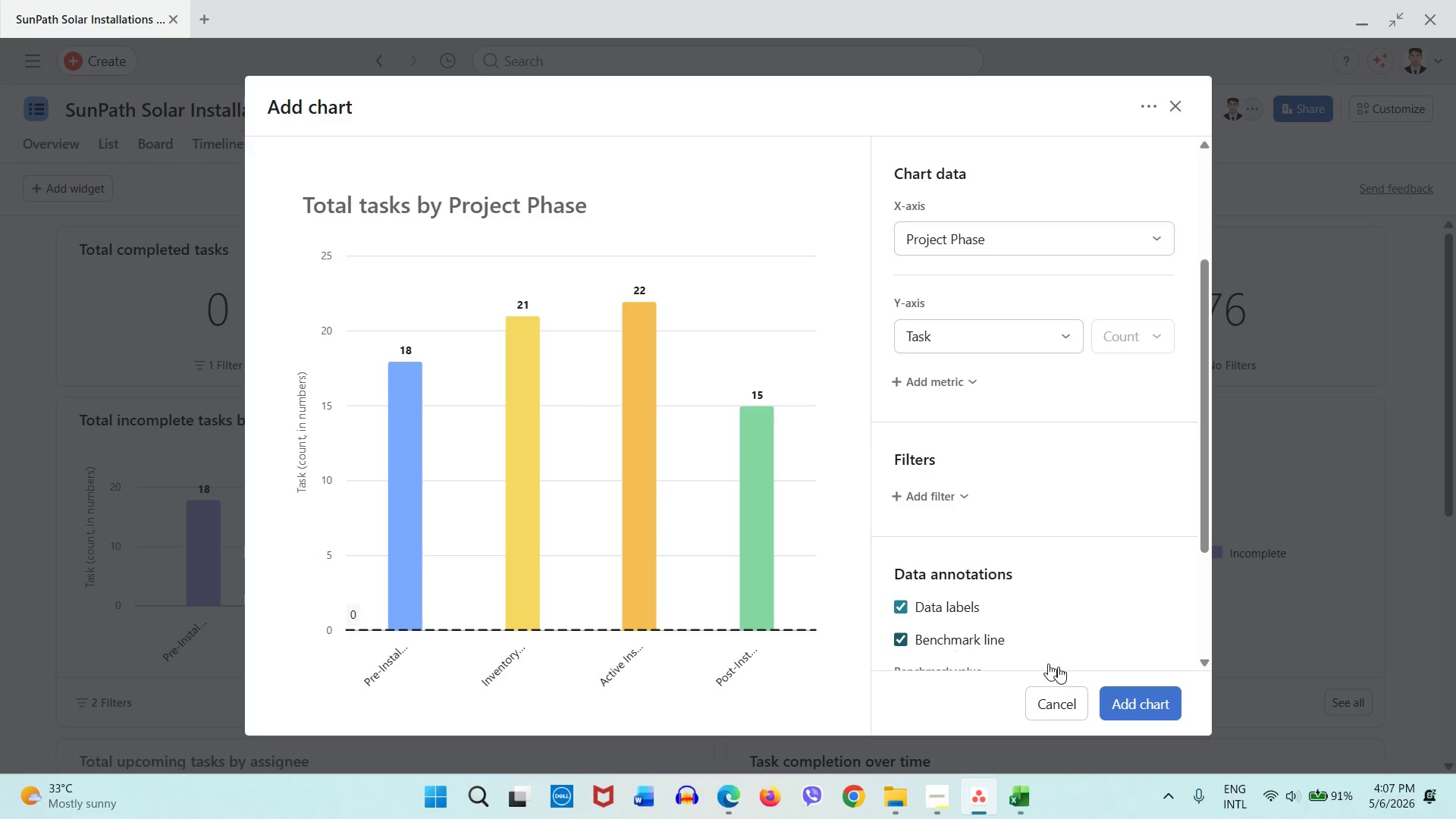 
scroll: coordinate [1012, 567], scroll_direction: down, amount: 3.0
 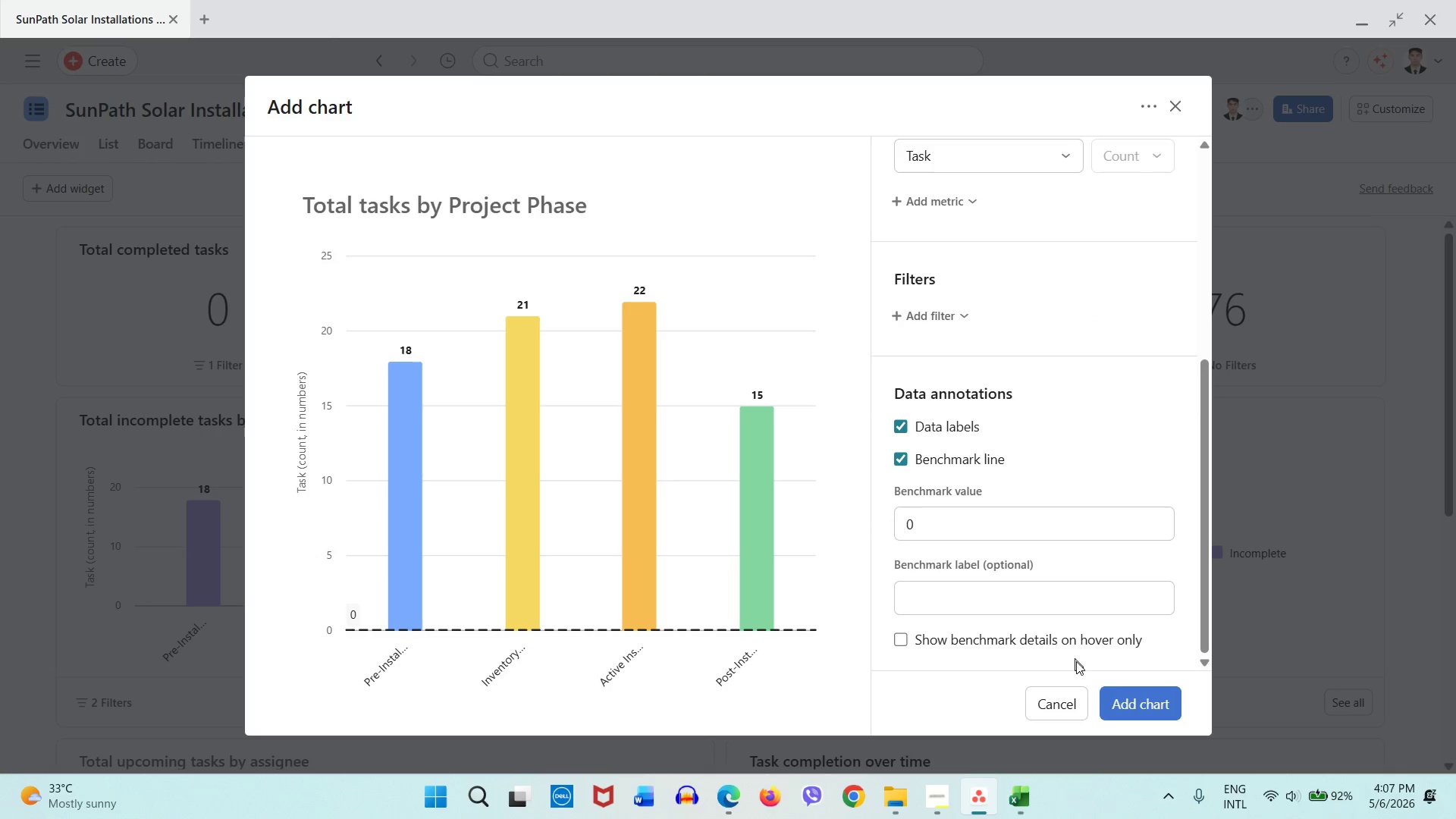 
left_click([1109, 697])
 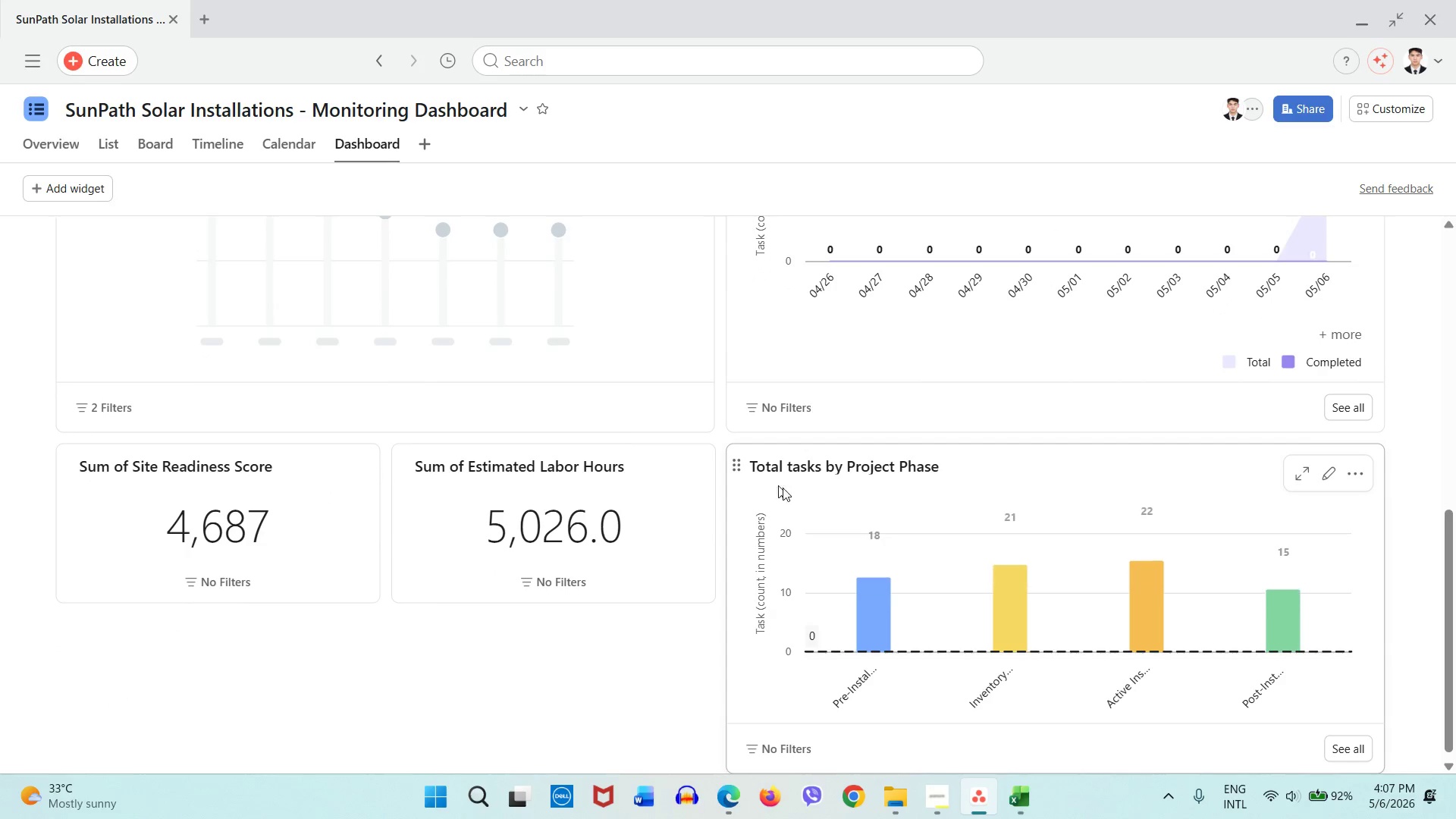 
left_click_drag(start_coordinate=[1131, 481], to_coordinate=[798, 352])
 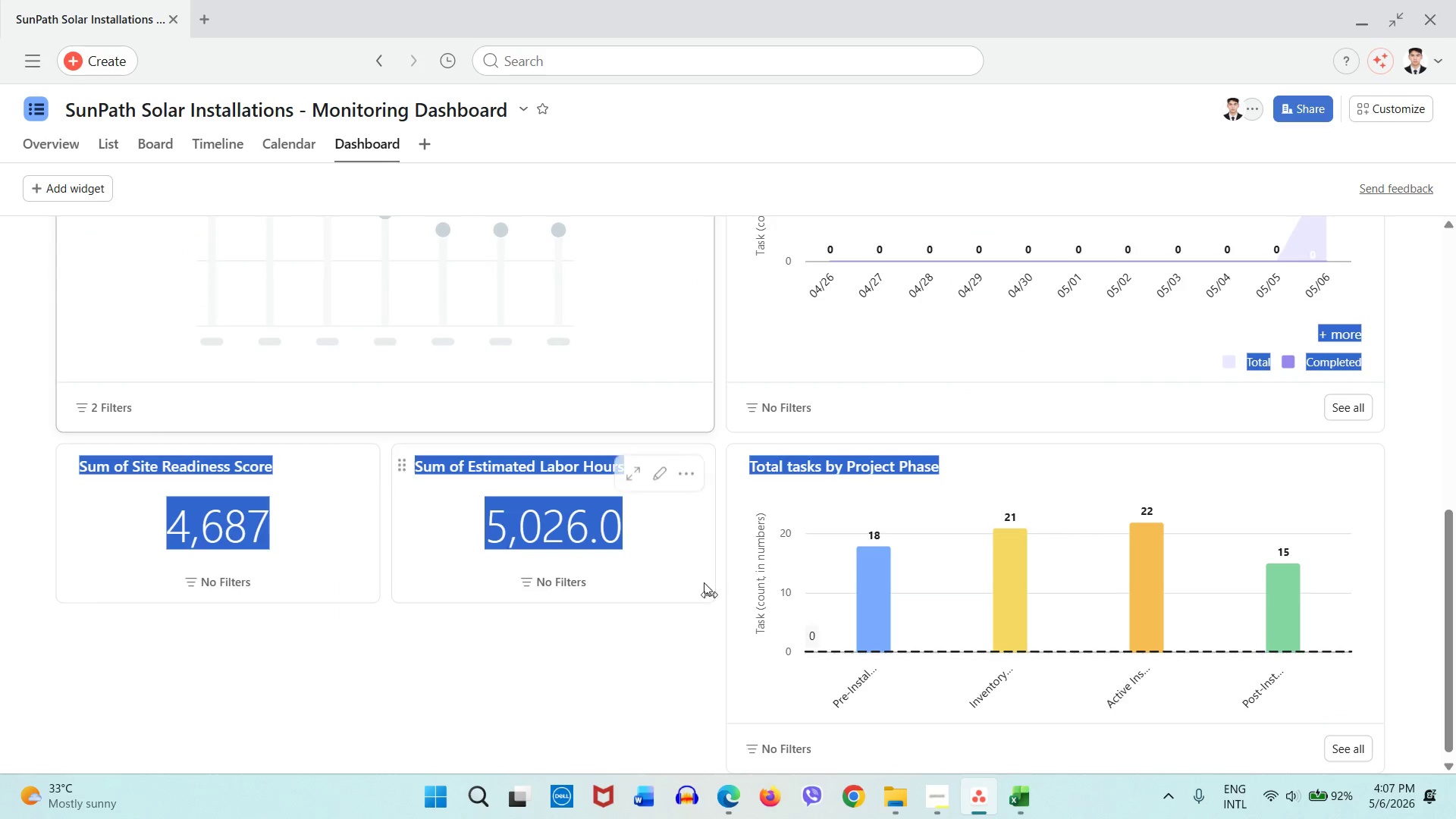 
left_click([709, 600])
 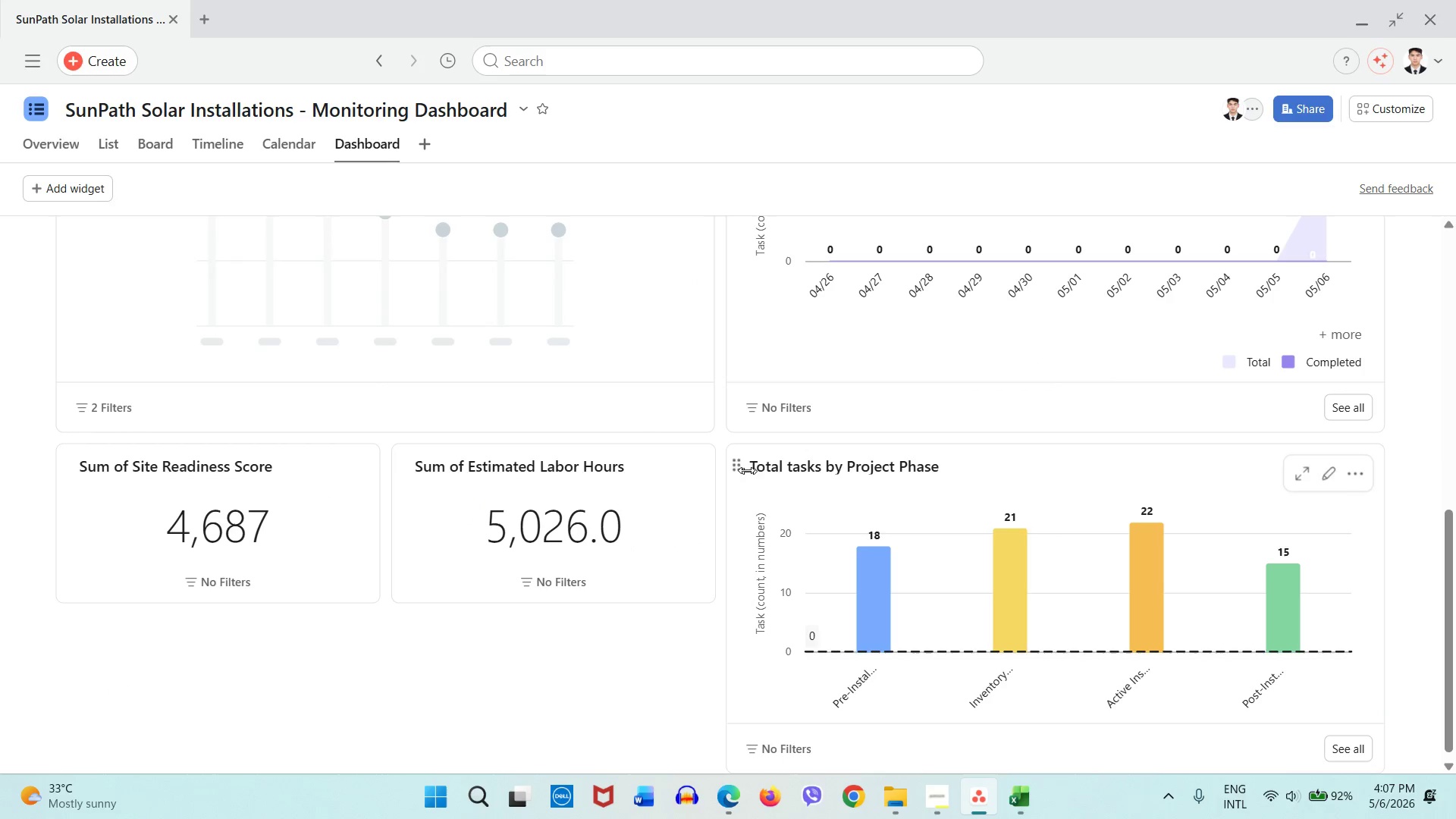 
scroll: coordinate [651, 539], scroll_direction: none, amount: 0.0
 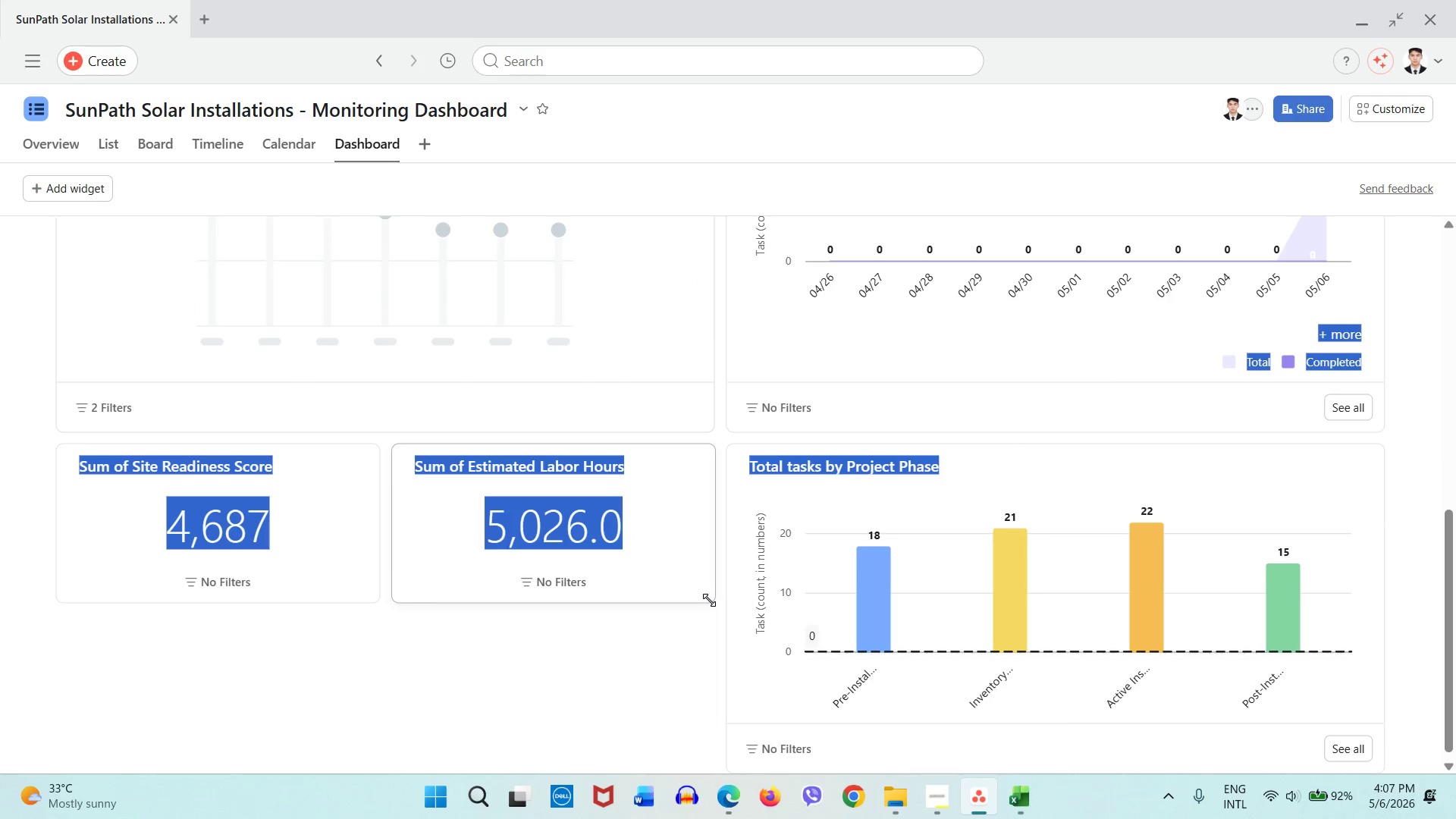 
left_click_drag(start_coordinate=[740, 466], to_coordinate=[335, 222])
 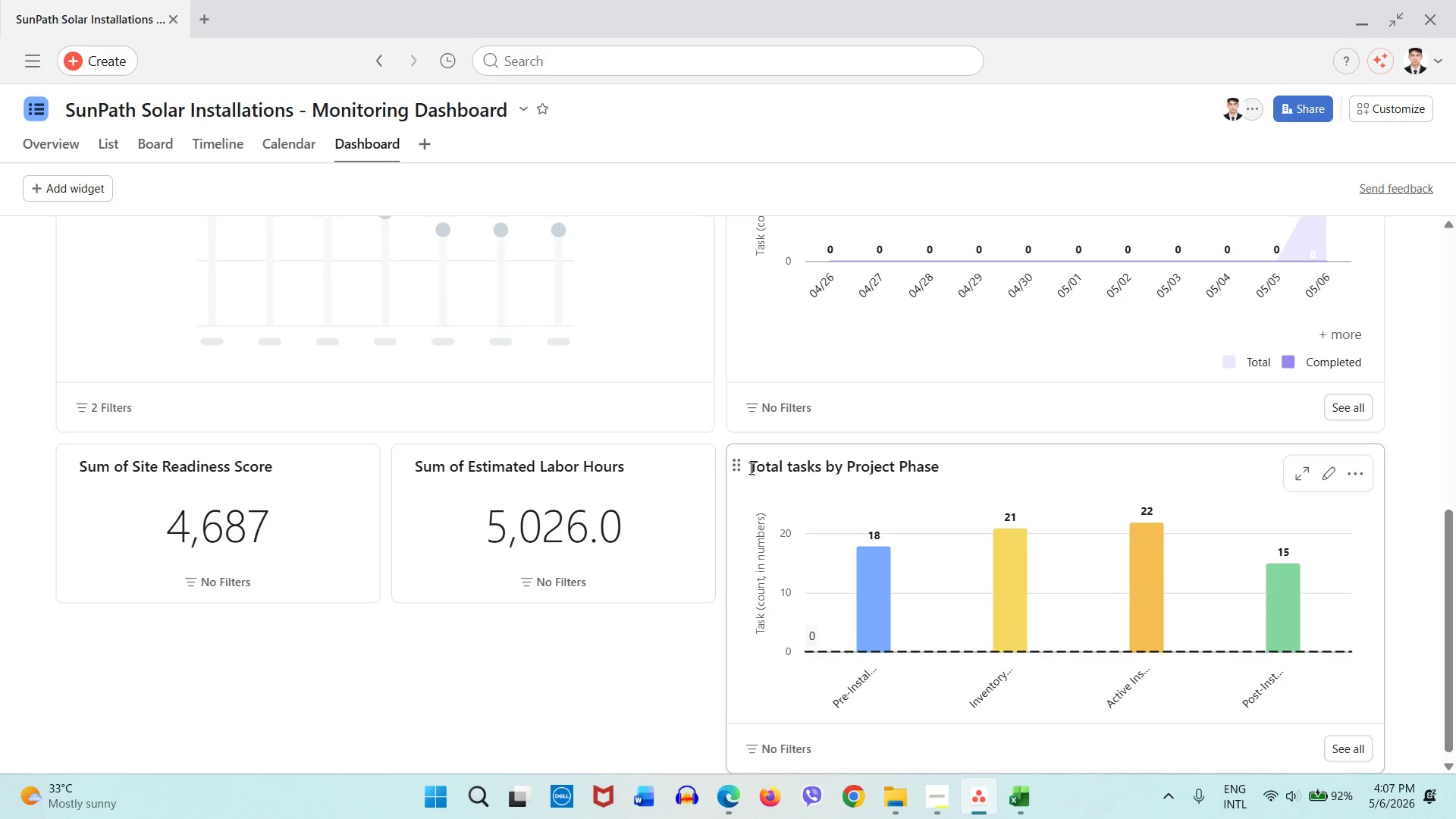 
left_click_drag(start_coordinate=[740, 467], to_coordinate=[47, 112])
 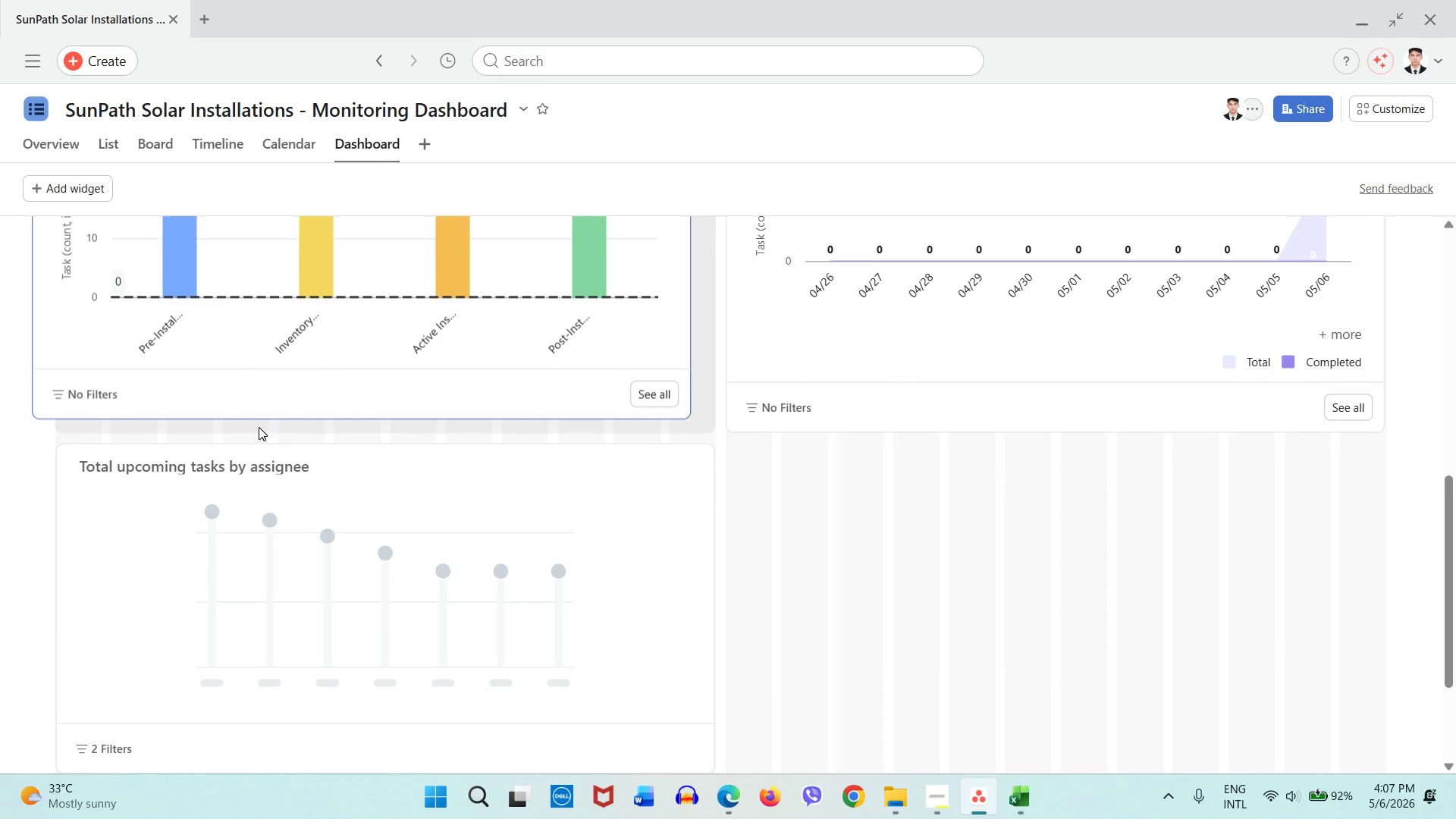 
scroll: coordinate [259, 430], scroll_direction: up, amount: 5.0
 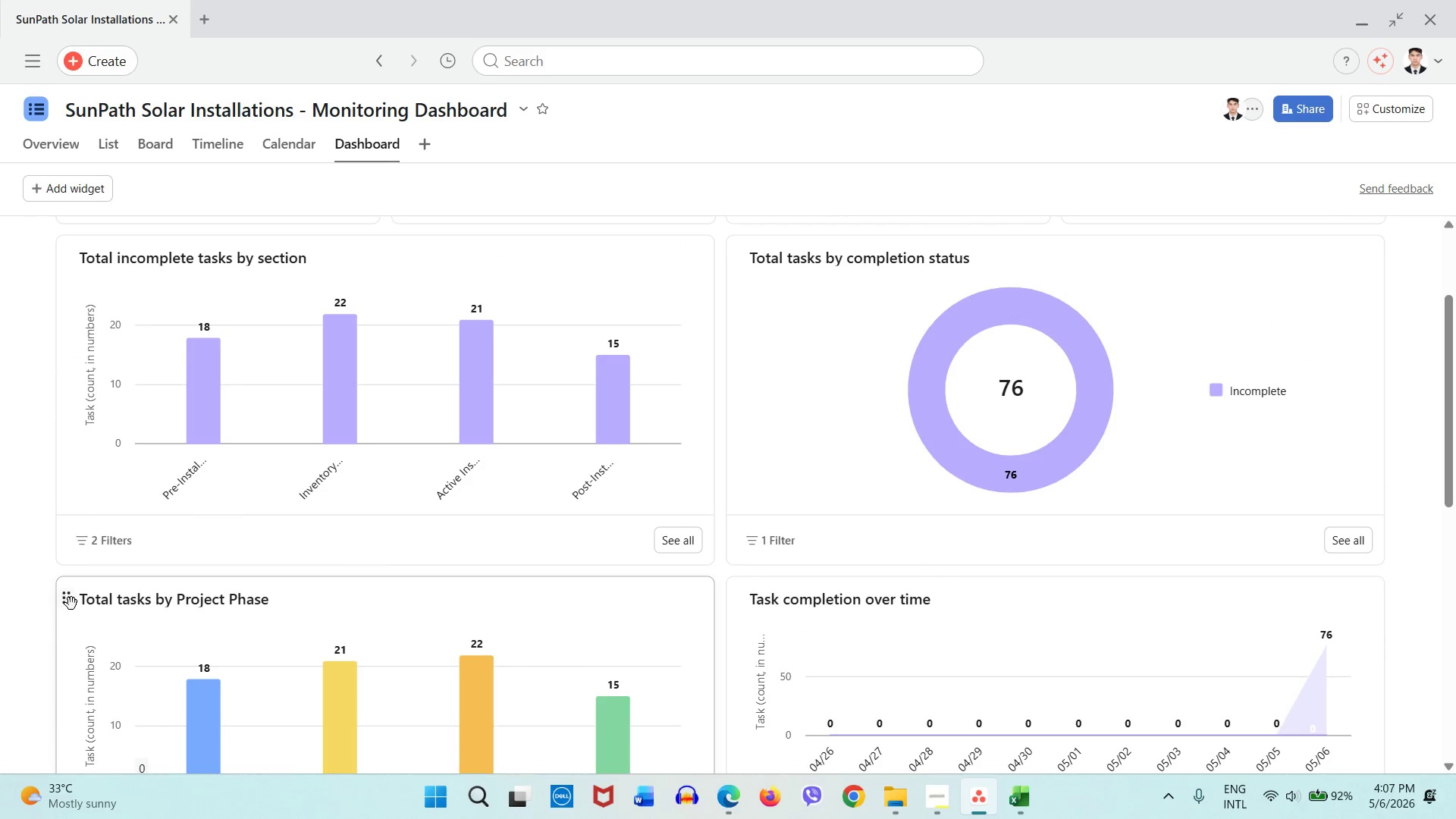 
left_click_drag(start_coordinate=[71, 603], to_coordinate=[78, 232])
 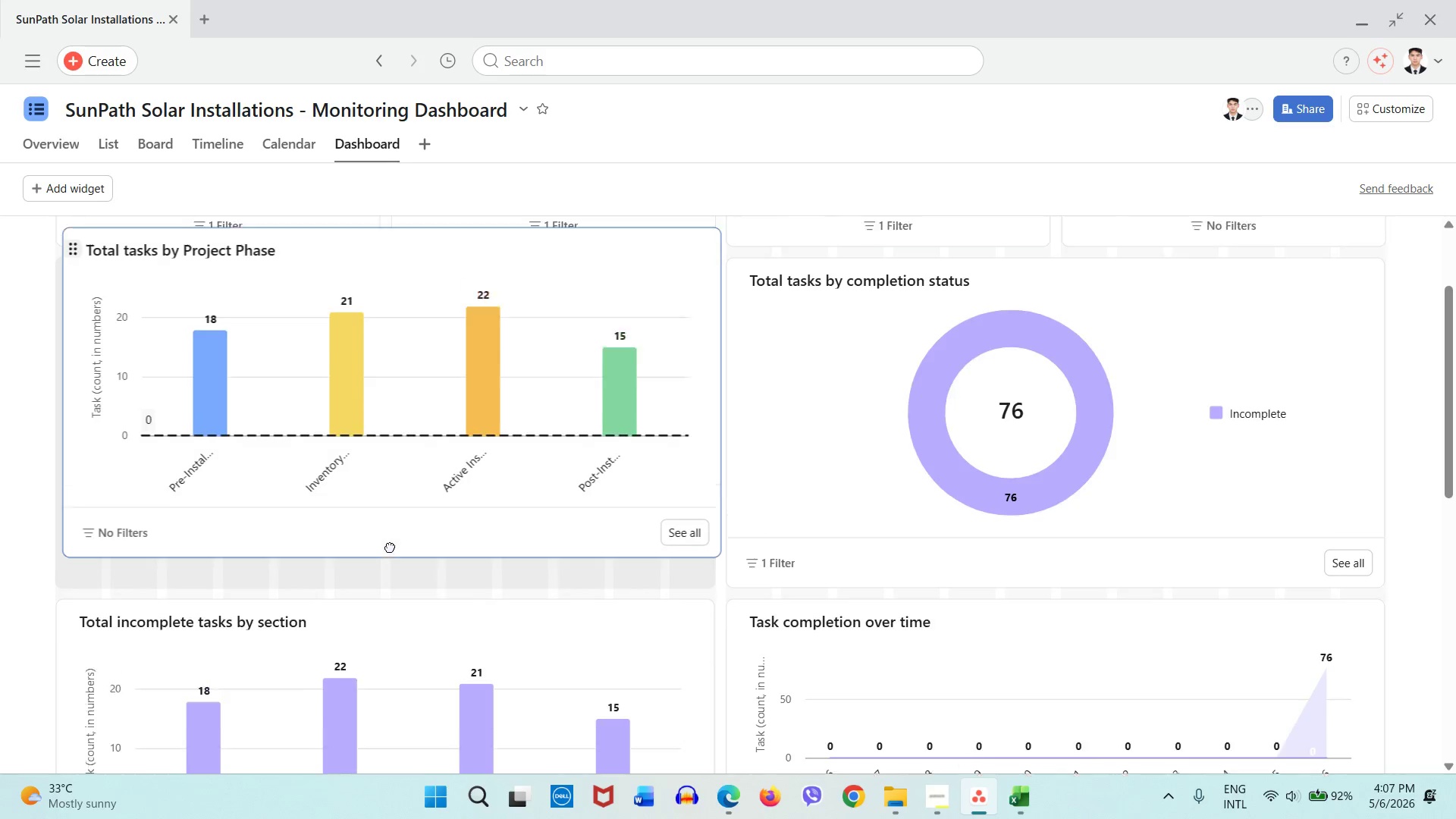 
scroll: coordinate [150, 488], scroll_direction: up, amount: 6.0
 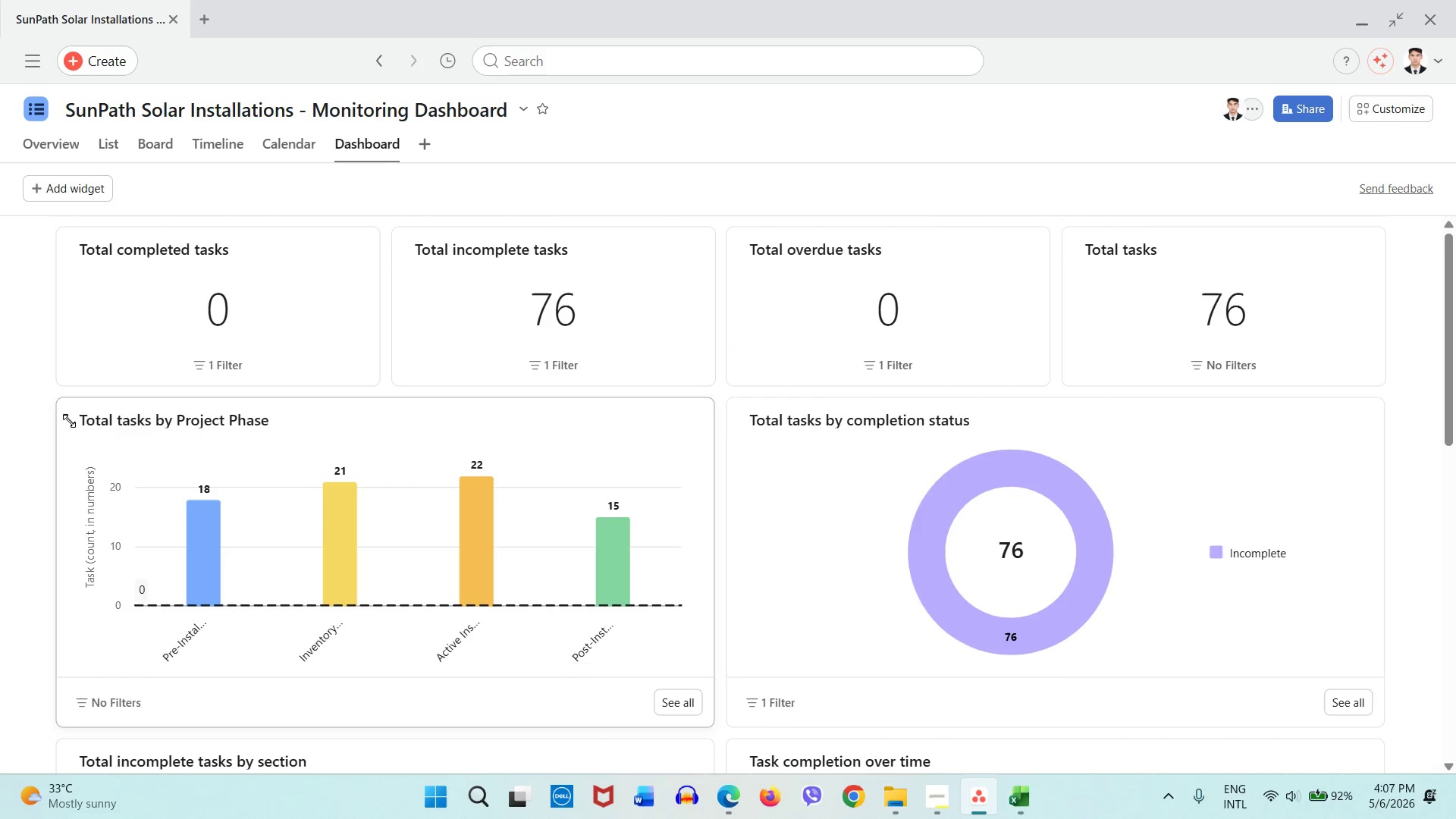 
left_click_drag(start_coordinate=[71, 429], to_coordinate=[75, 201])
 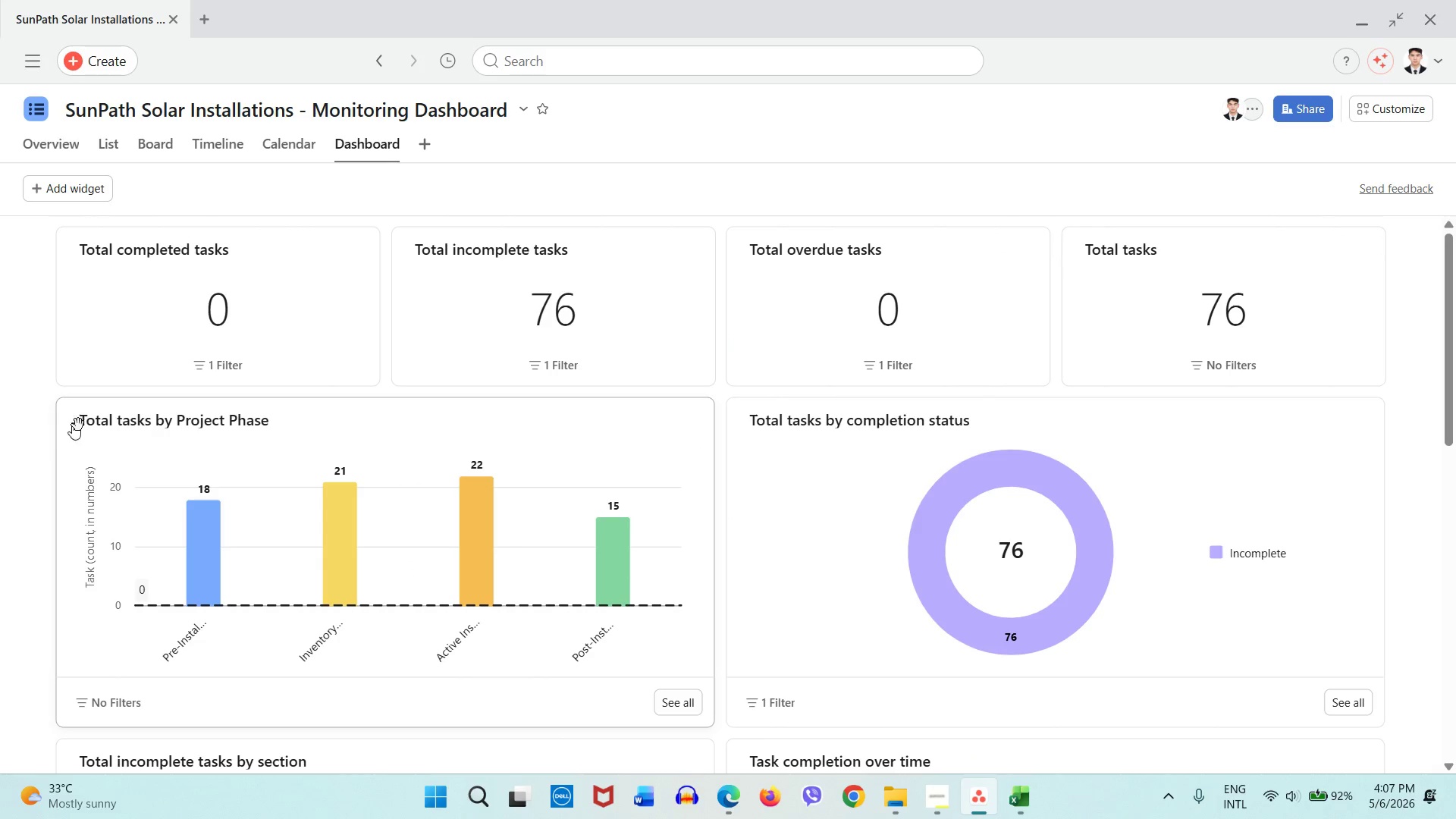 
left_click_drag(start_coordinate=[67, 420], to_coordinate=[48, 199])
 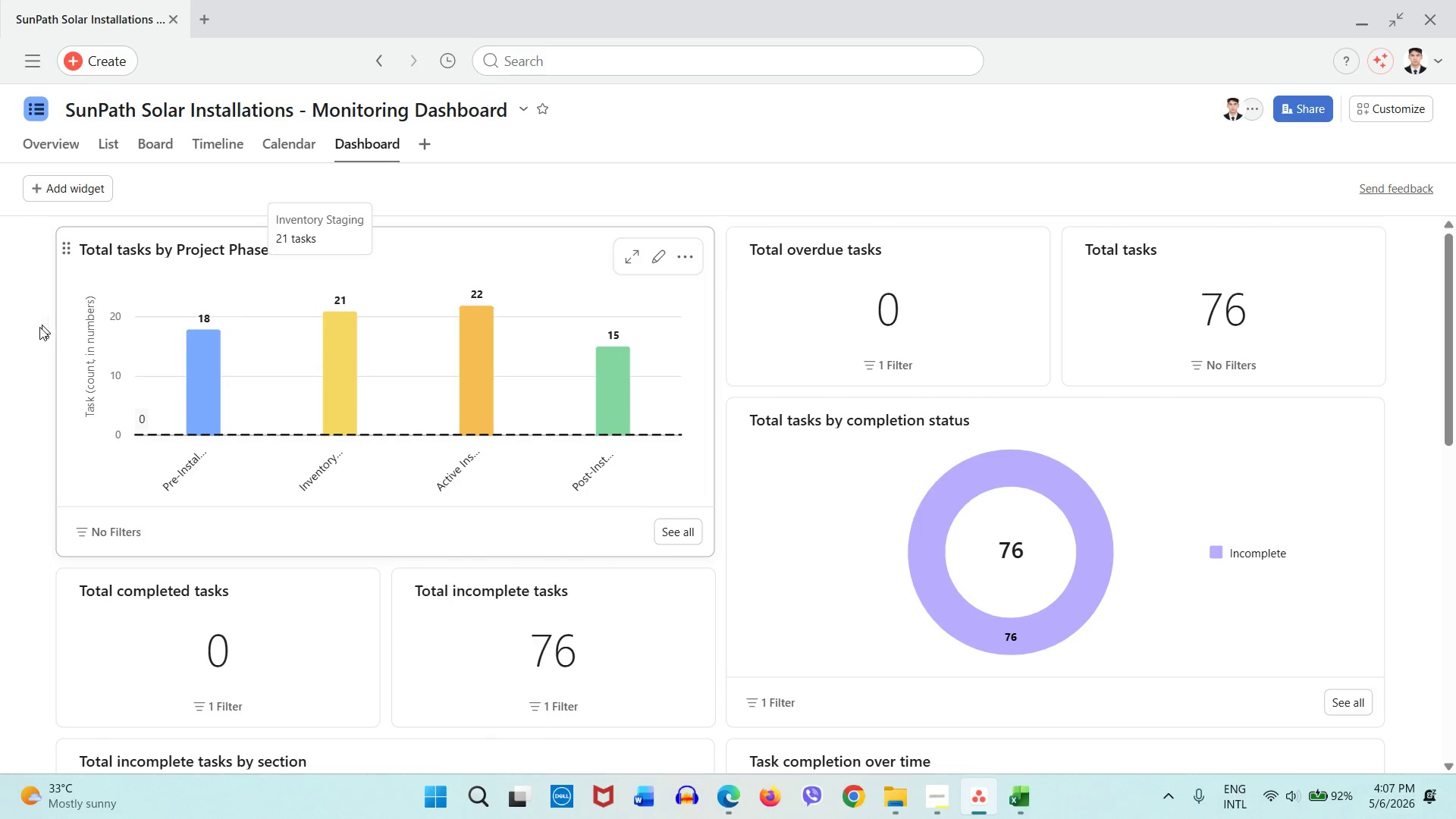 
left_click([37, 331])
 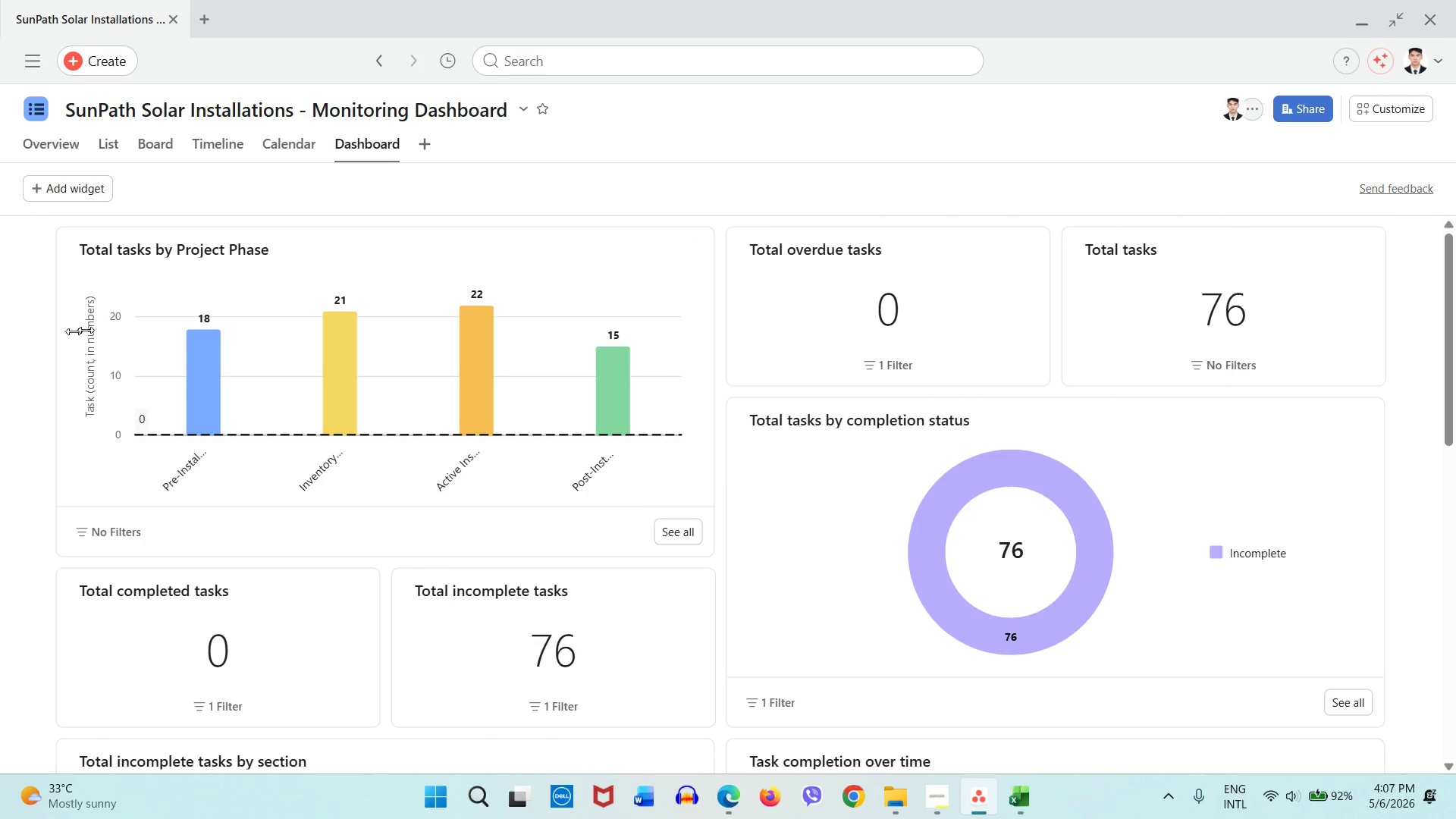 
left_click([86, 186])
 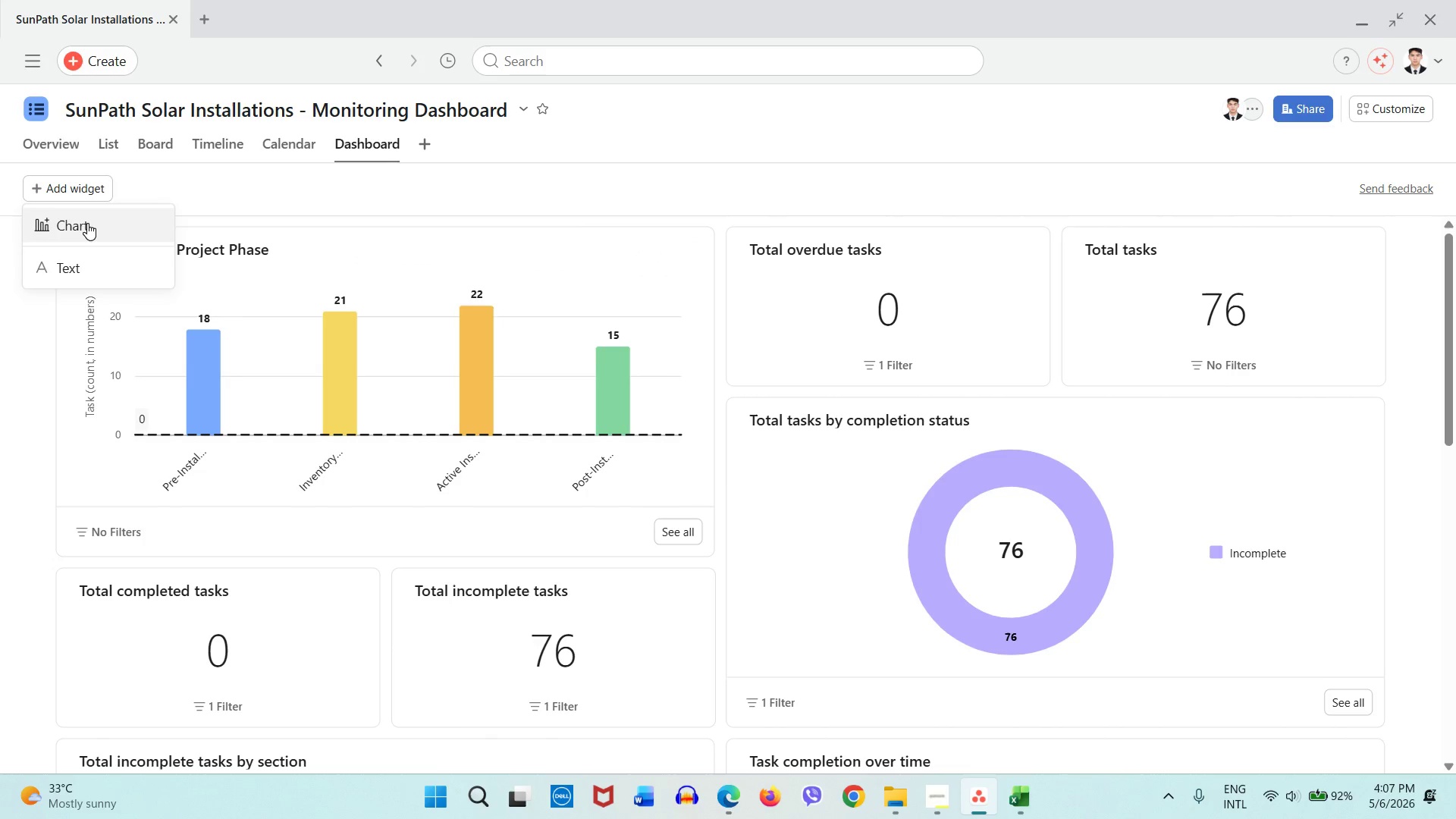 
left_click([91, 224])
 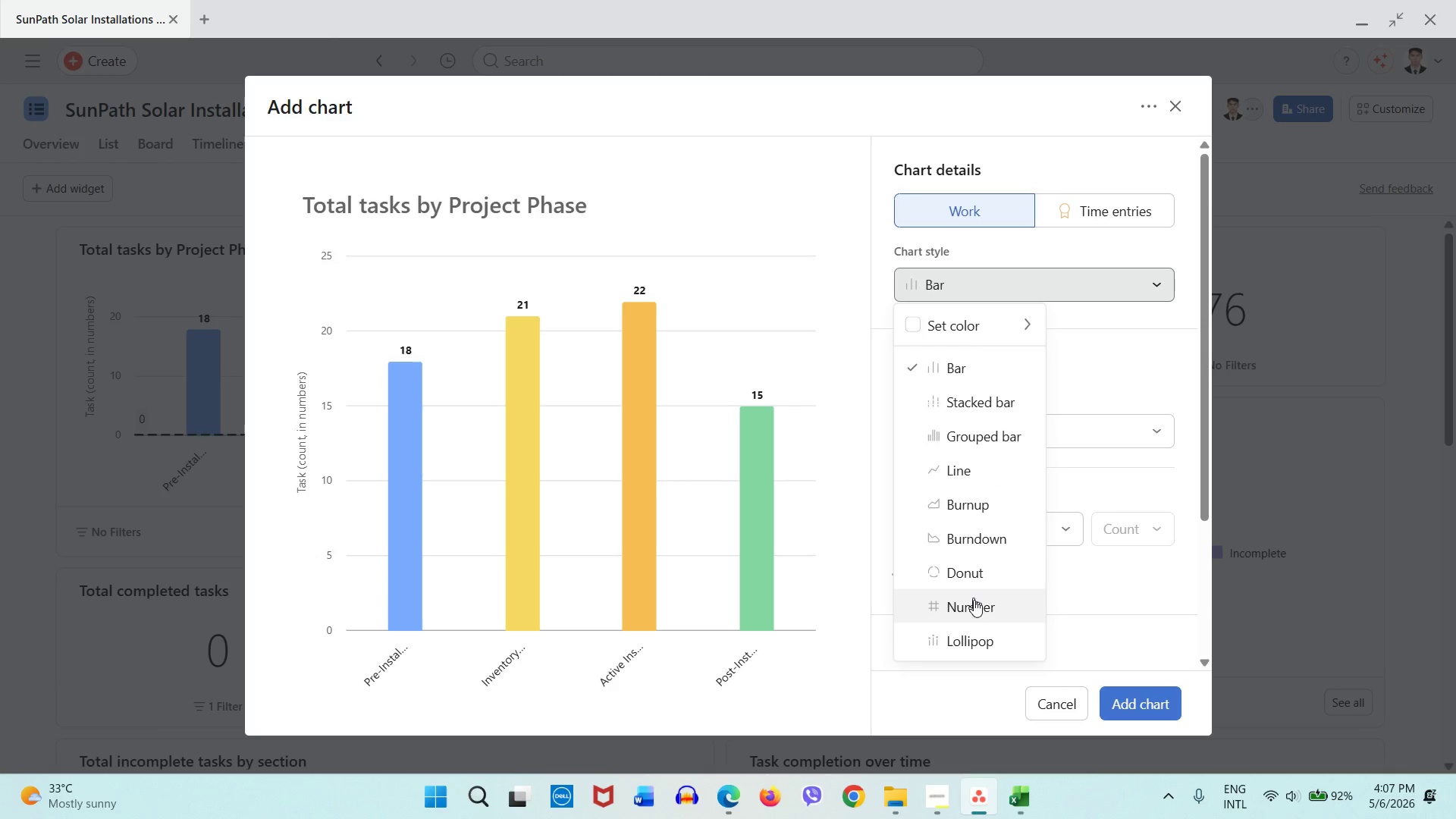 
scroll: coordinate [992, 549], scroll_direction: down, amount: 1.0
 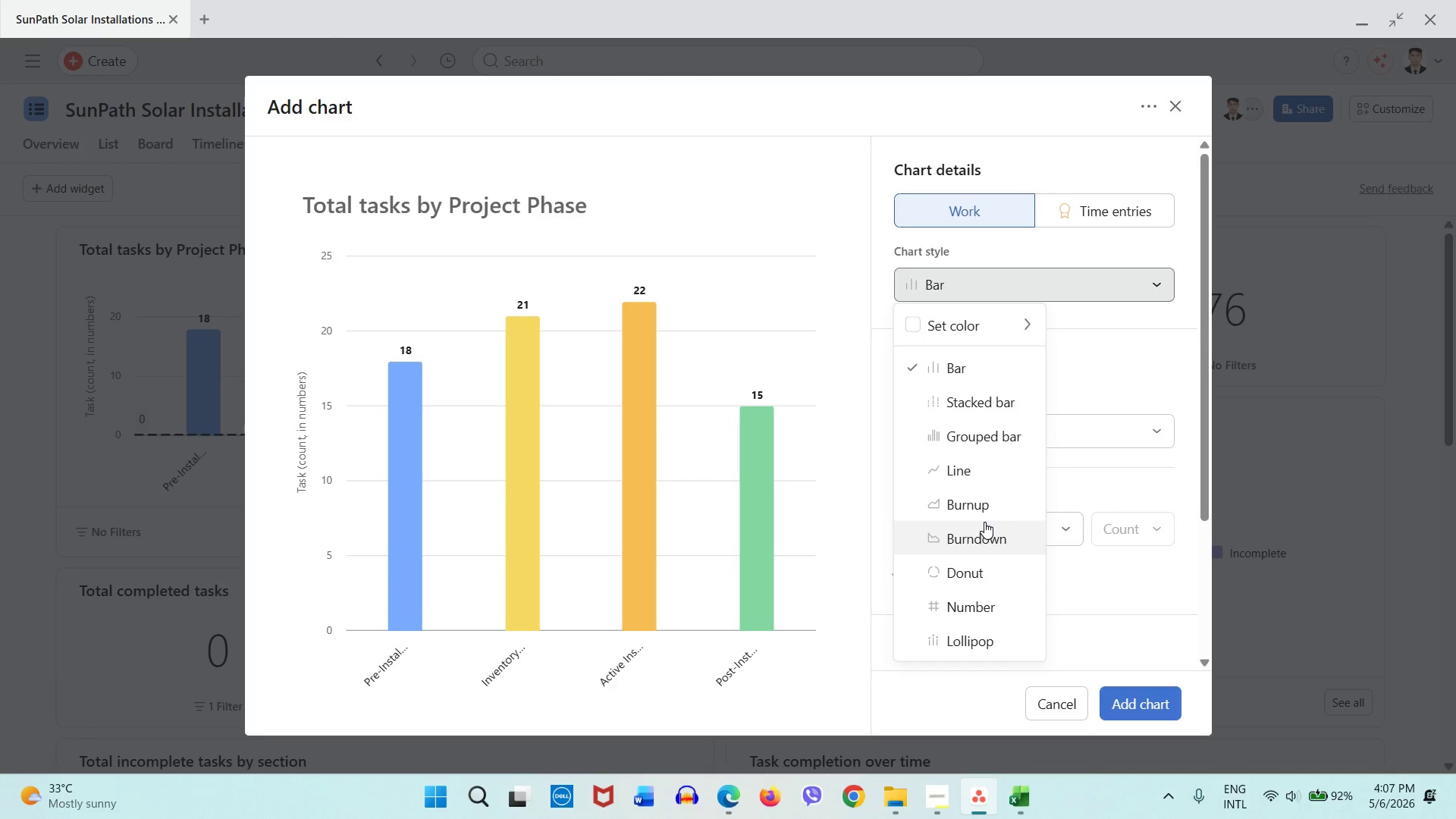 
left_click([1284, 359])
 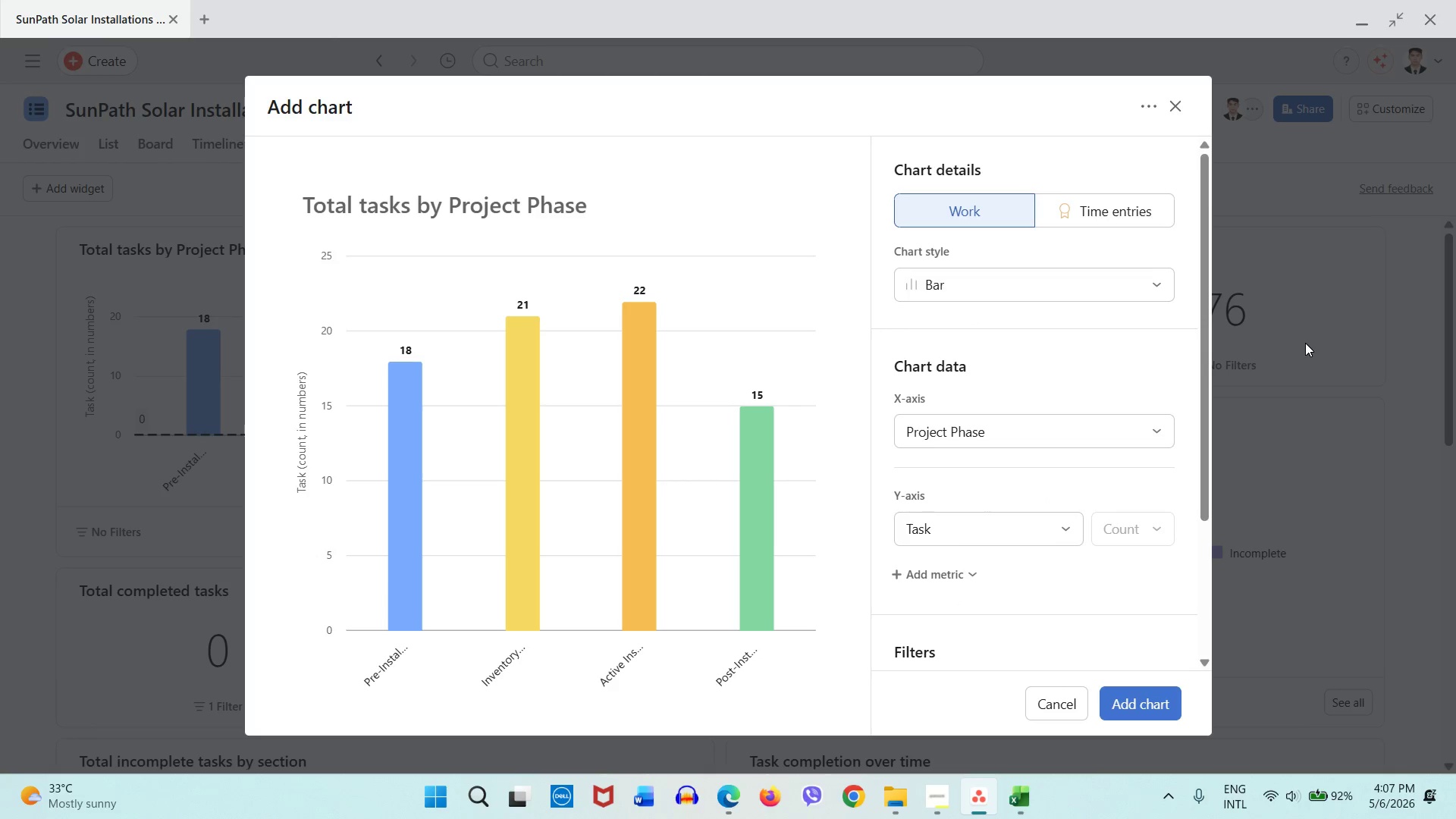 
left_click([1305, 343])
 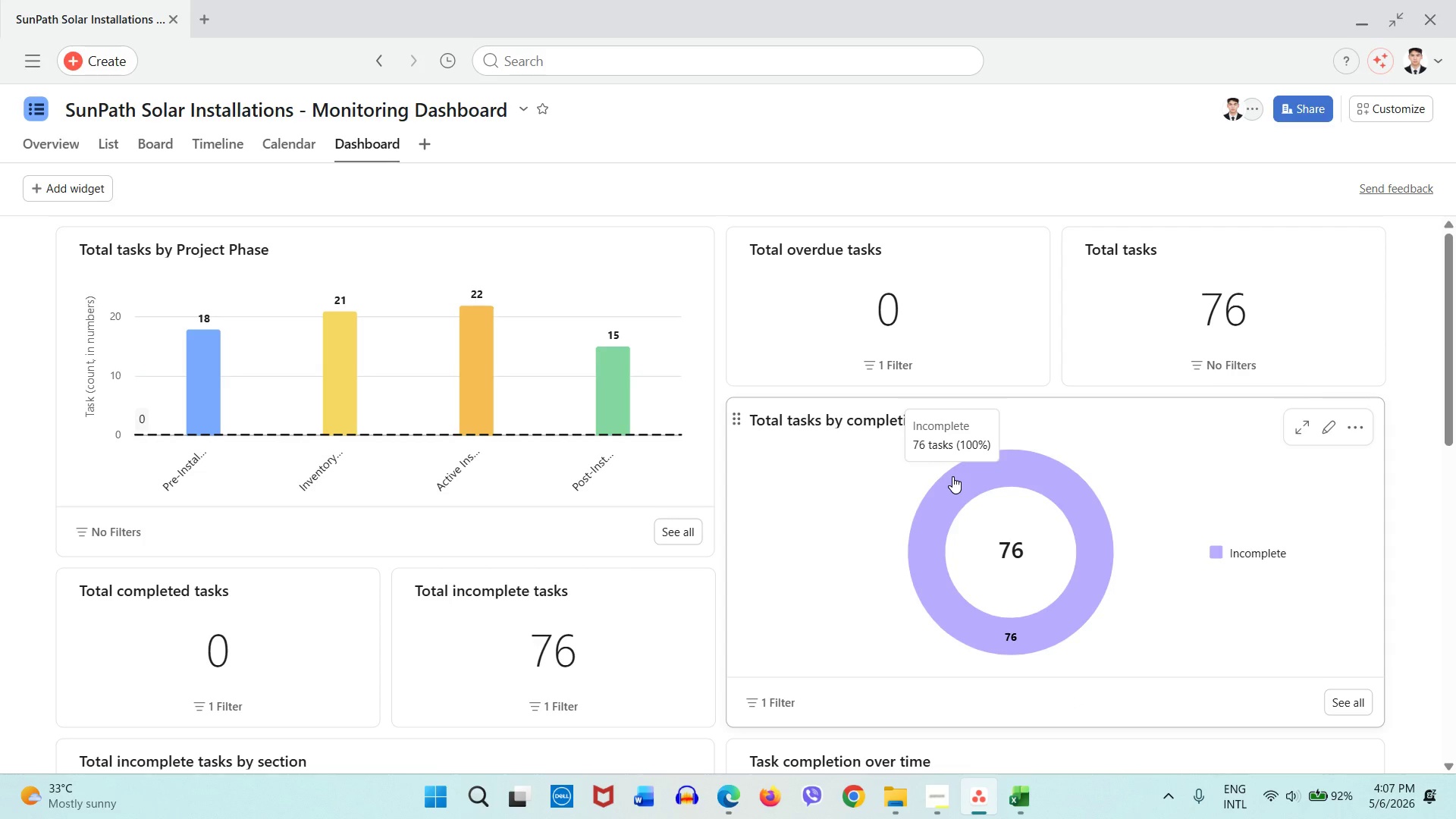 
scroll: coordinate [952, 476], scroll_direction: down, amount: 4.0
 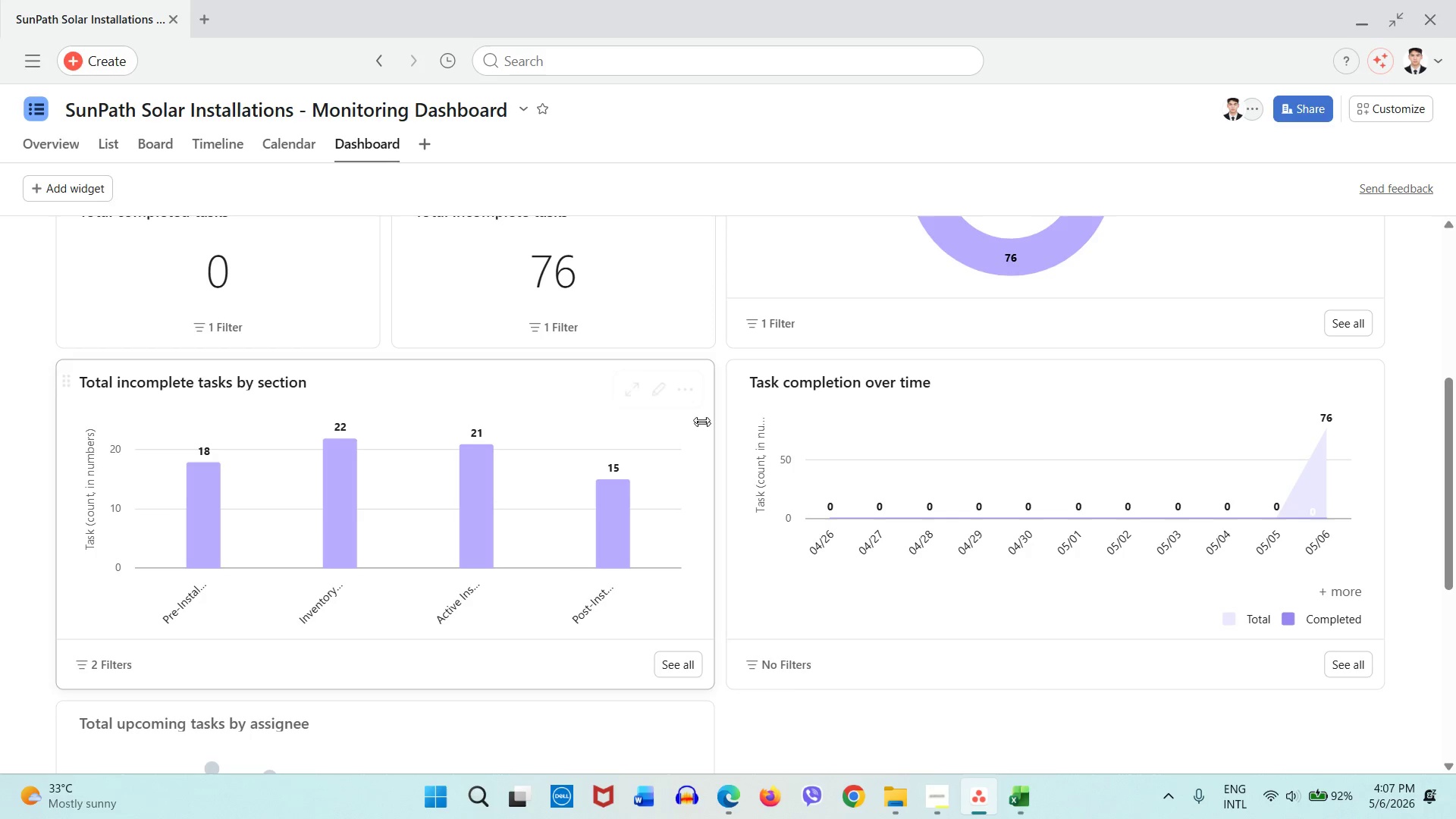 
left_click([694, 390])
 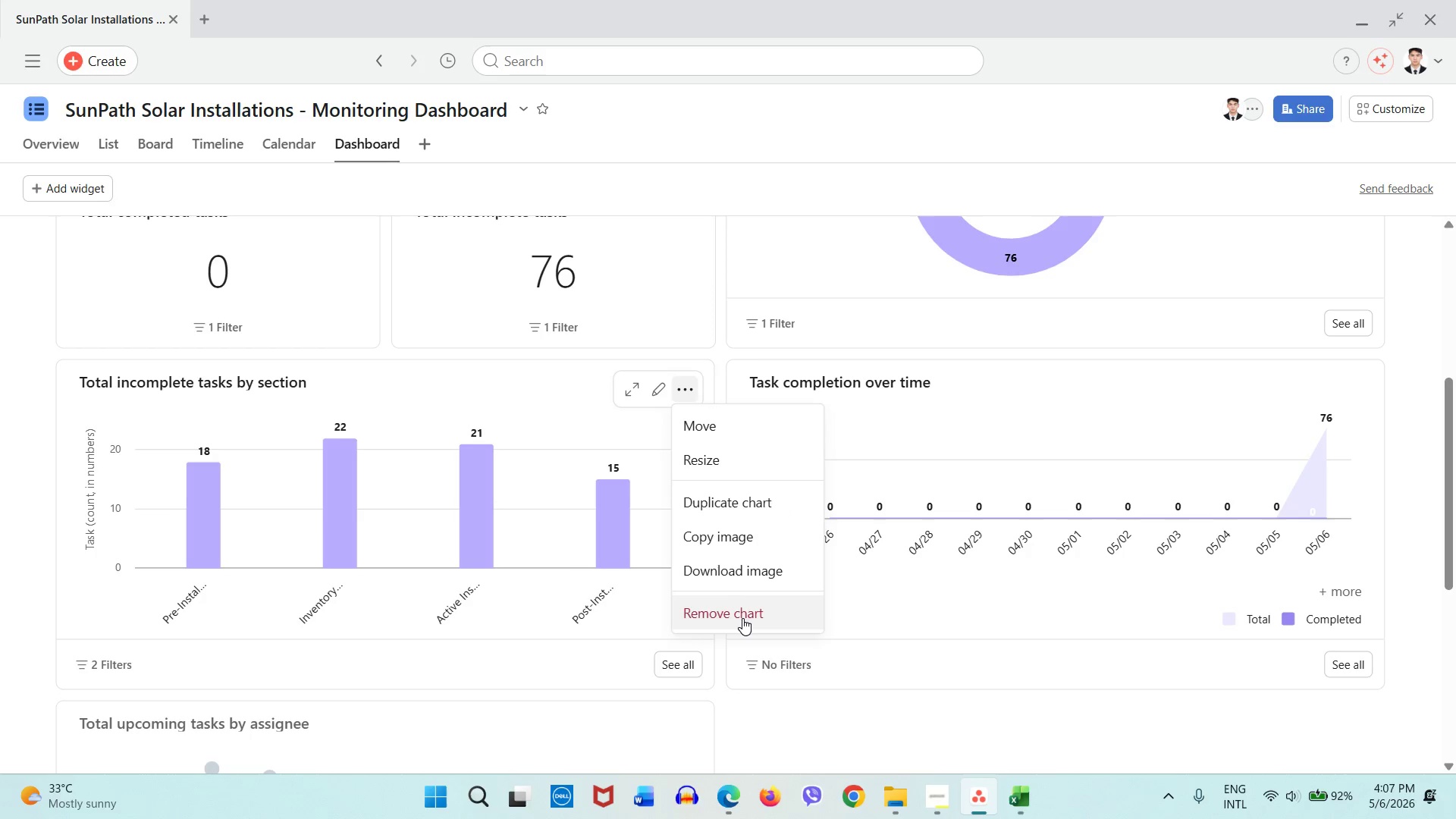 
left_click([742, 619])
 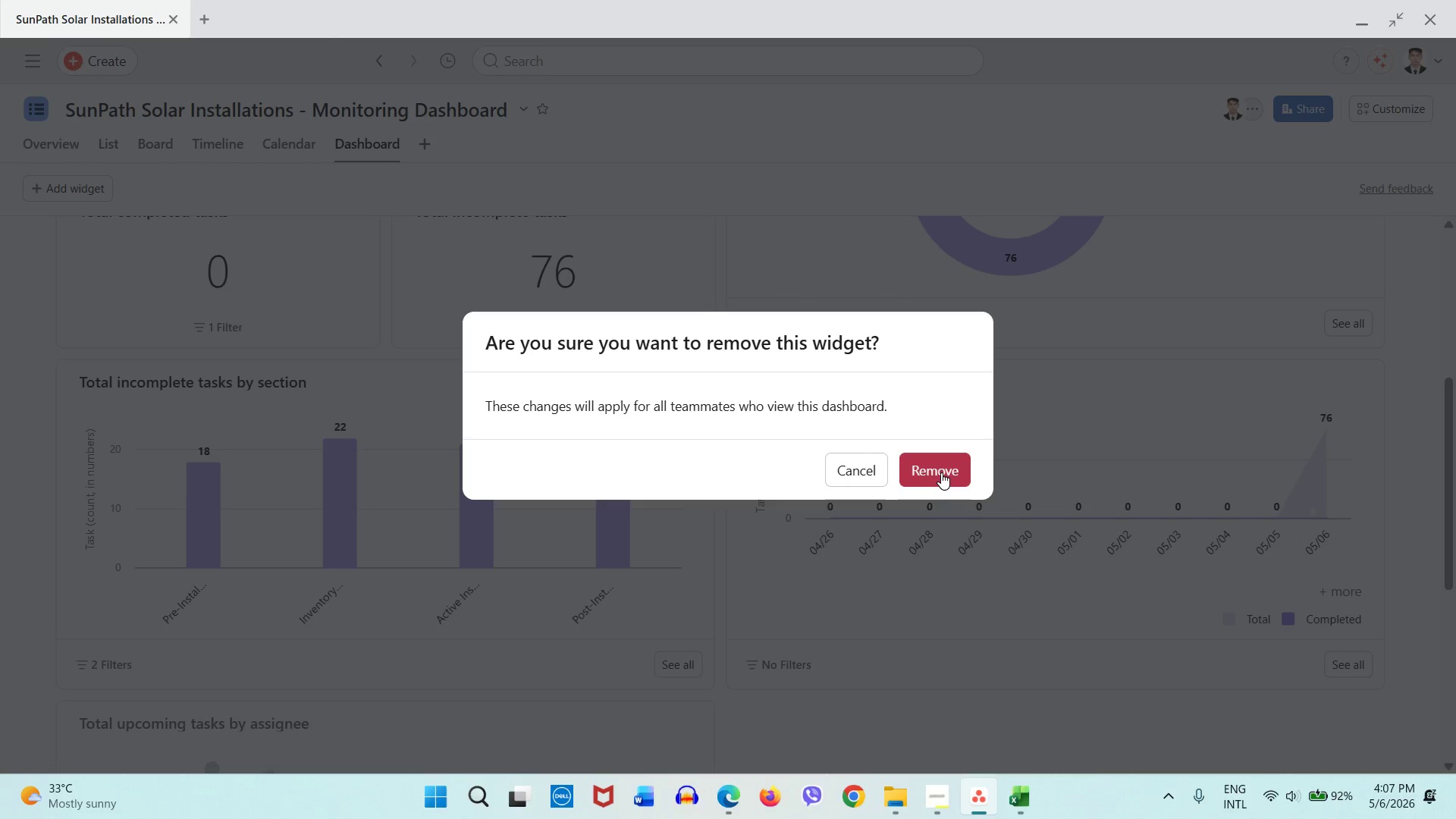 
left_click([941, 472])
 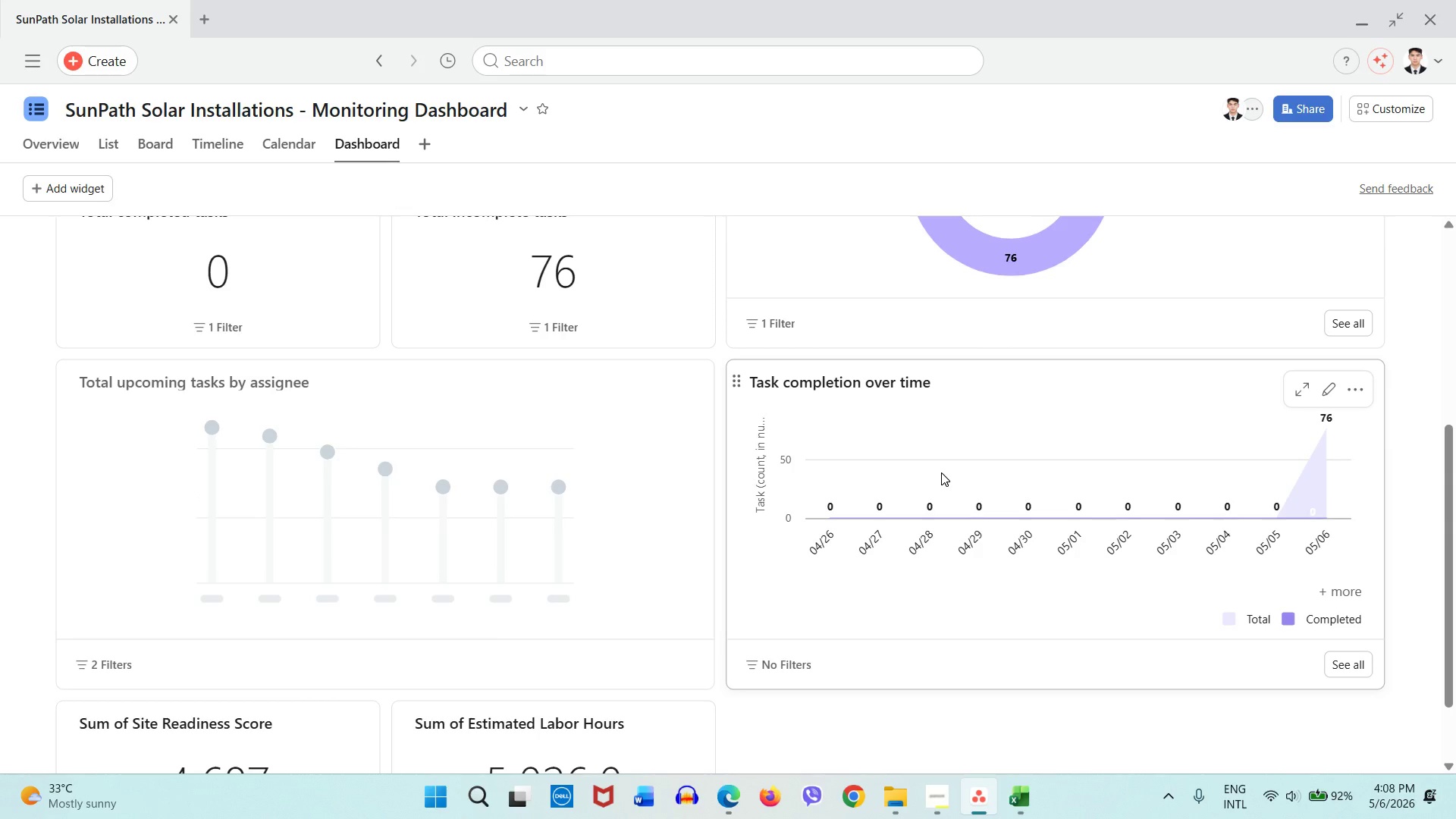 
scroll: coordinate [871, 542], scroll_direction: up, amount: 4.0
 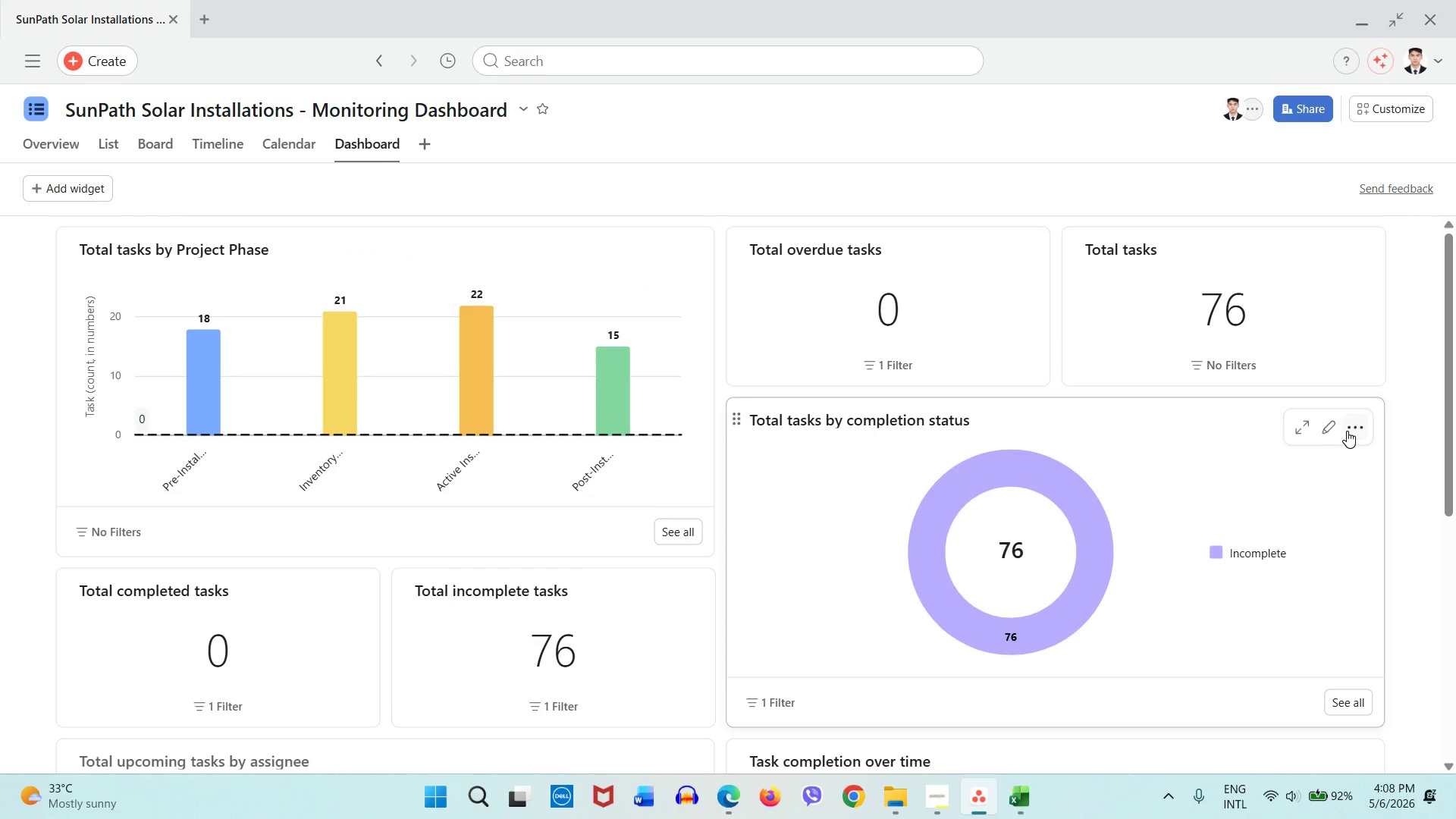 
left_click([1349, 427])
 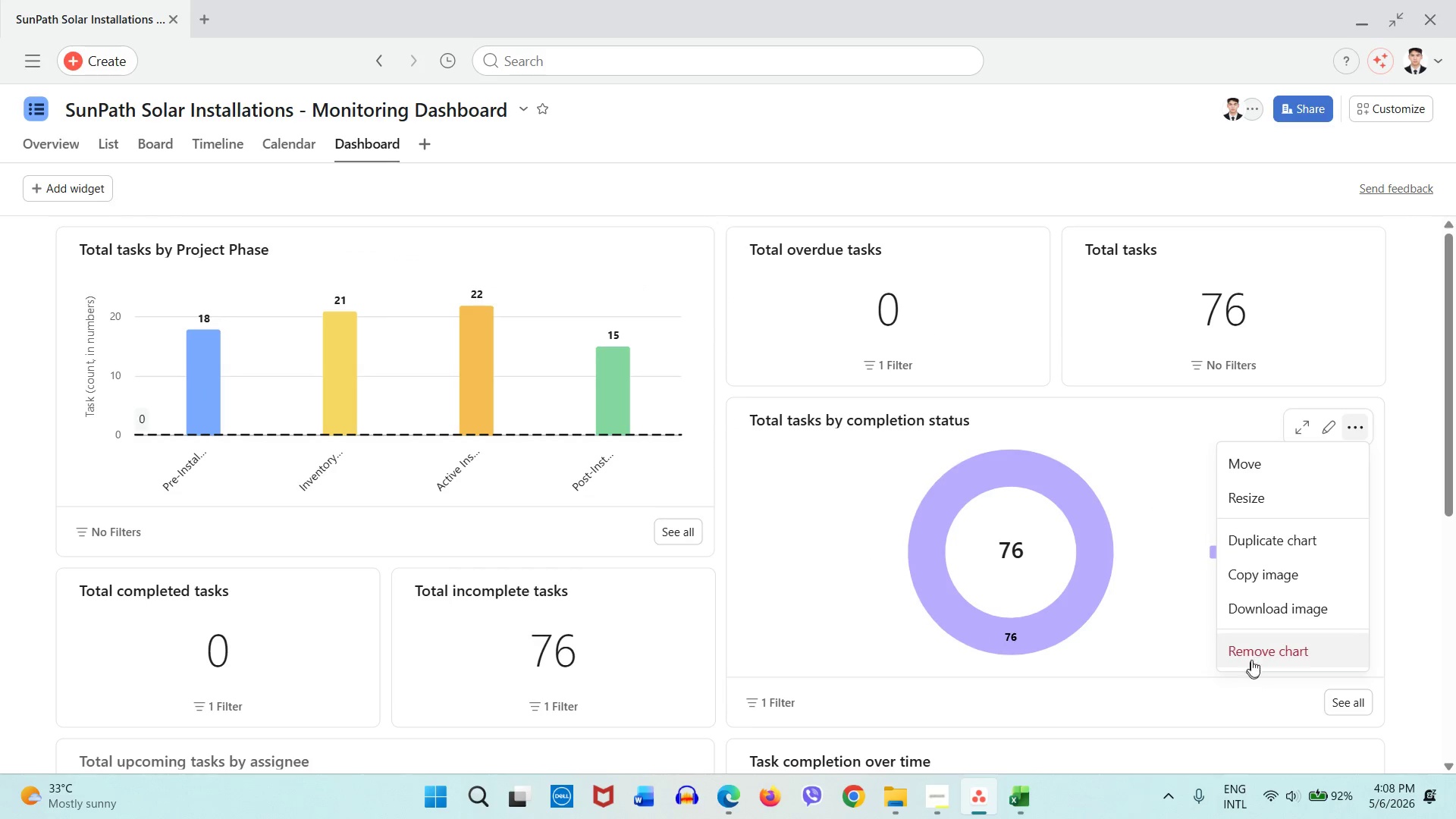 
left_click([1252, 657])
 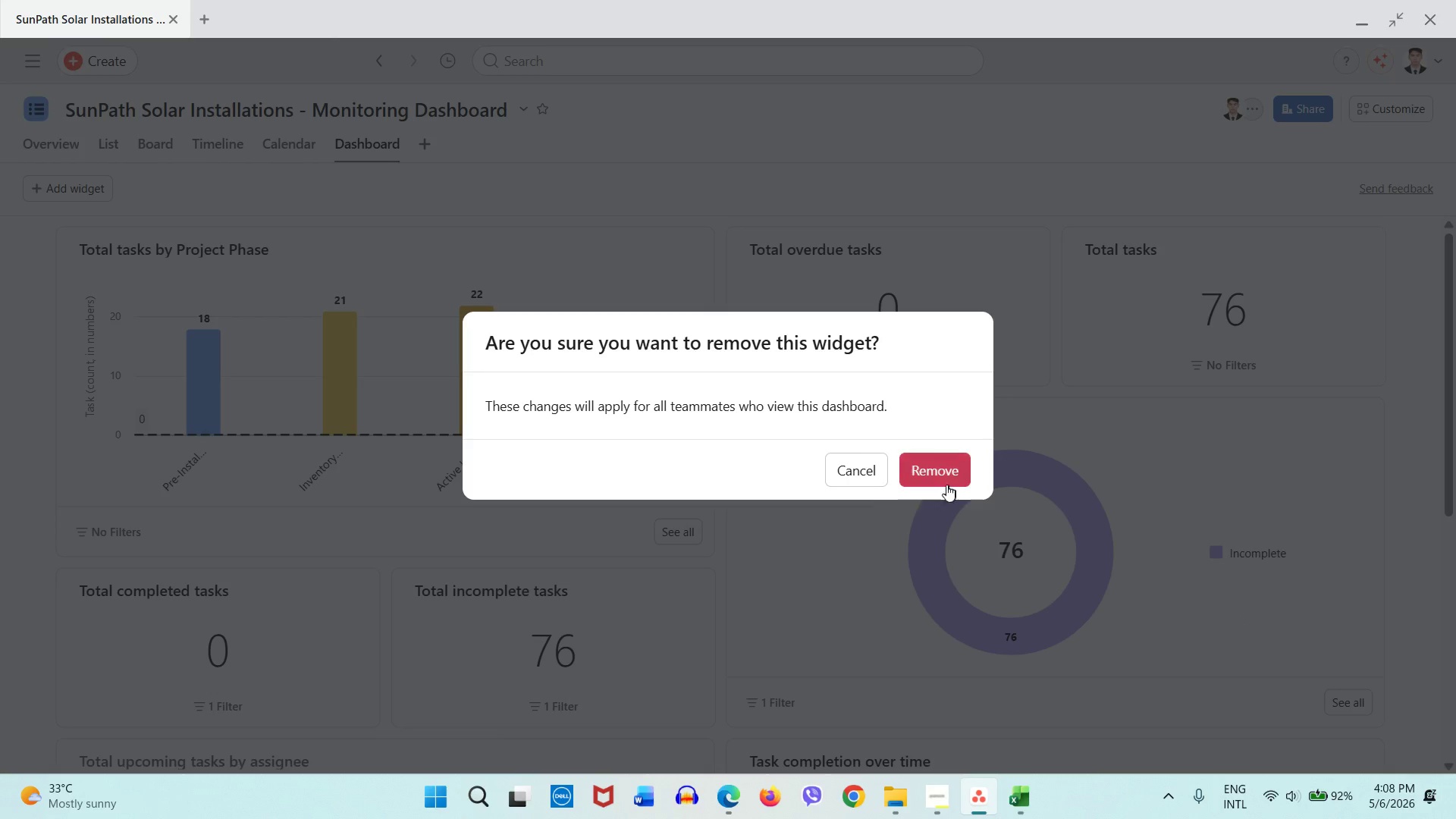 
left_click([940, 468])
 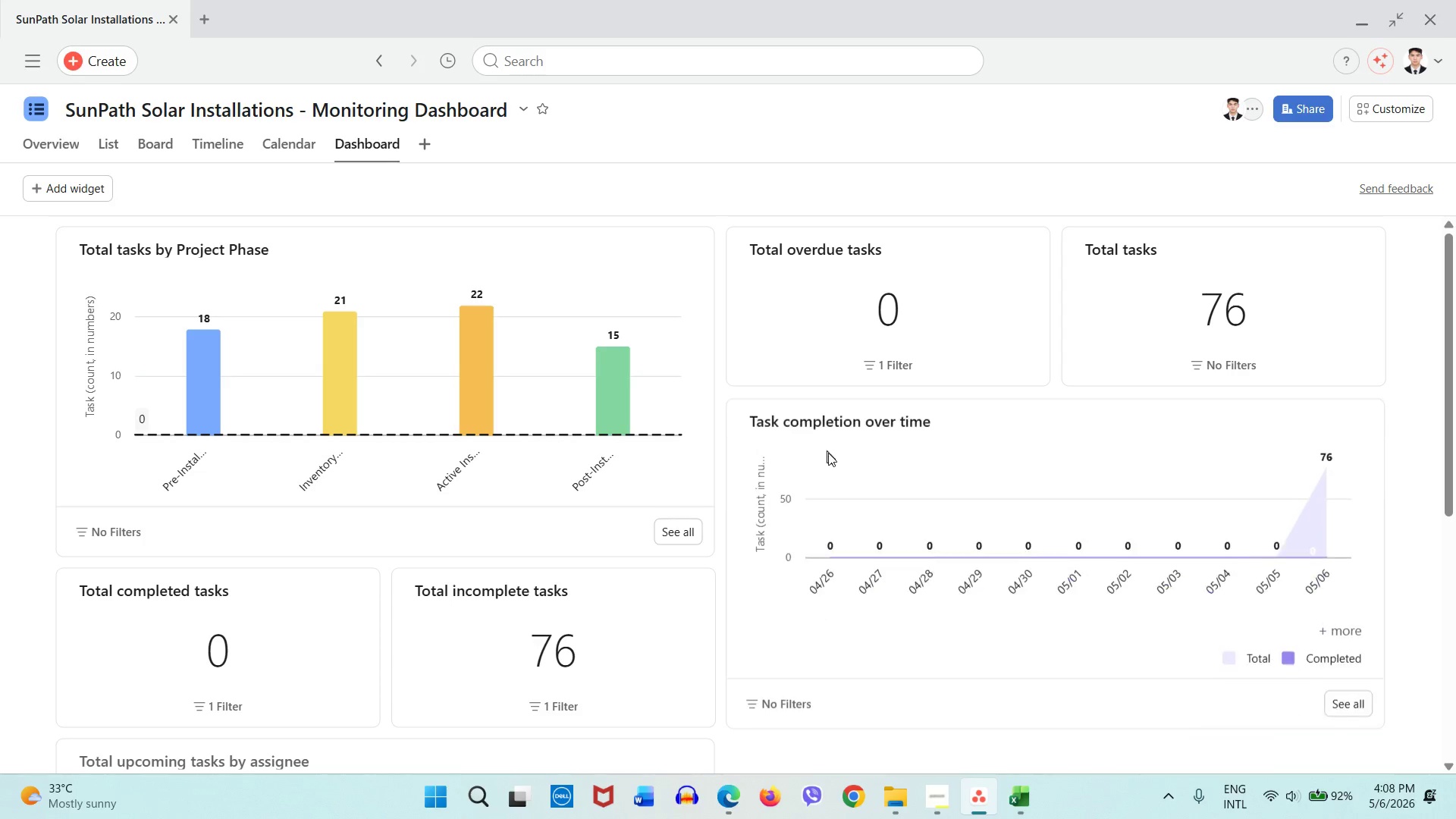 
scroll: coordinate [770, 460], scroll_direction: down, amount: 2.0
 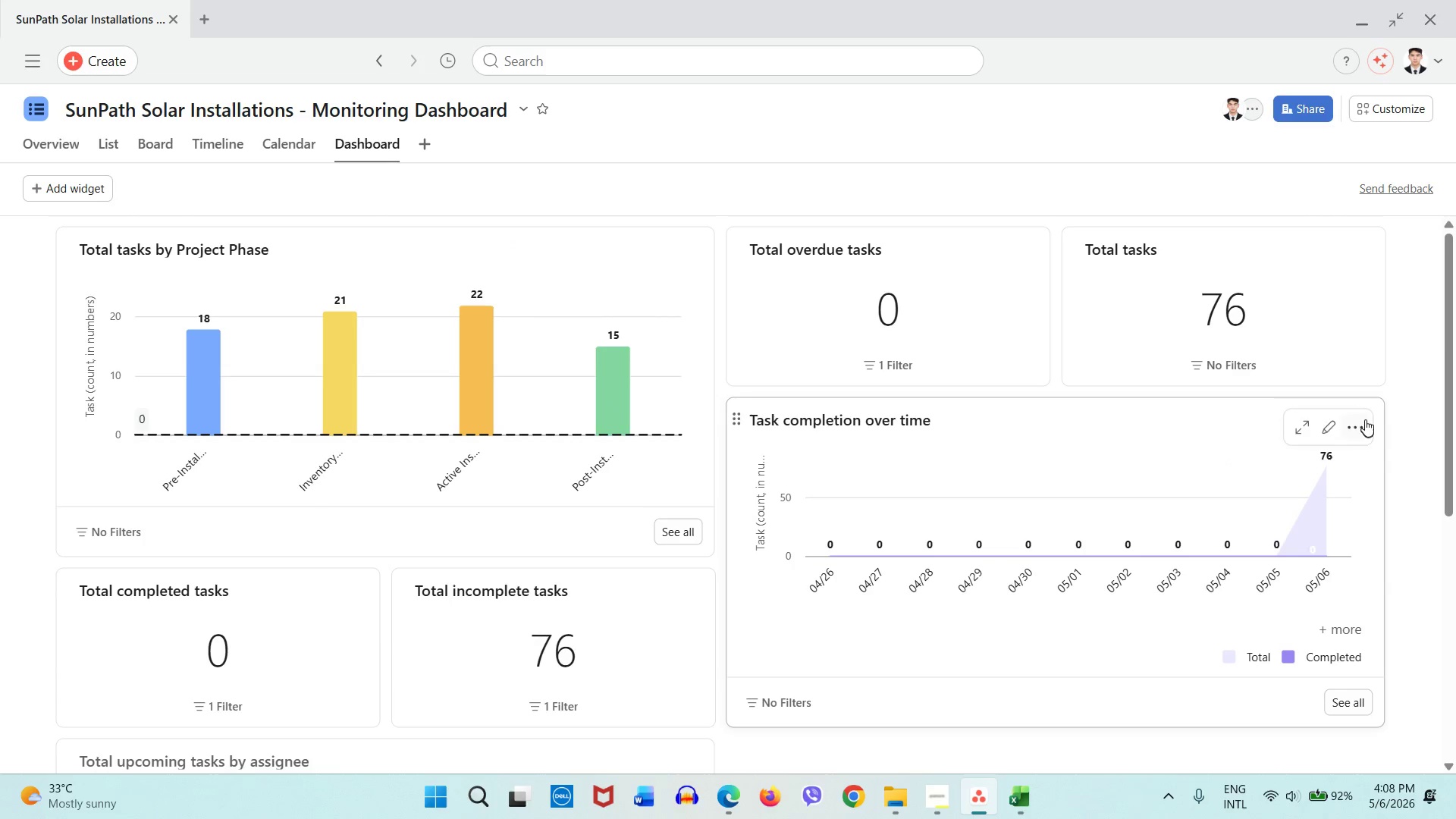 
left_click([1359, 425])
 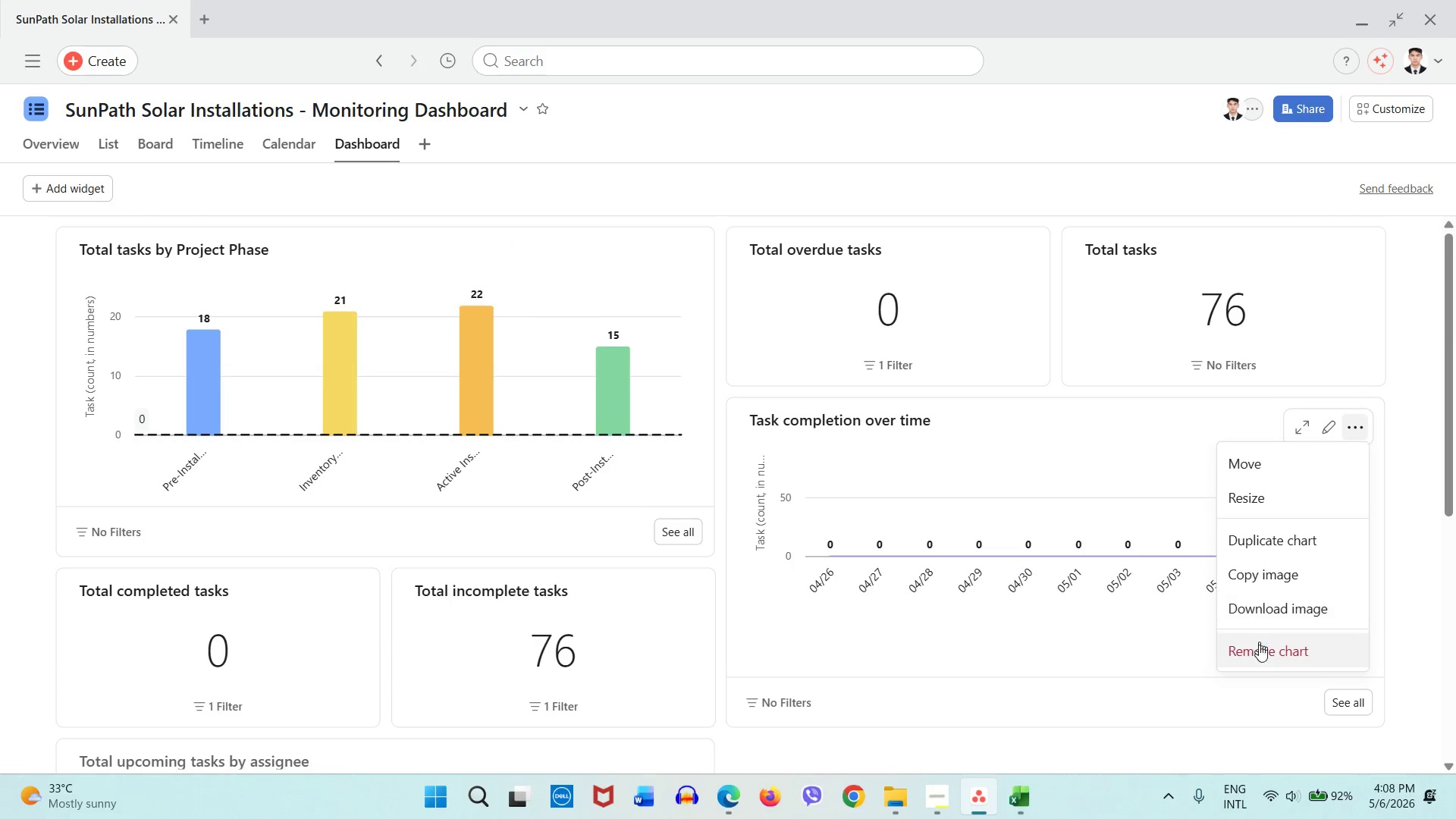 
left_click([1259, 647])
 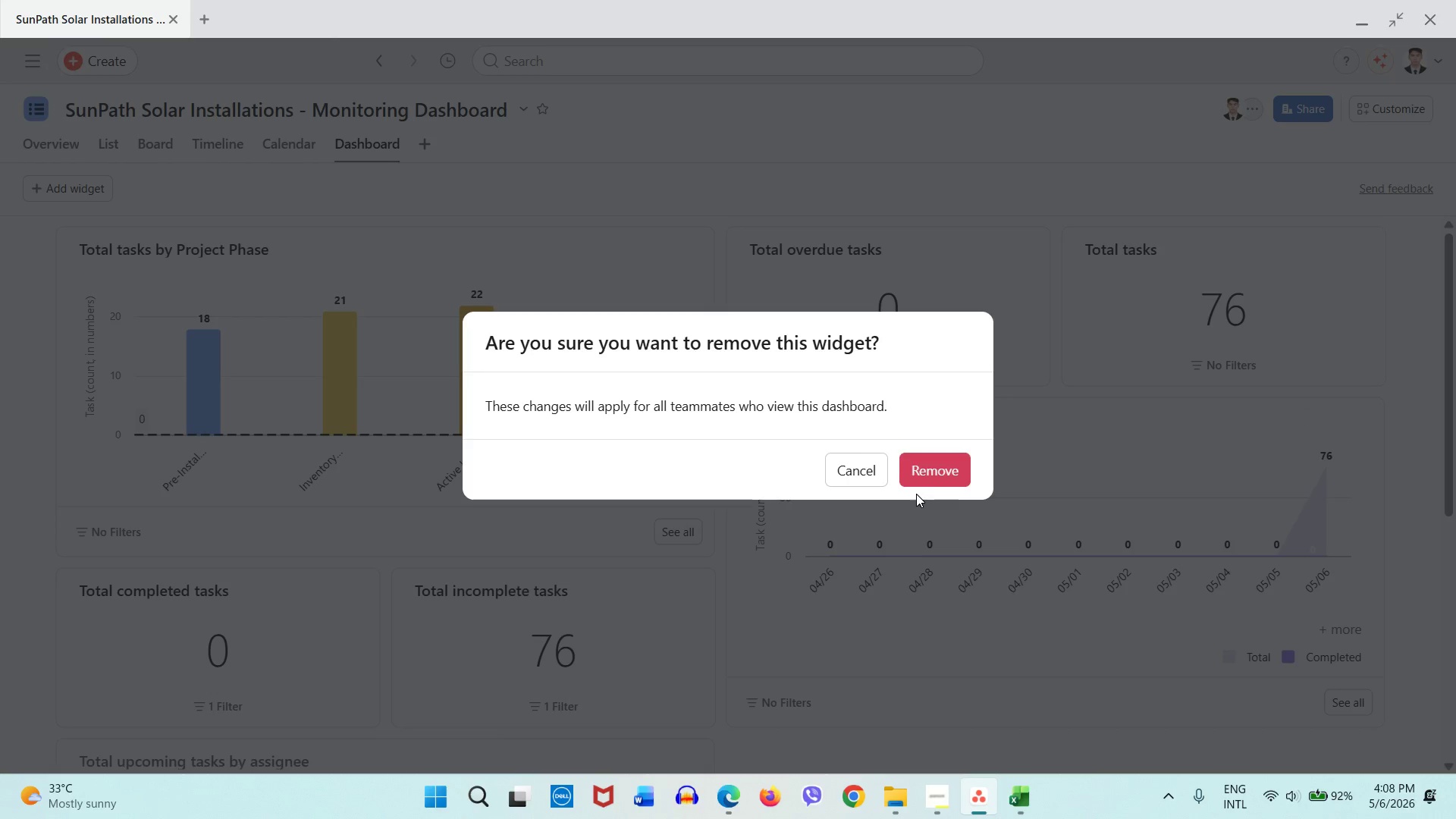 
left_click([924, 482])
 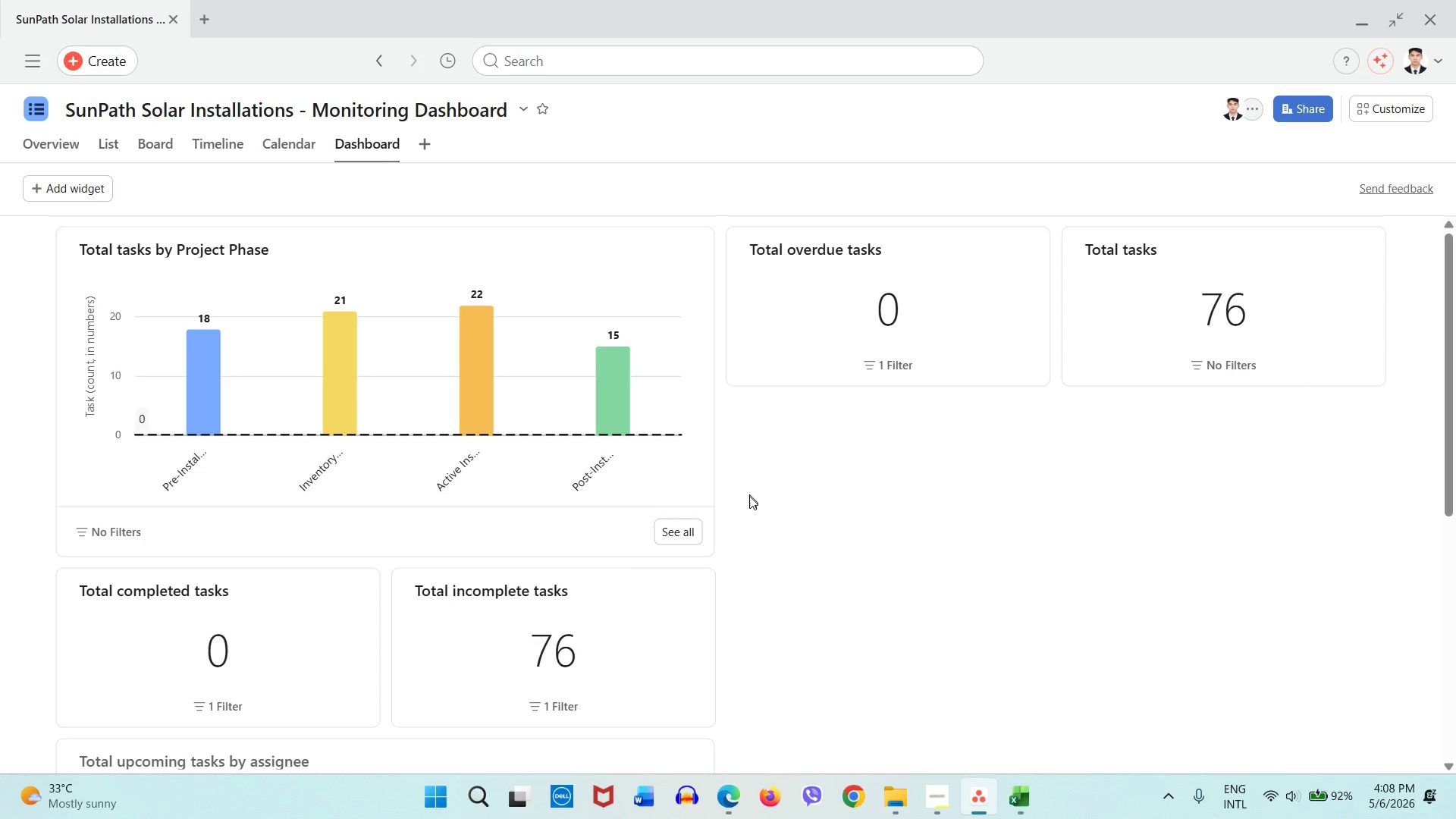 
scroll: coordinate [748, 497], scroll_direction: down, amount: 5.0
 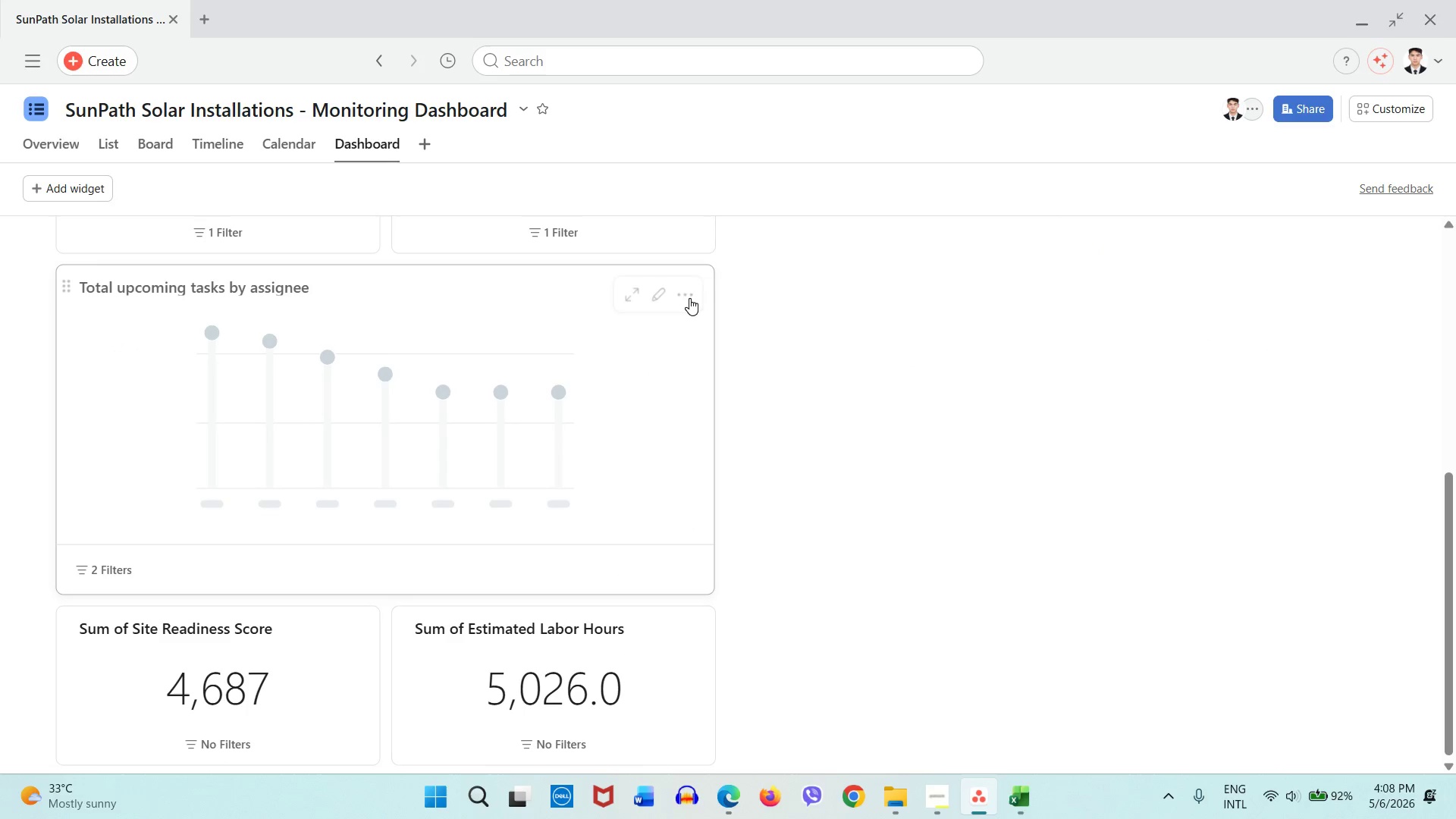 
left_click([689, 297])
 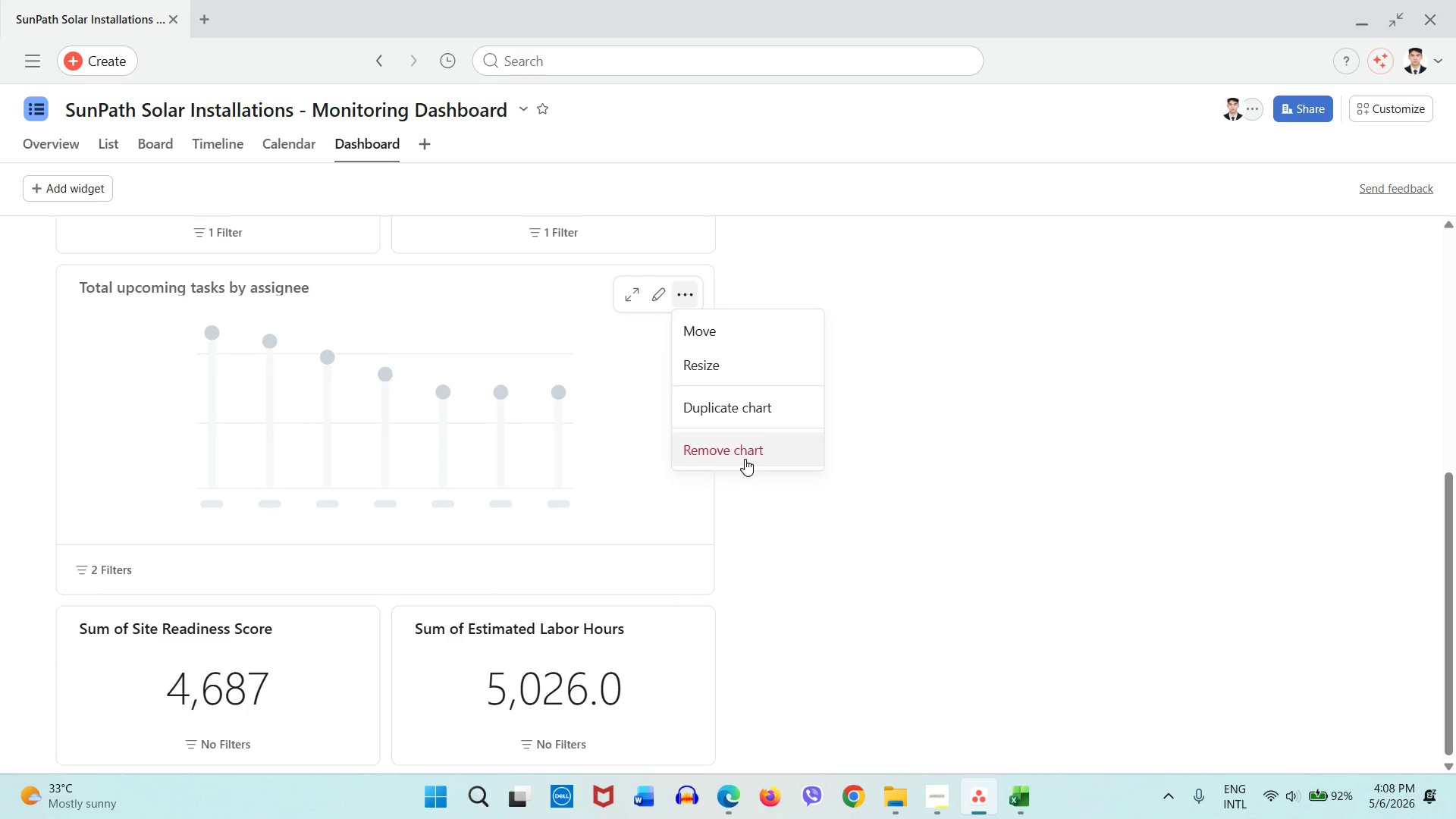 
left_click([745, 459])
 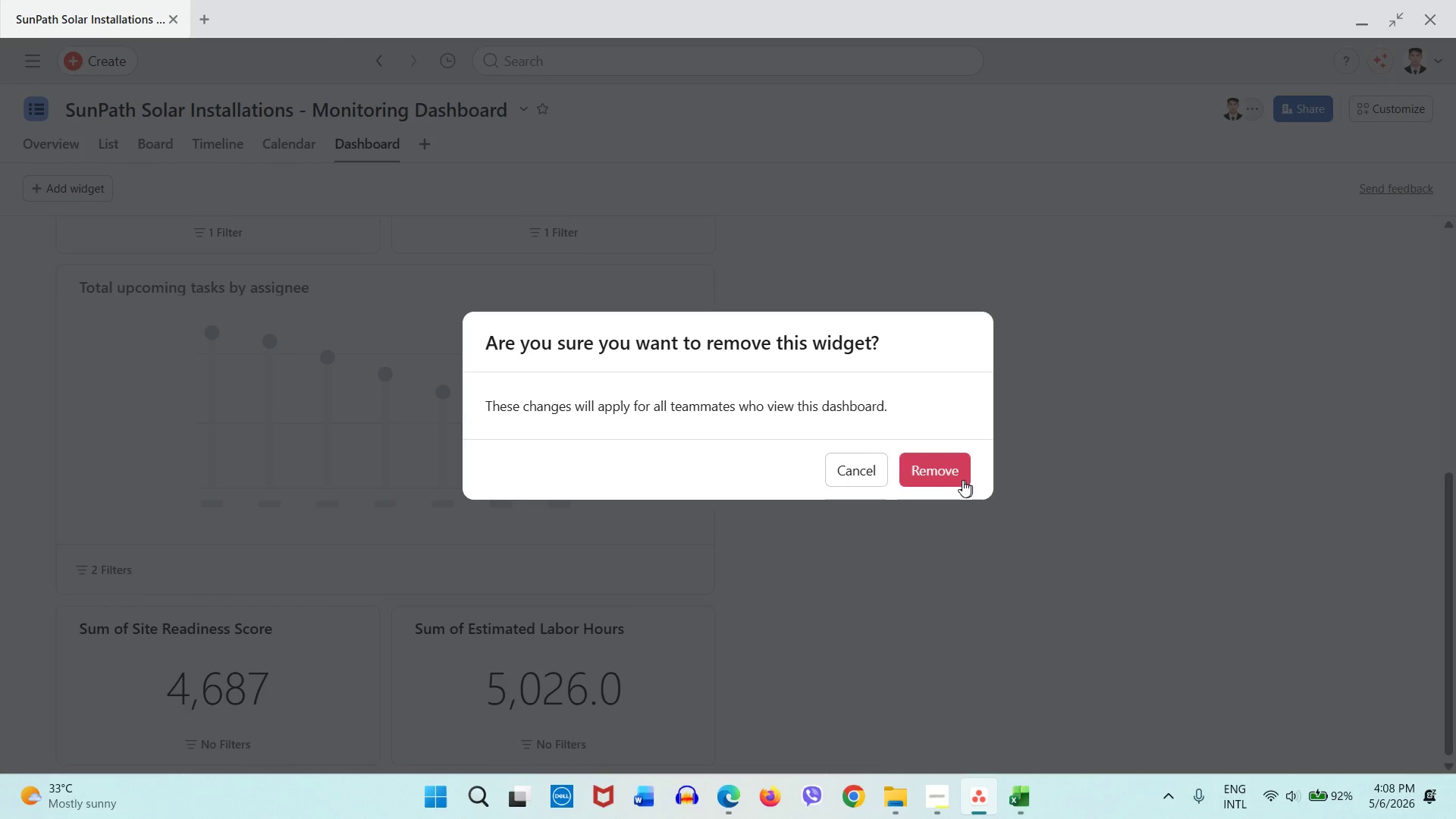 
left_click([961, 480])
 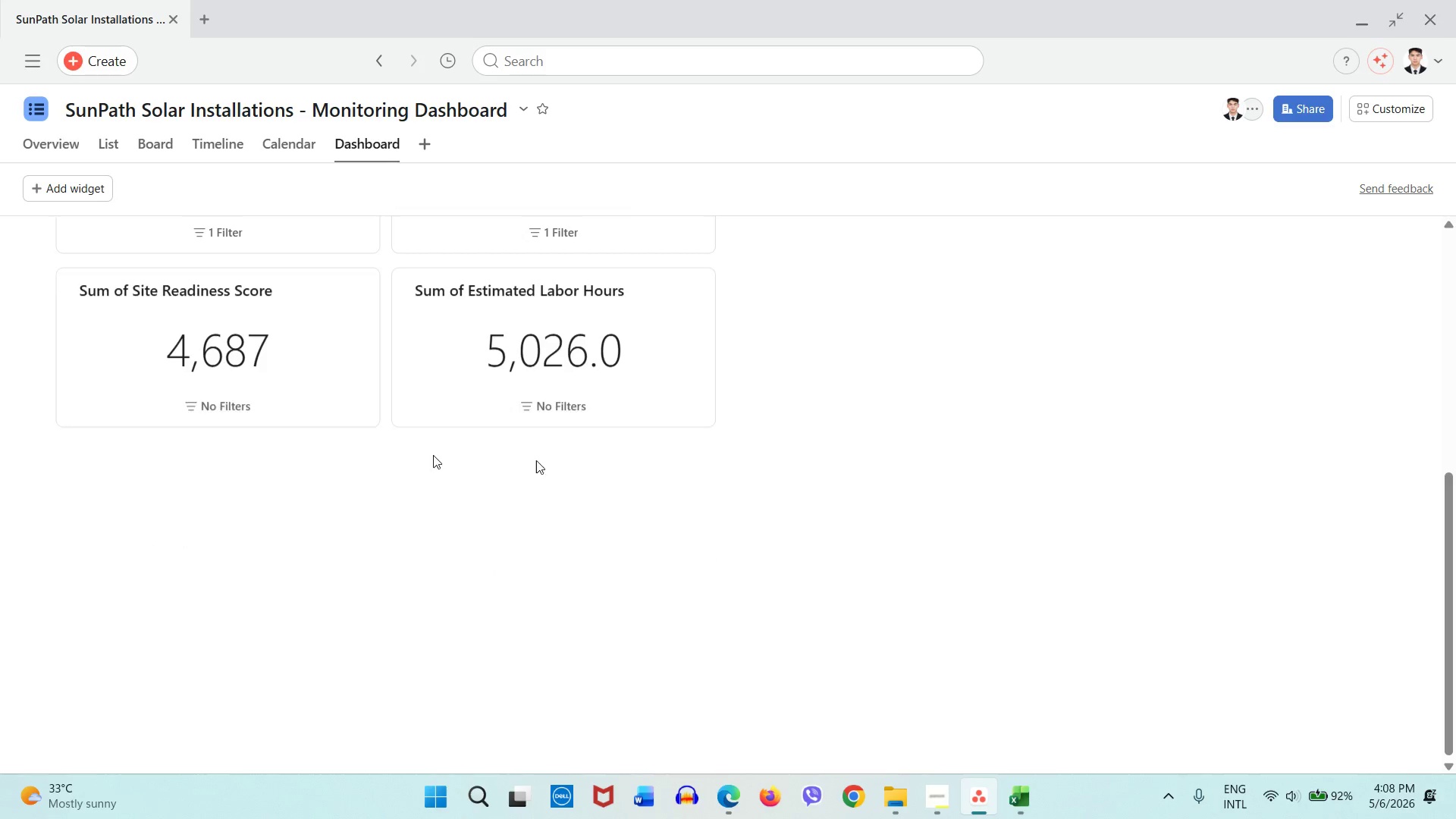 
scroll: coordinate [350, 453], scroll_direction: up, amount: 12.0
 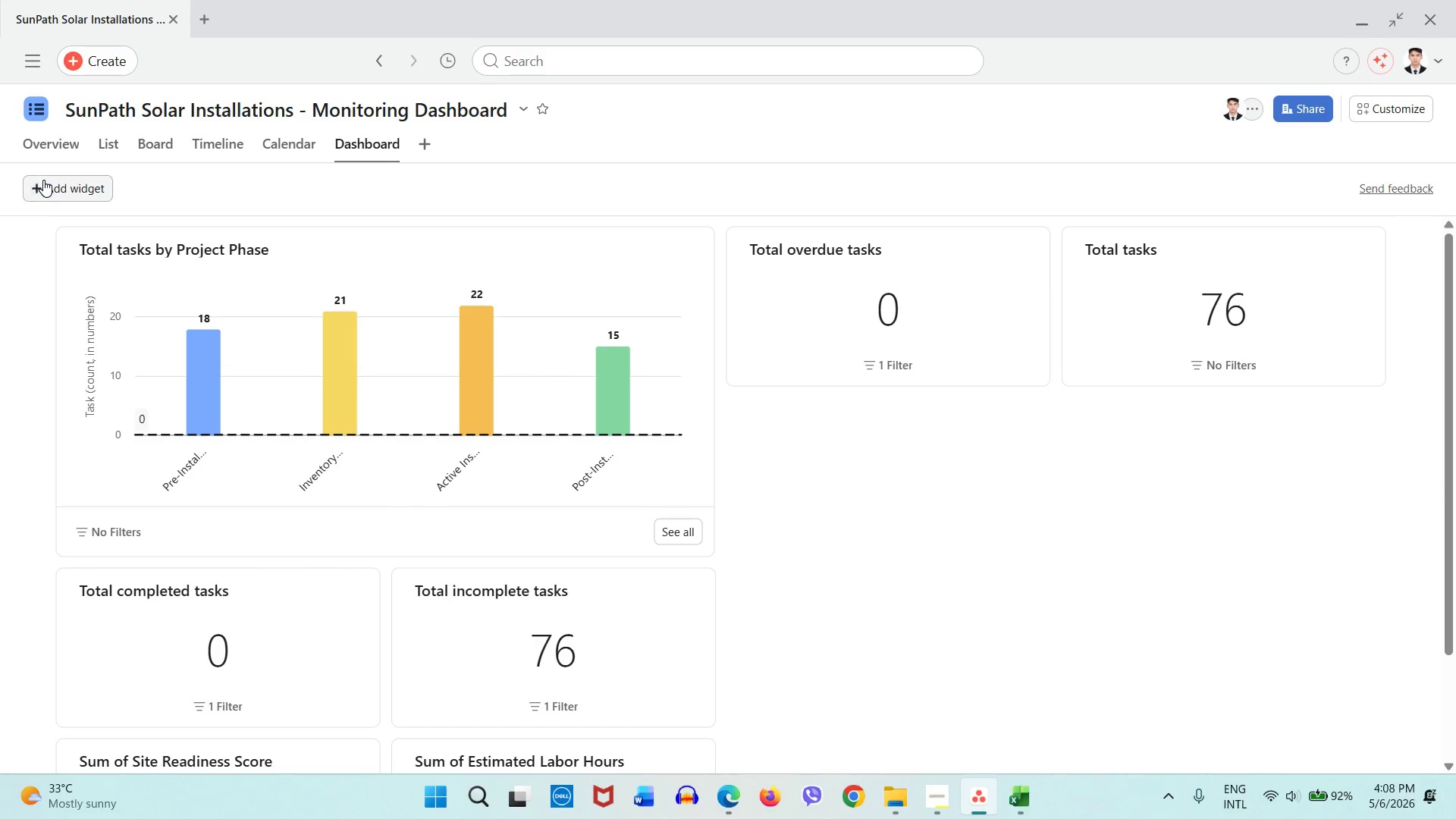 
left_click([43, 180])
 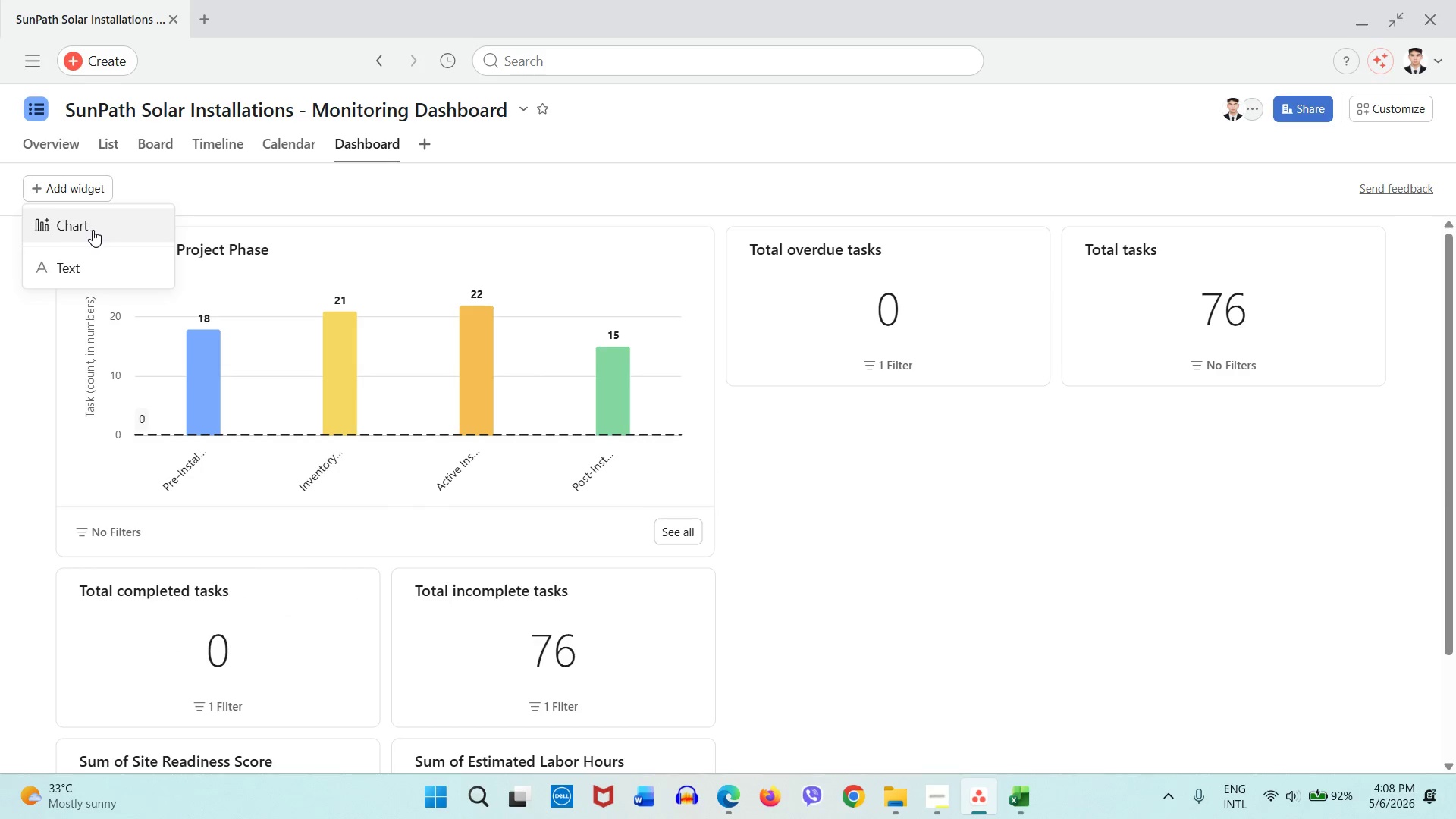 
left_click([93, 239])
 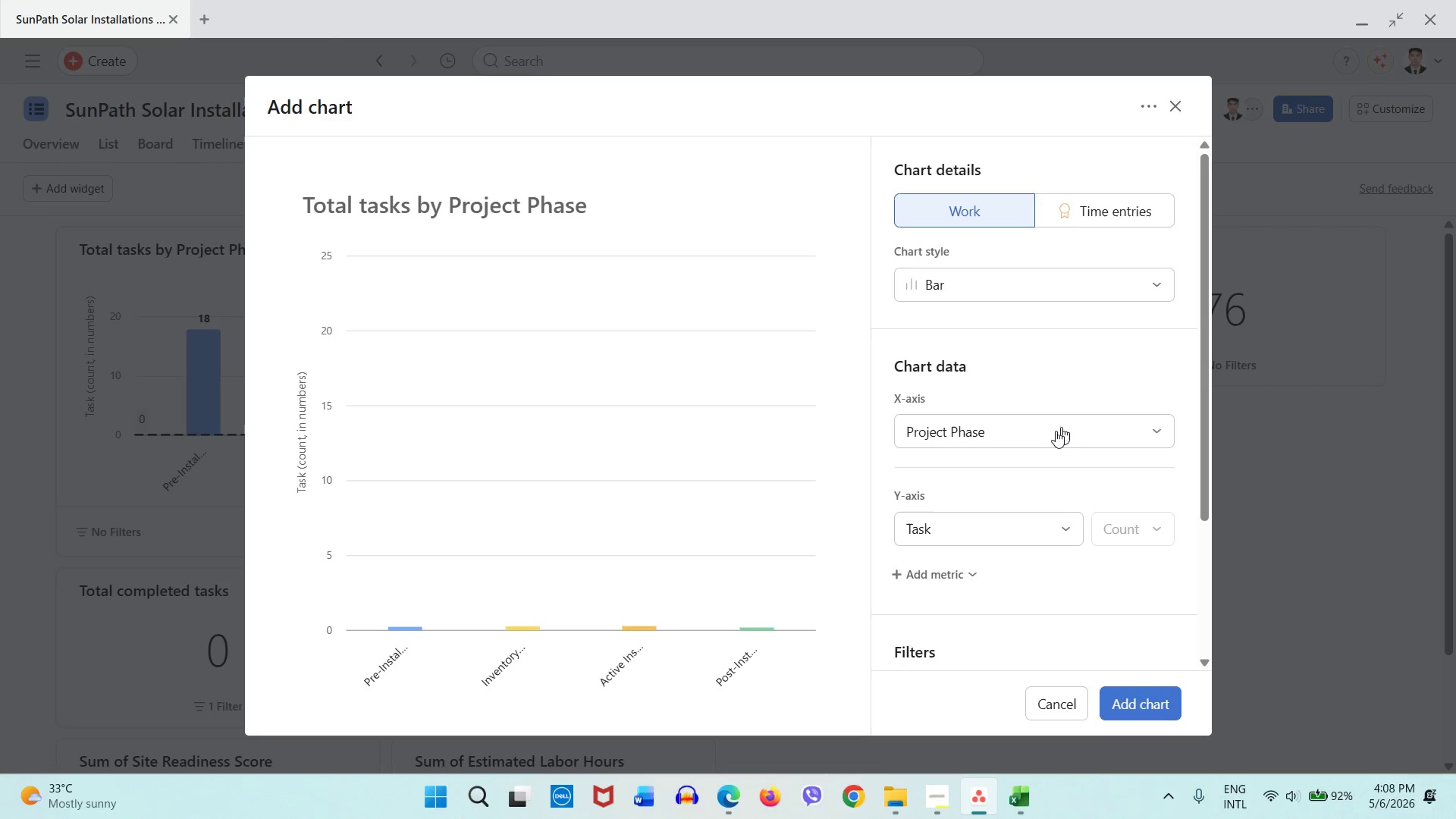 
left_click([1050, 438])
 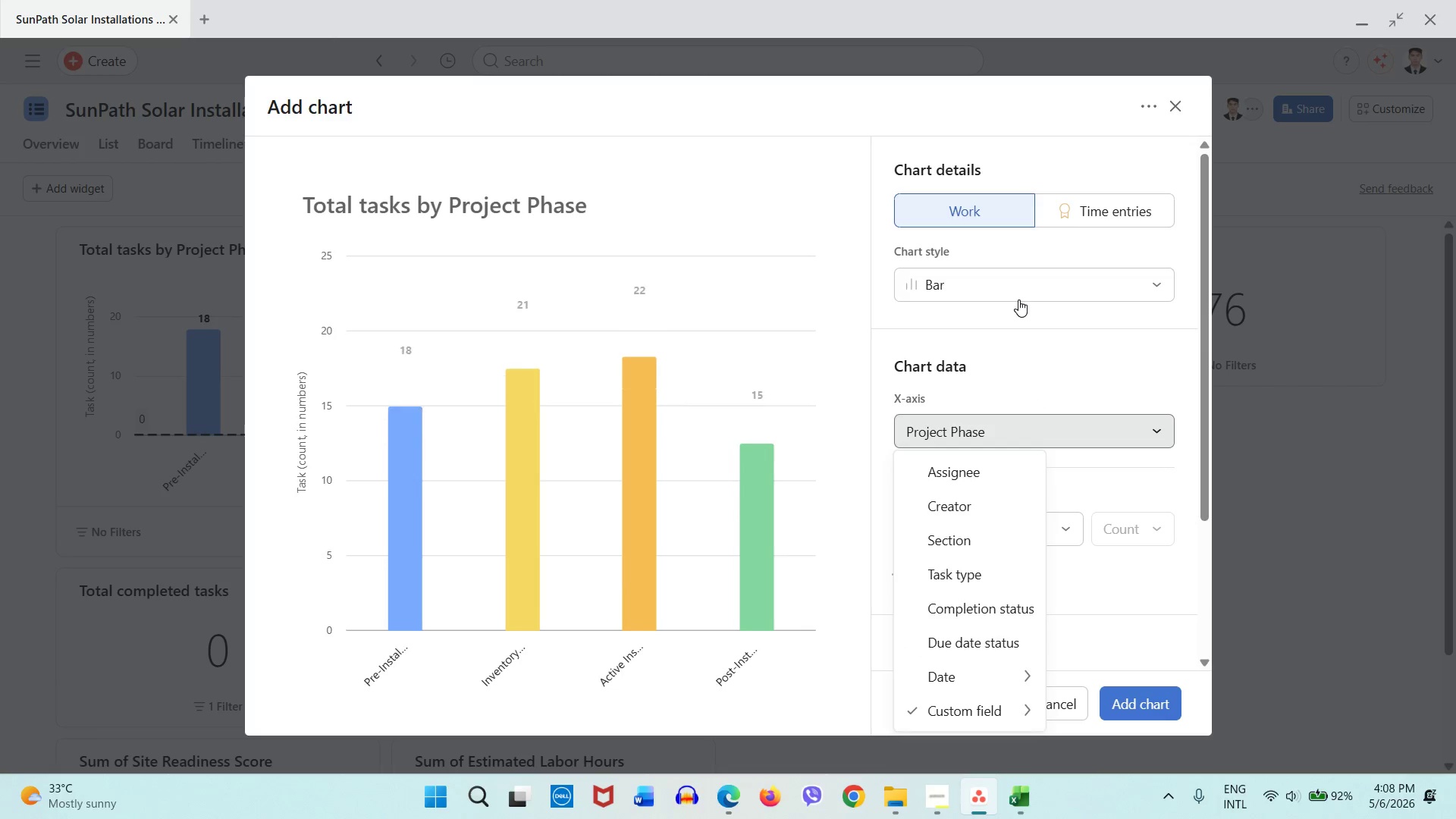 
left_click([1018, 300])
 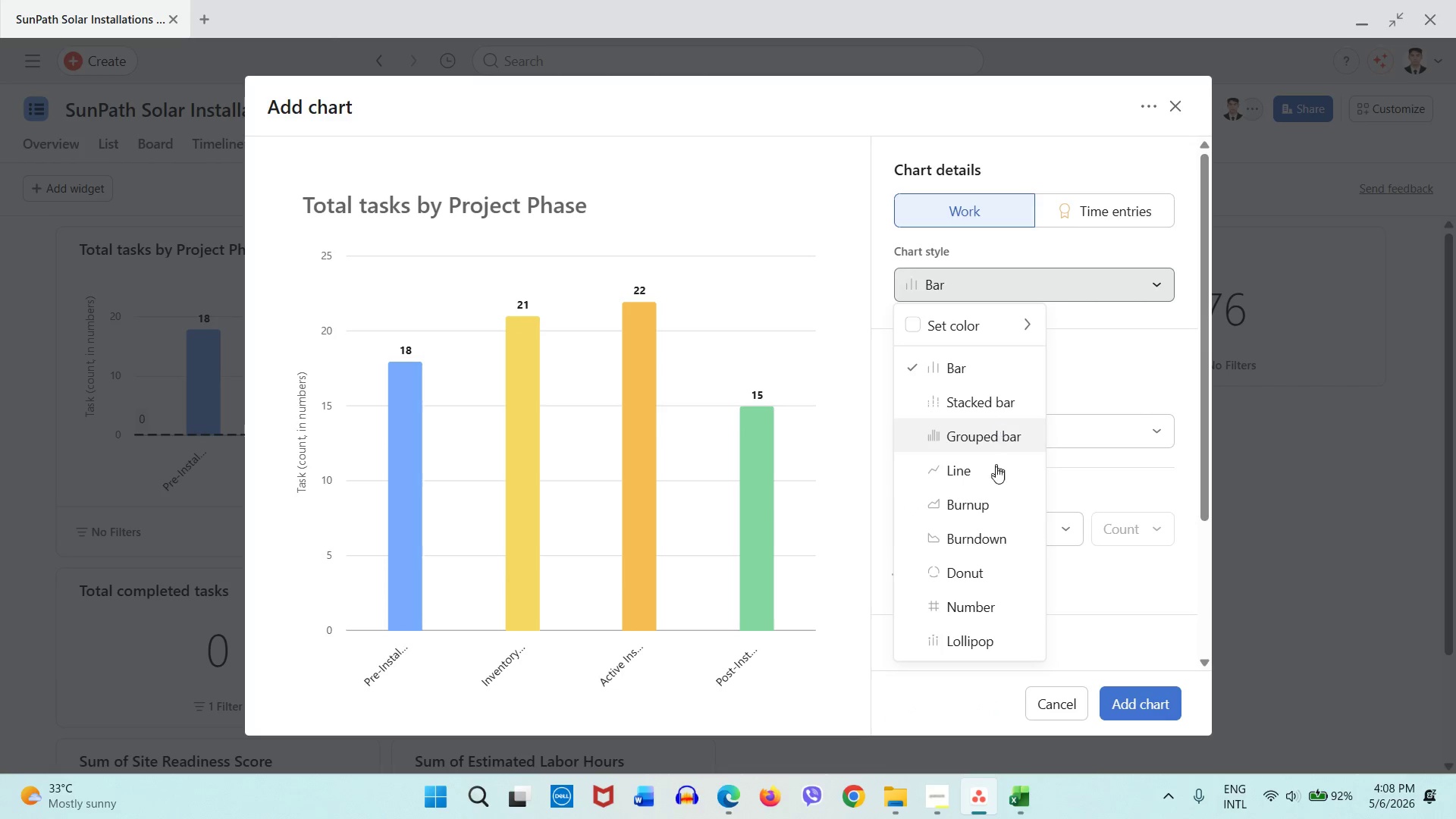 
scroll: coordinate [996, 472], scroll_direction: down, amount: 4.0
 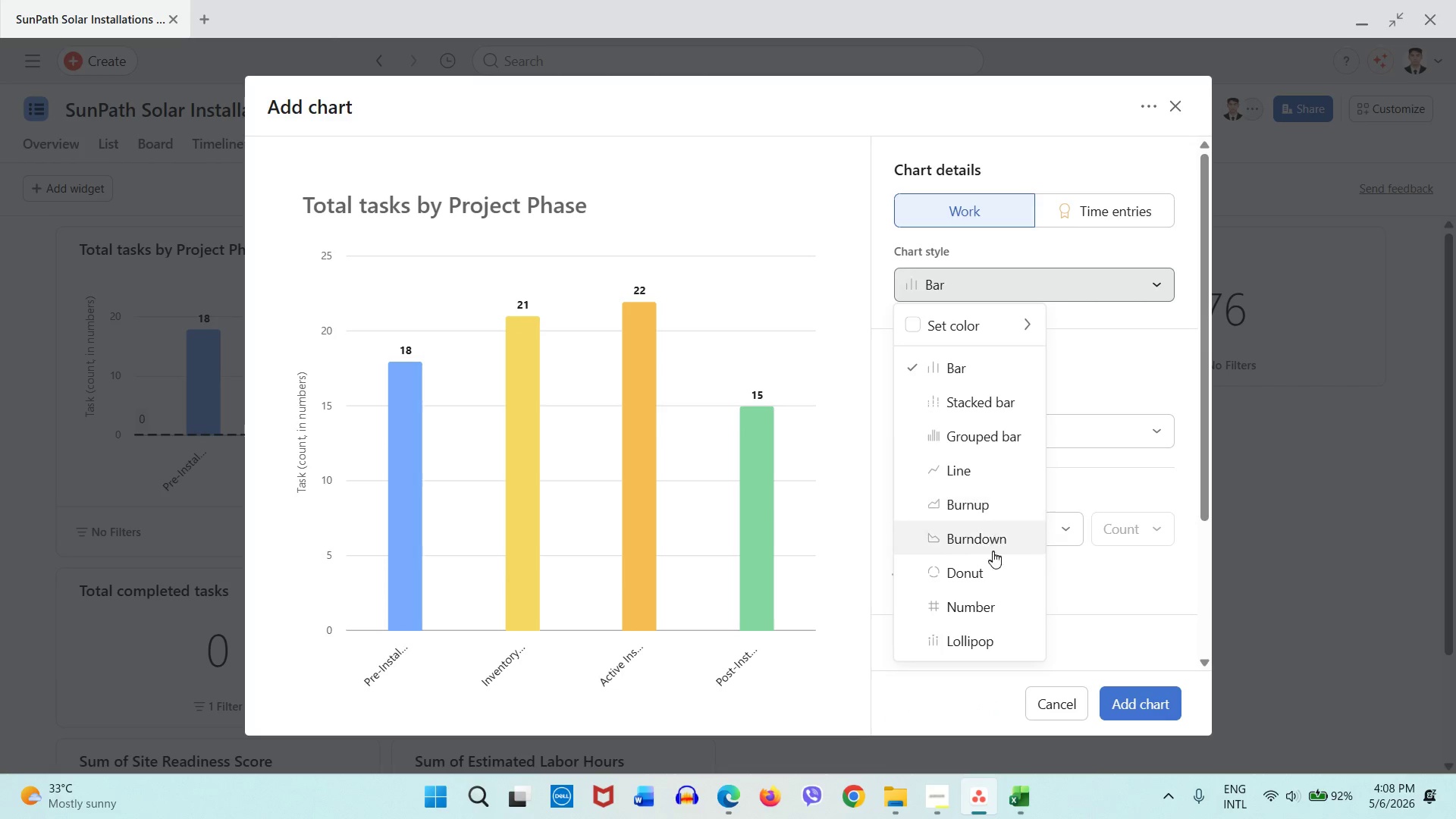 
left_click([990, 568])
 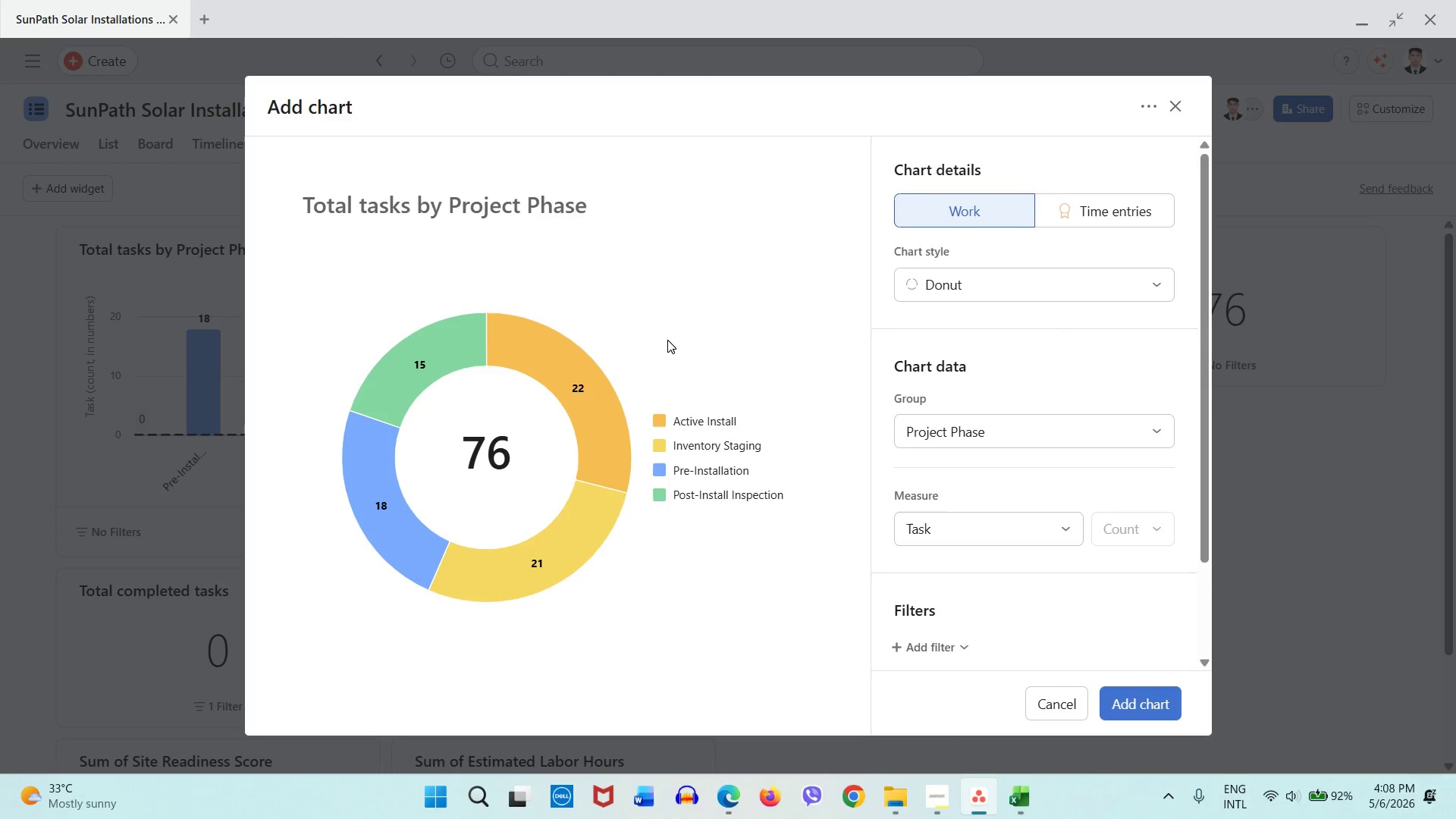 
left_click([987, 428])
 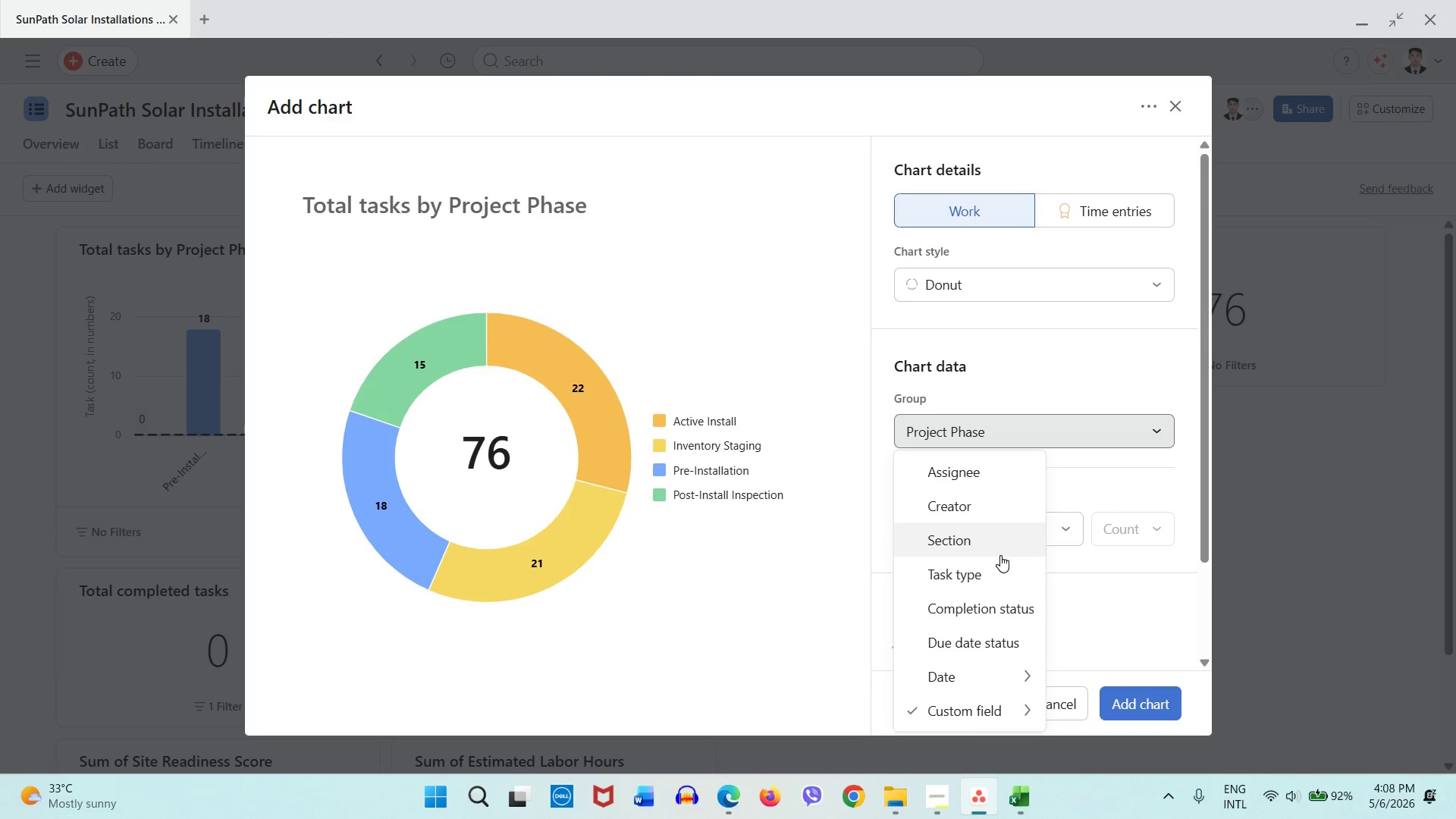 
scroll: coordinate [1000, 556], scroll_direction: down, amount: 1.0
 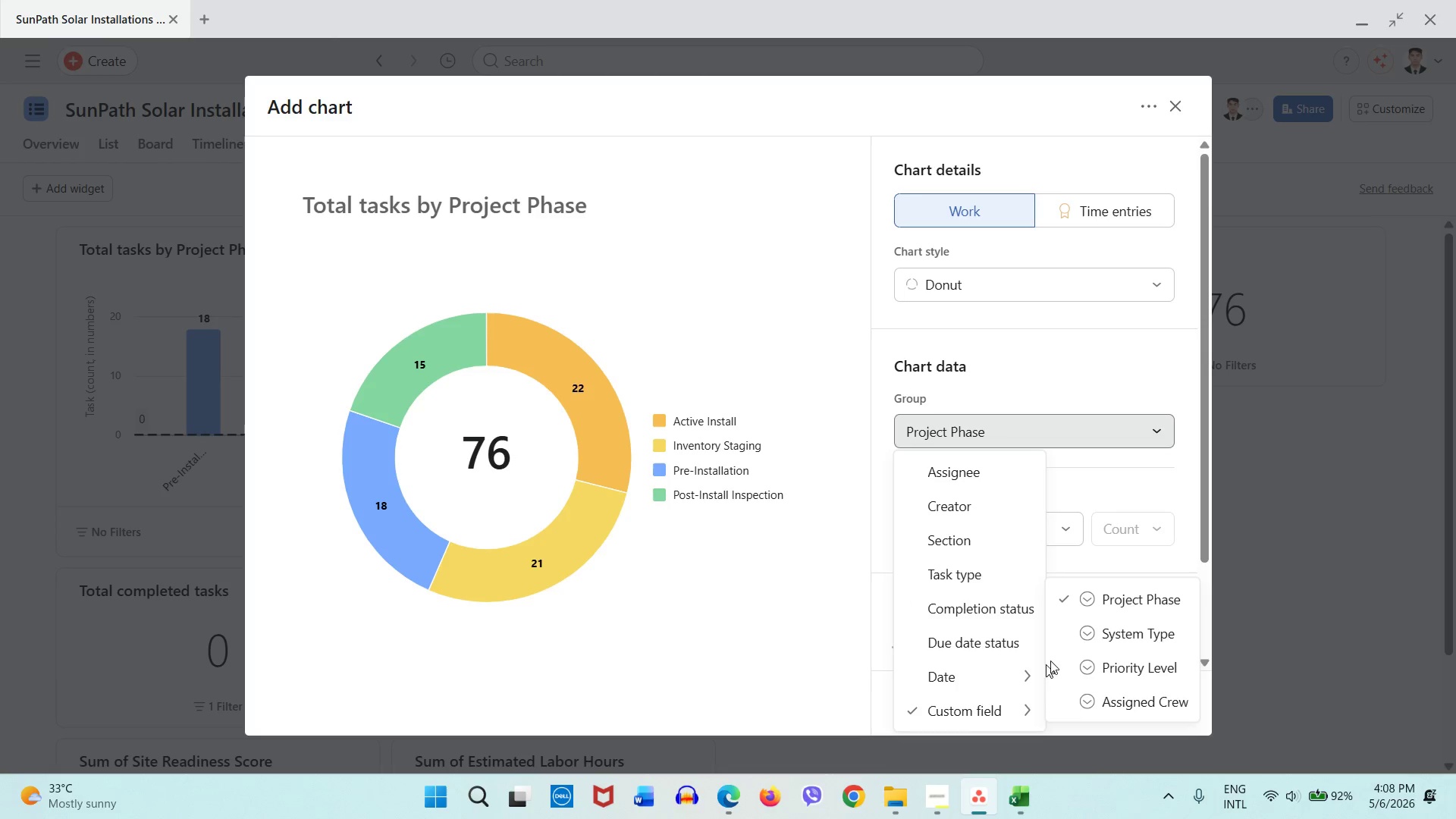 
left_click([1106, 626])
 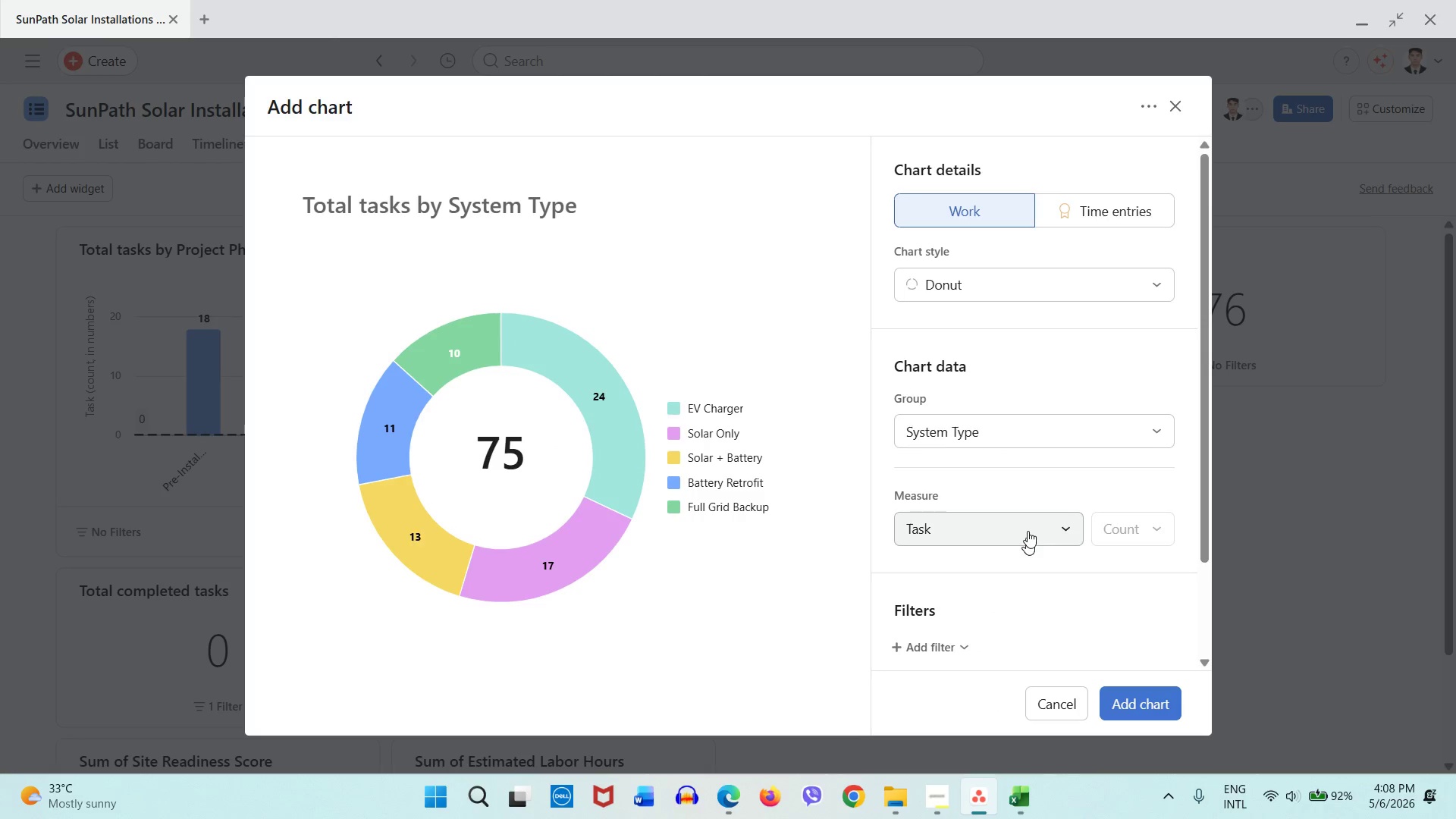 
wait(7.22)
 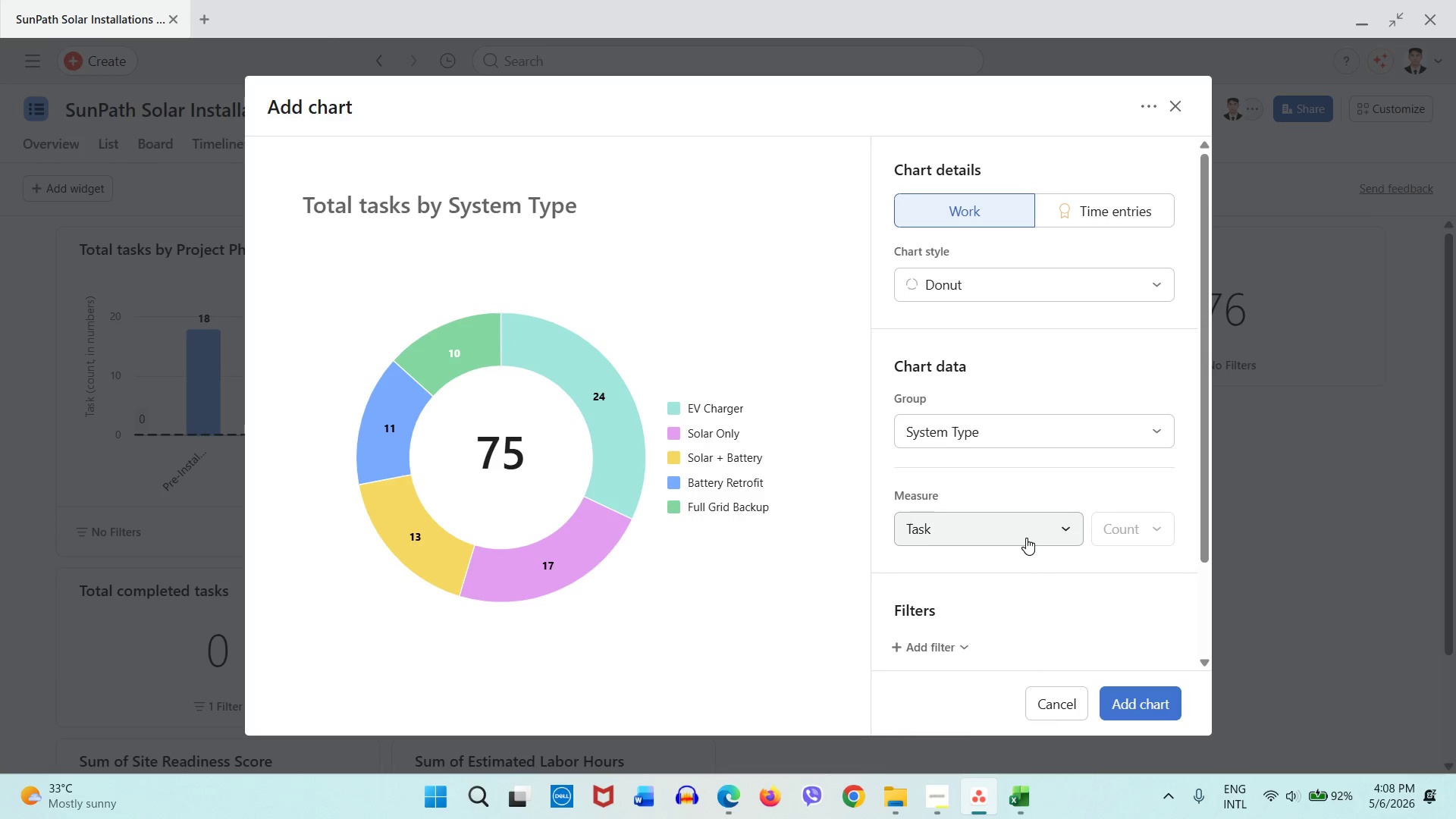 
left_click([1041, 522])
 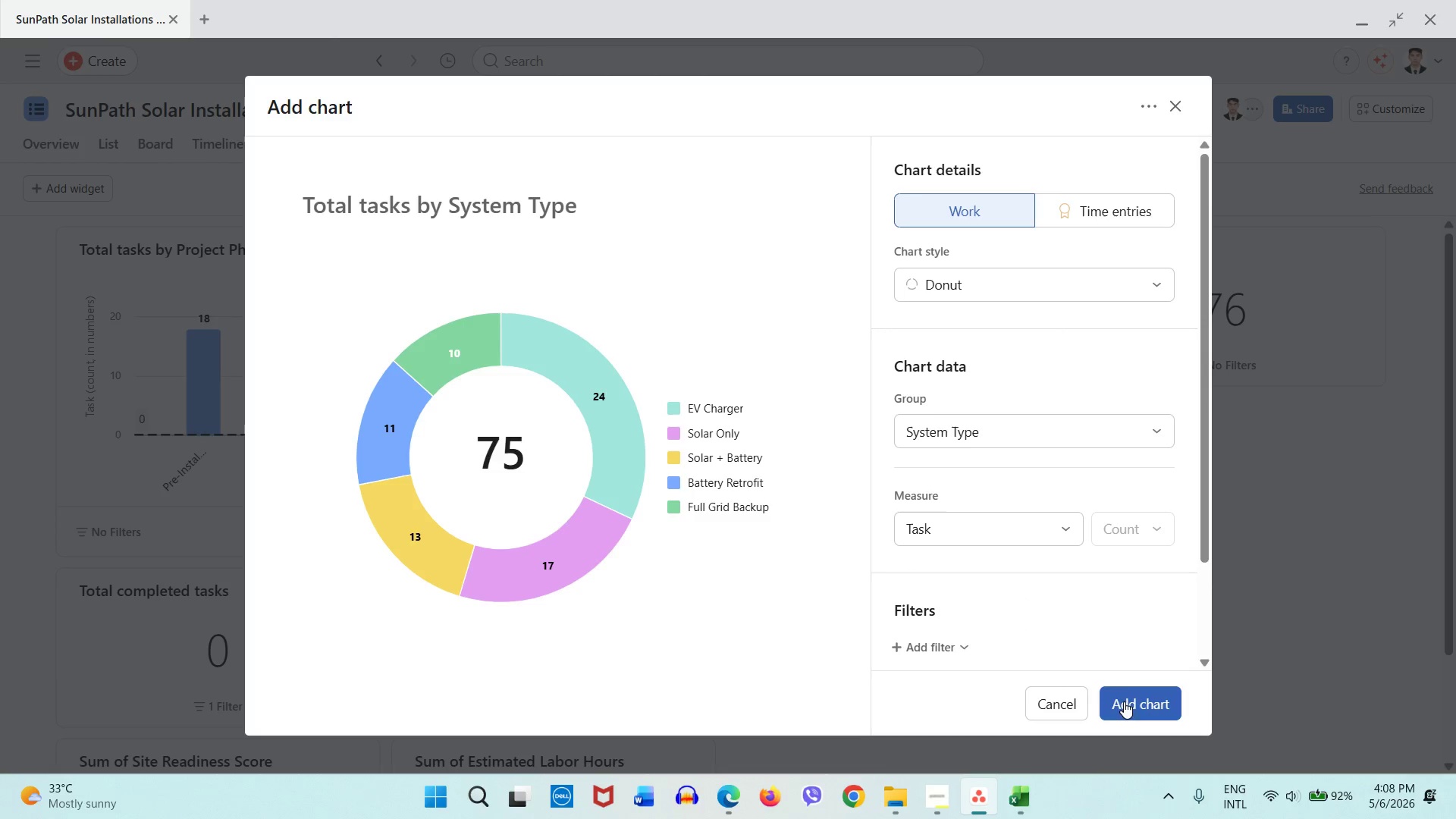 
scroll: coordinate [1084, 608], scroll_direction: down, amount: 4.0
 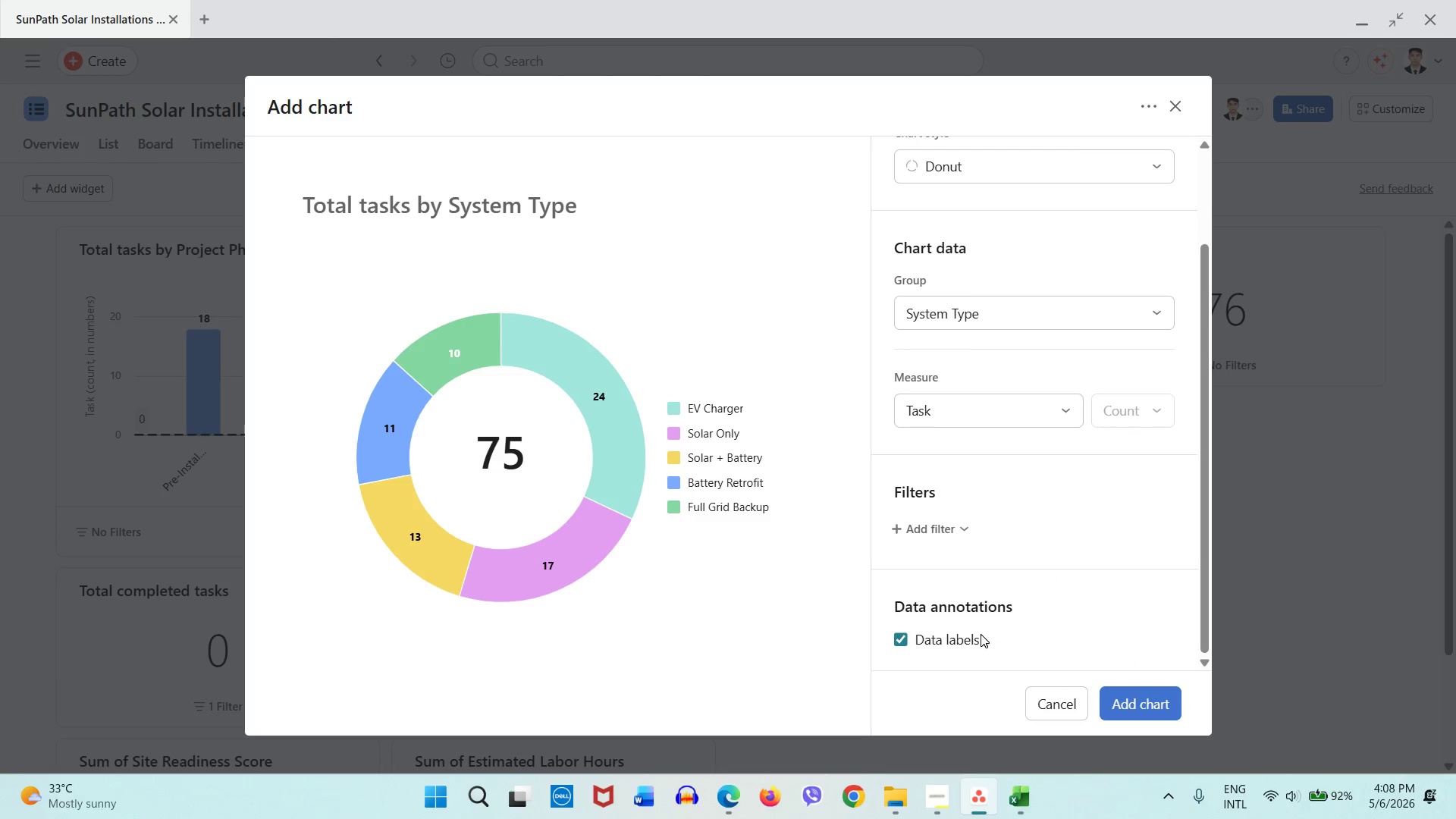 
left_click([1112, 701])
 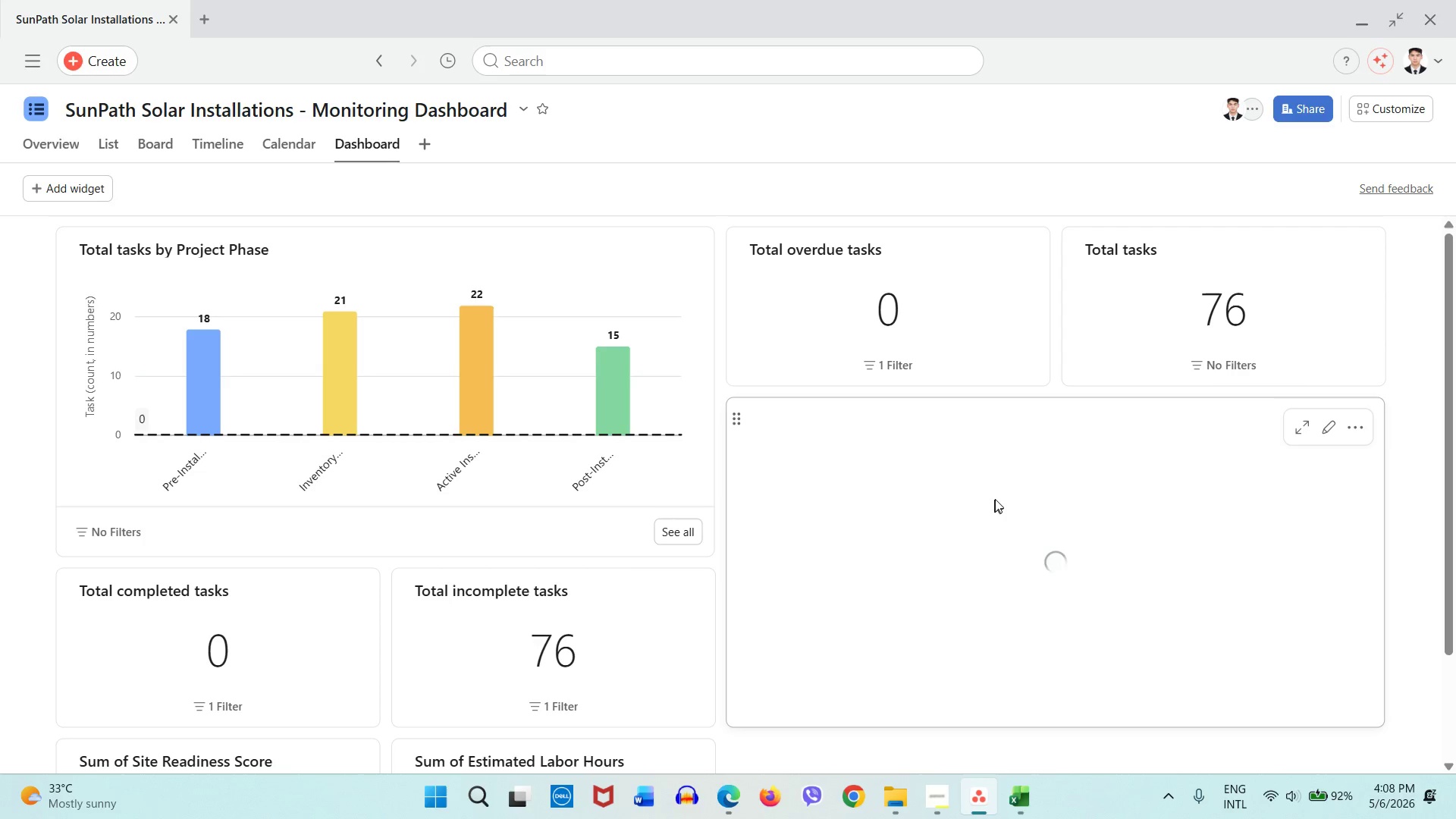 
scroll: coordinate [981, 634], scroll_direction: down, amount: 3.0
 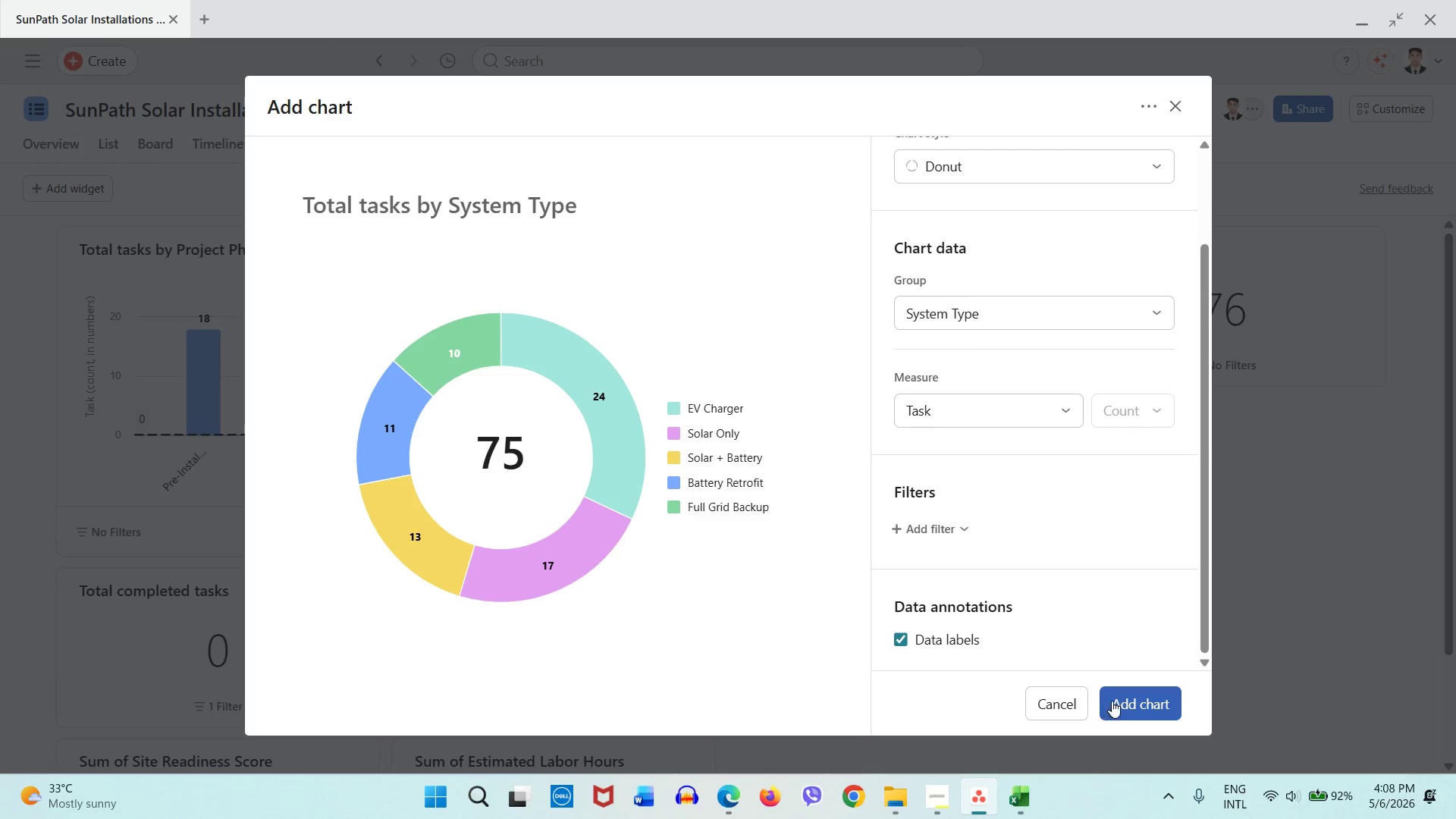 
scroll: coordinate [995, 497], scroll_direction: up, amount: 2.0
 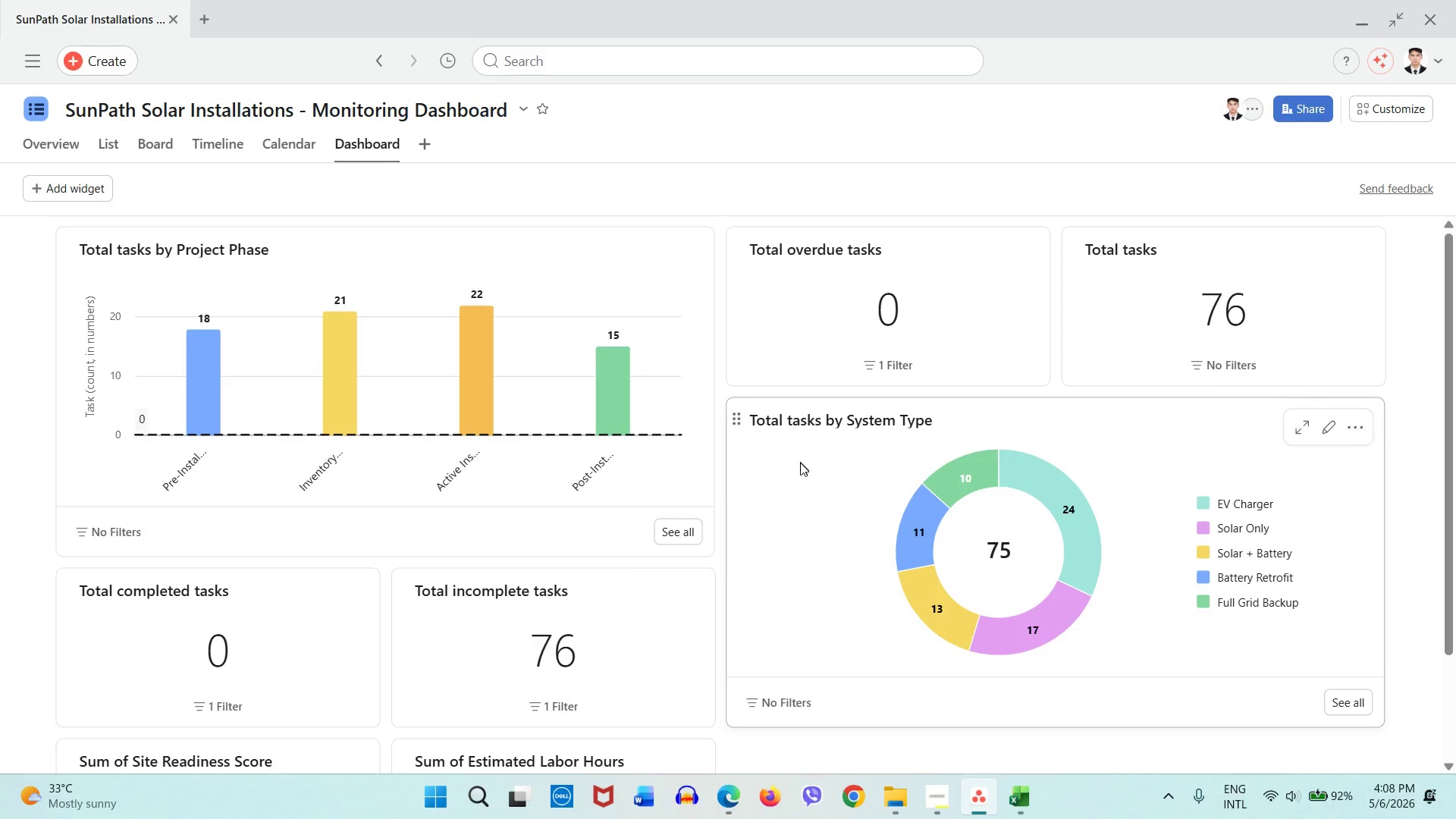 
left_click_drag(start_coordinate=[800, 466], to_coordinate=[804, 255])
 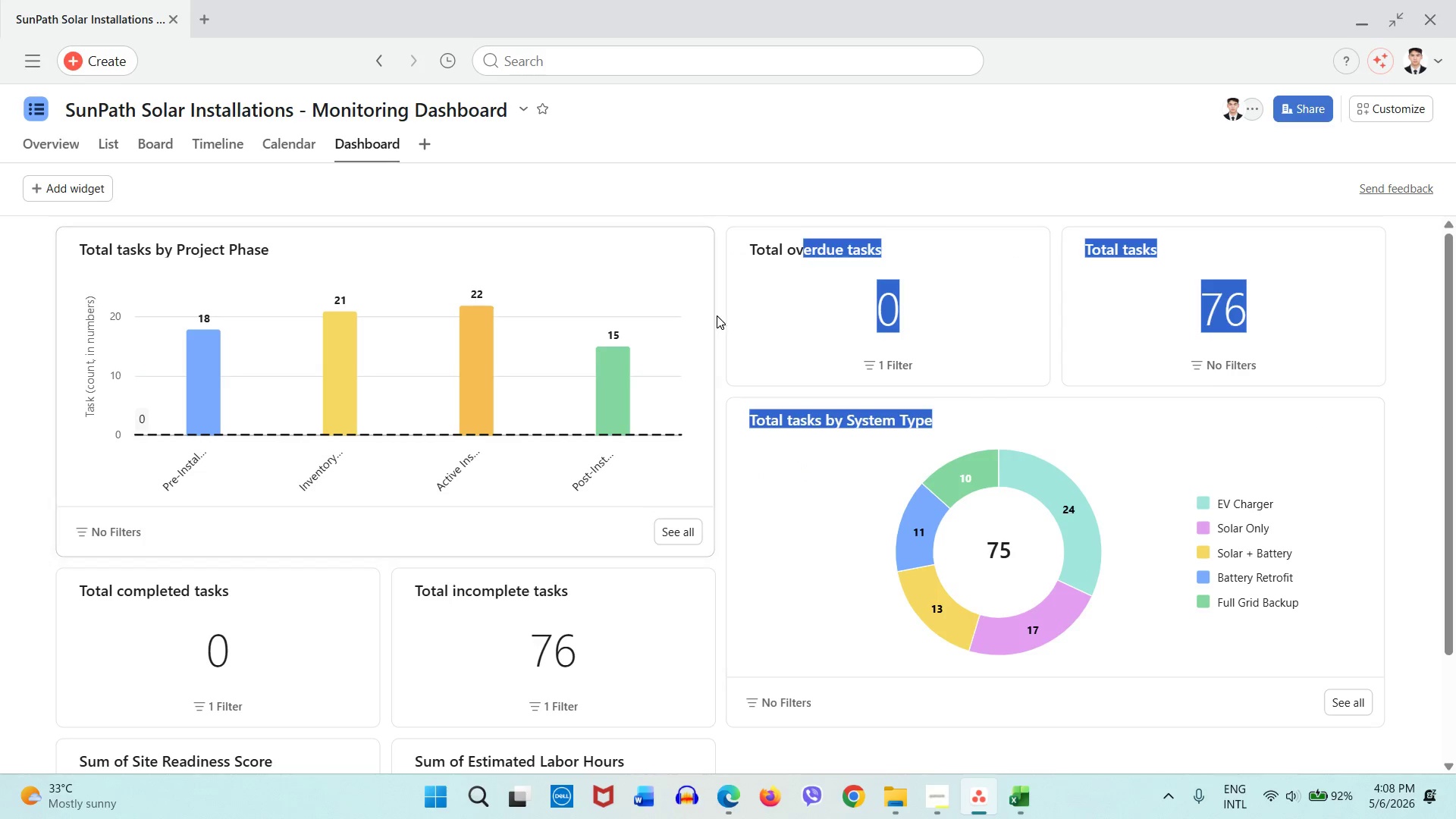 
left_click([717, 315])
 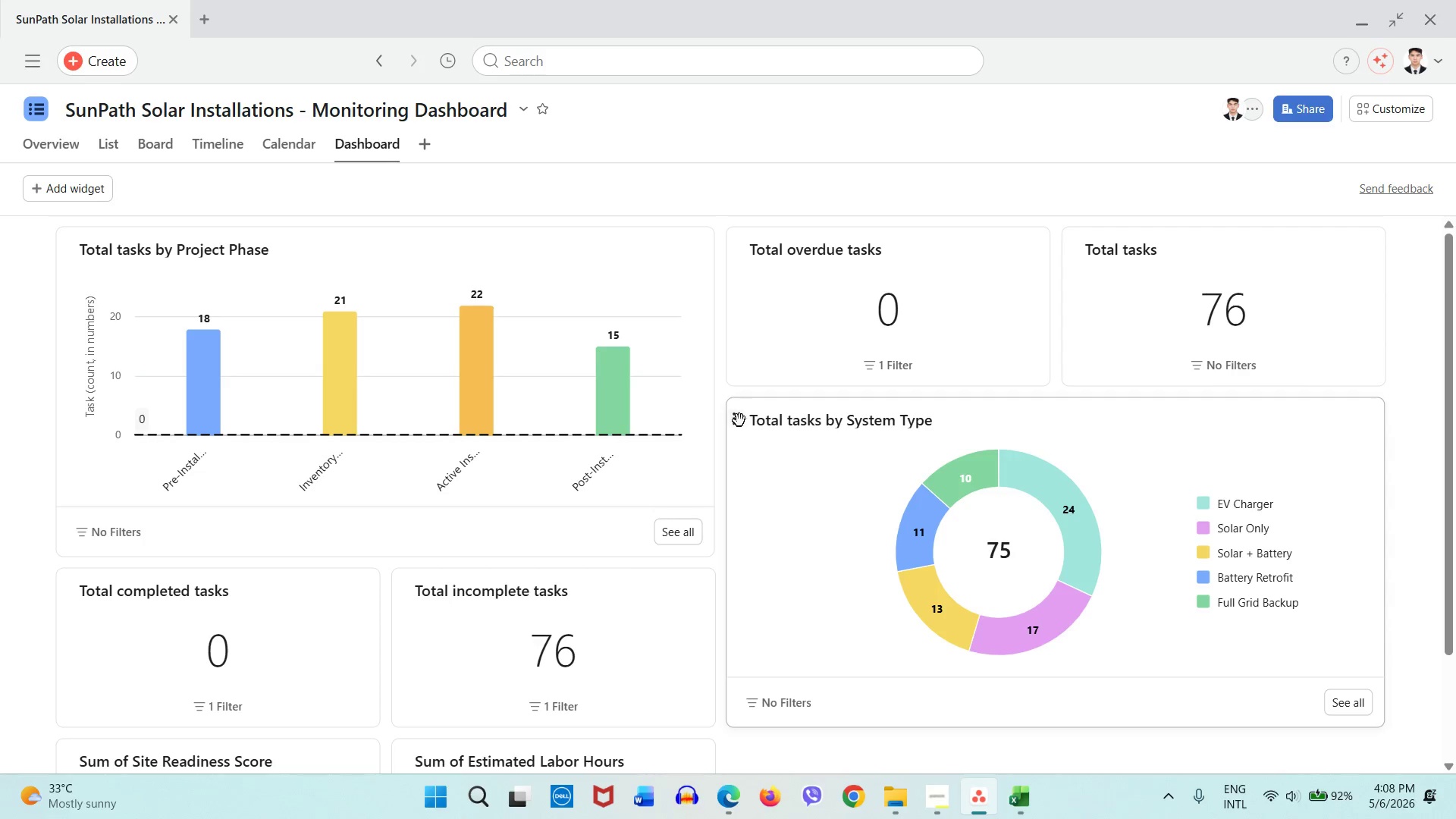 
left_click_drag(start_coordinate=[738, 420], to_coordinate=[724, 238])
 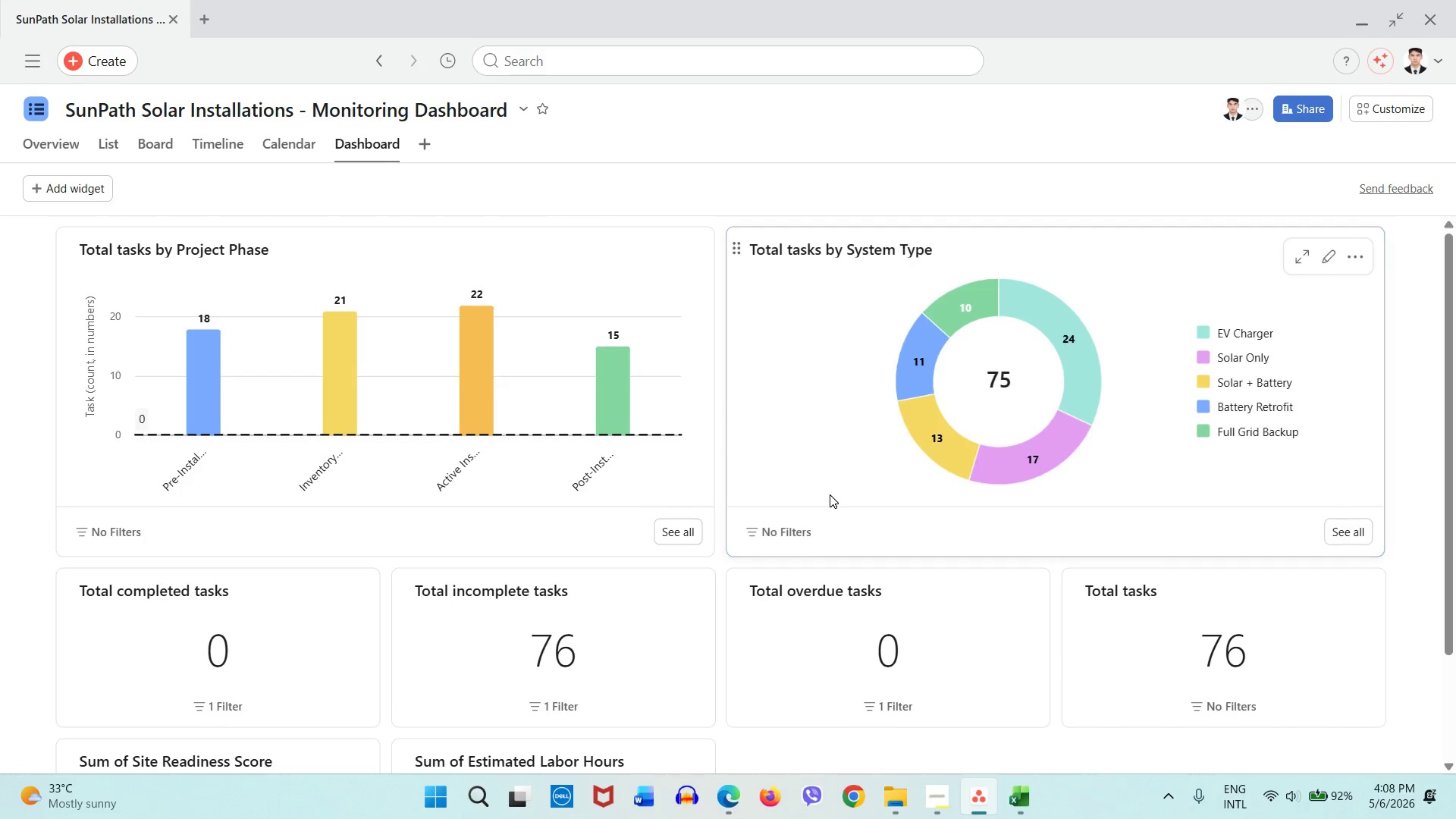 
scroll: coordinate [441, 497], scroll_direction: down, amount: 4.0
 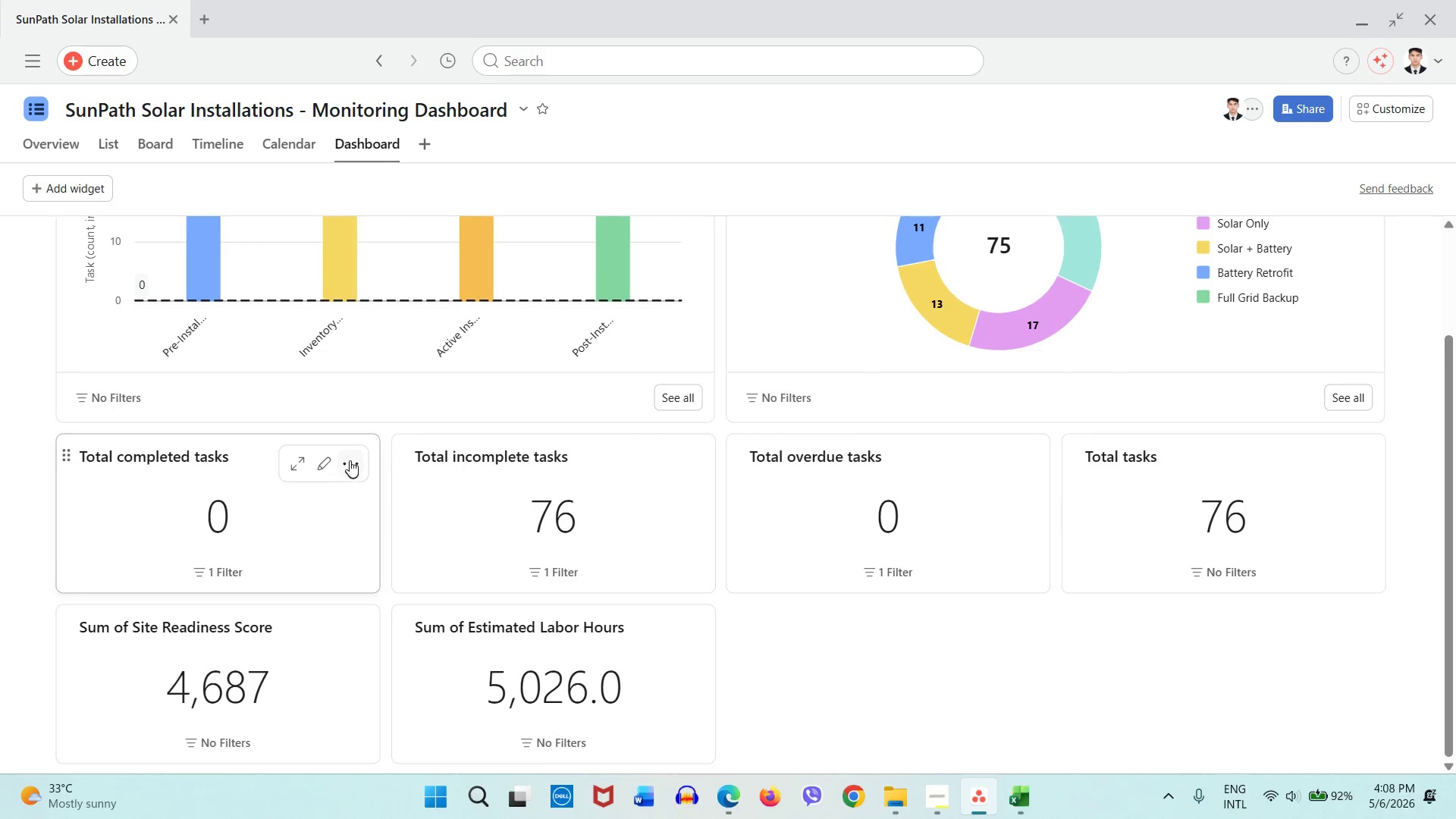 
left_click([350, 460])
 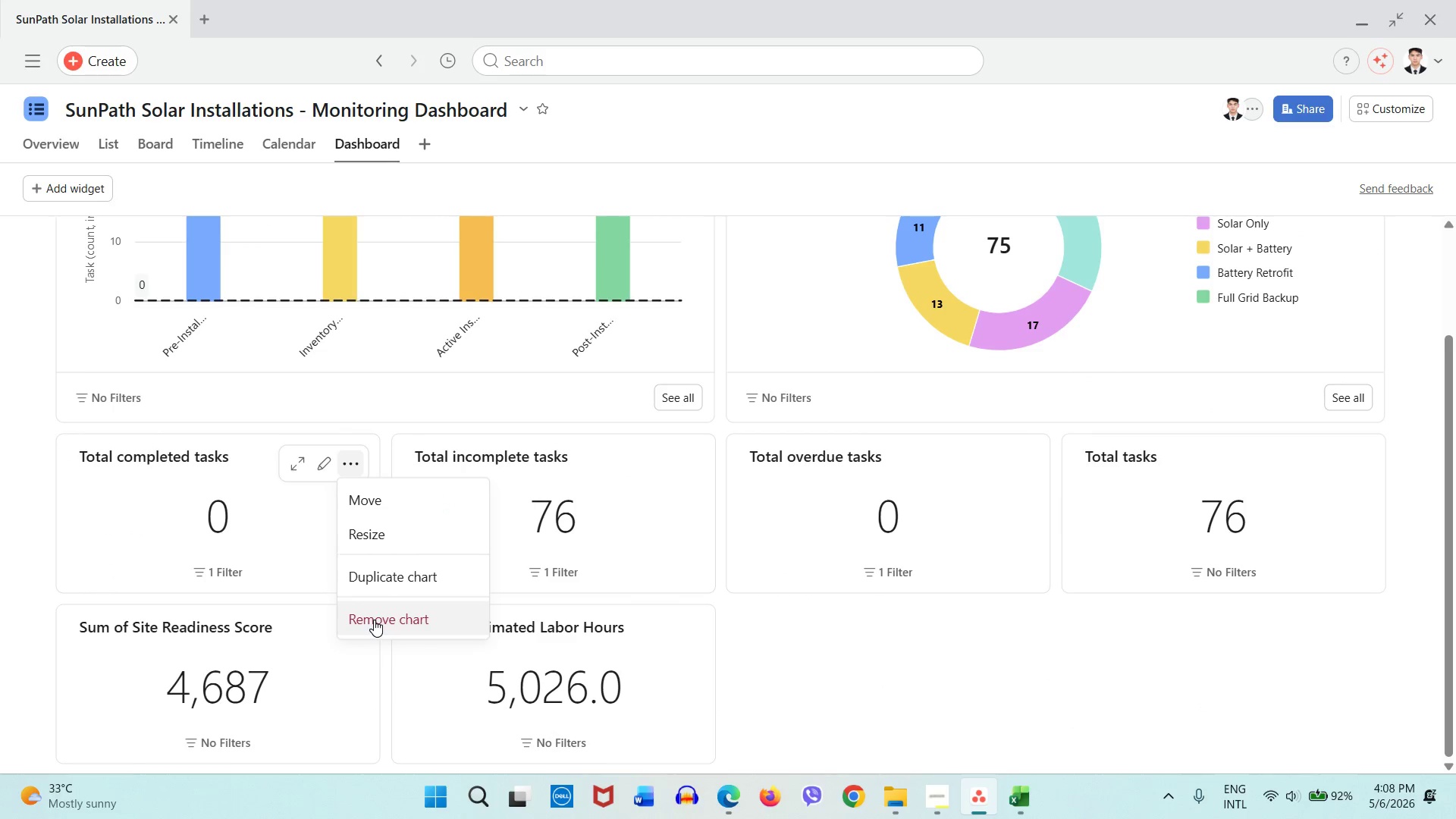 
left_click([374, 619])
 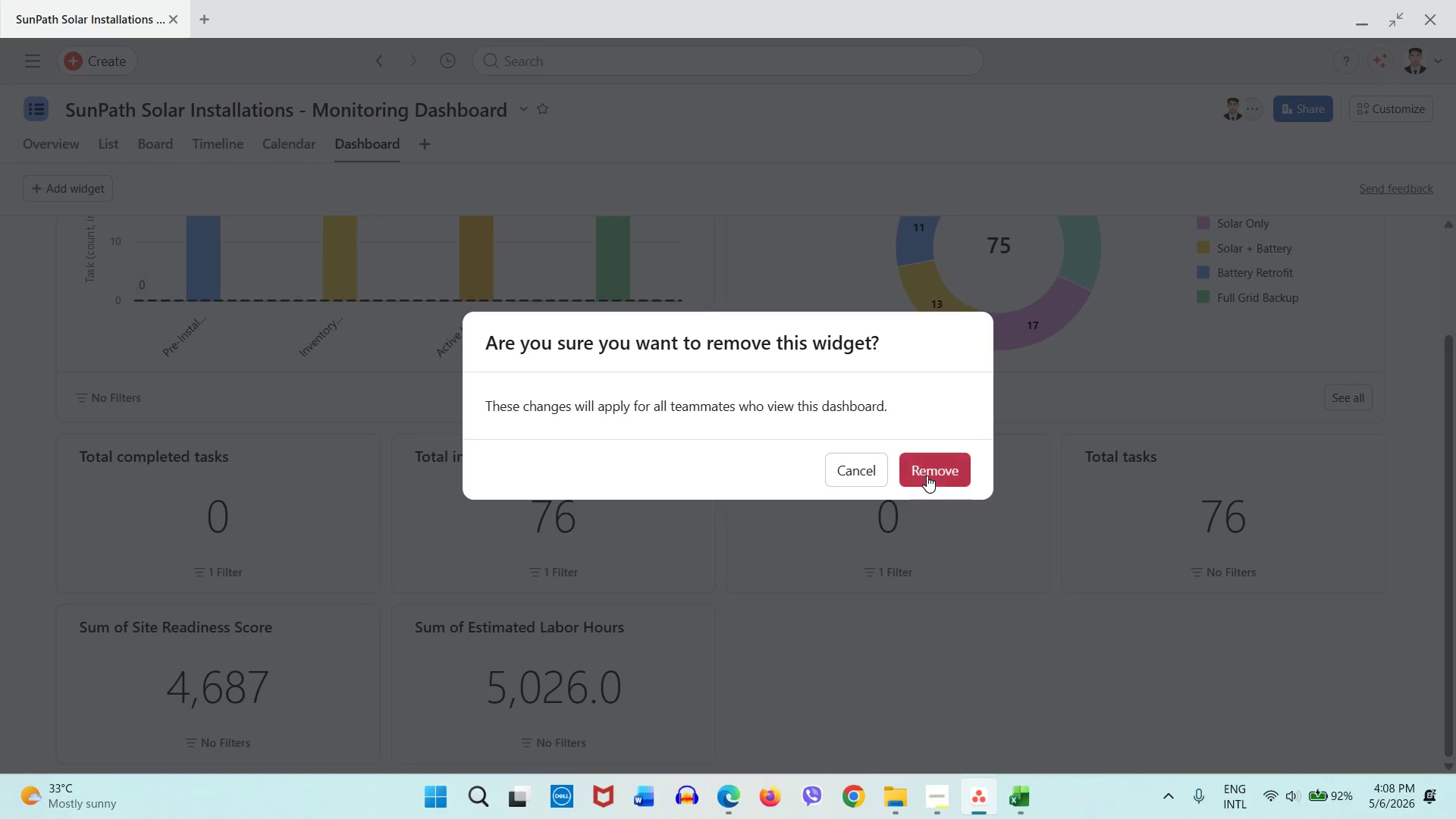 
left_click([925, 477])
 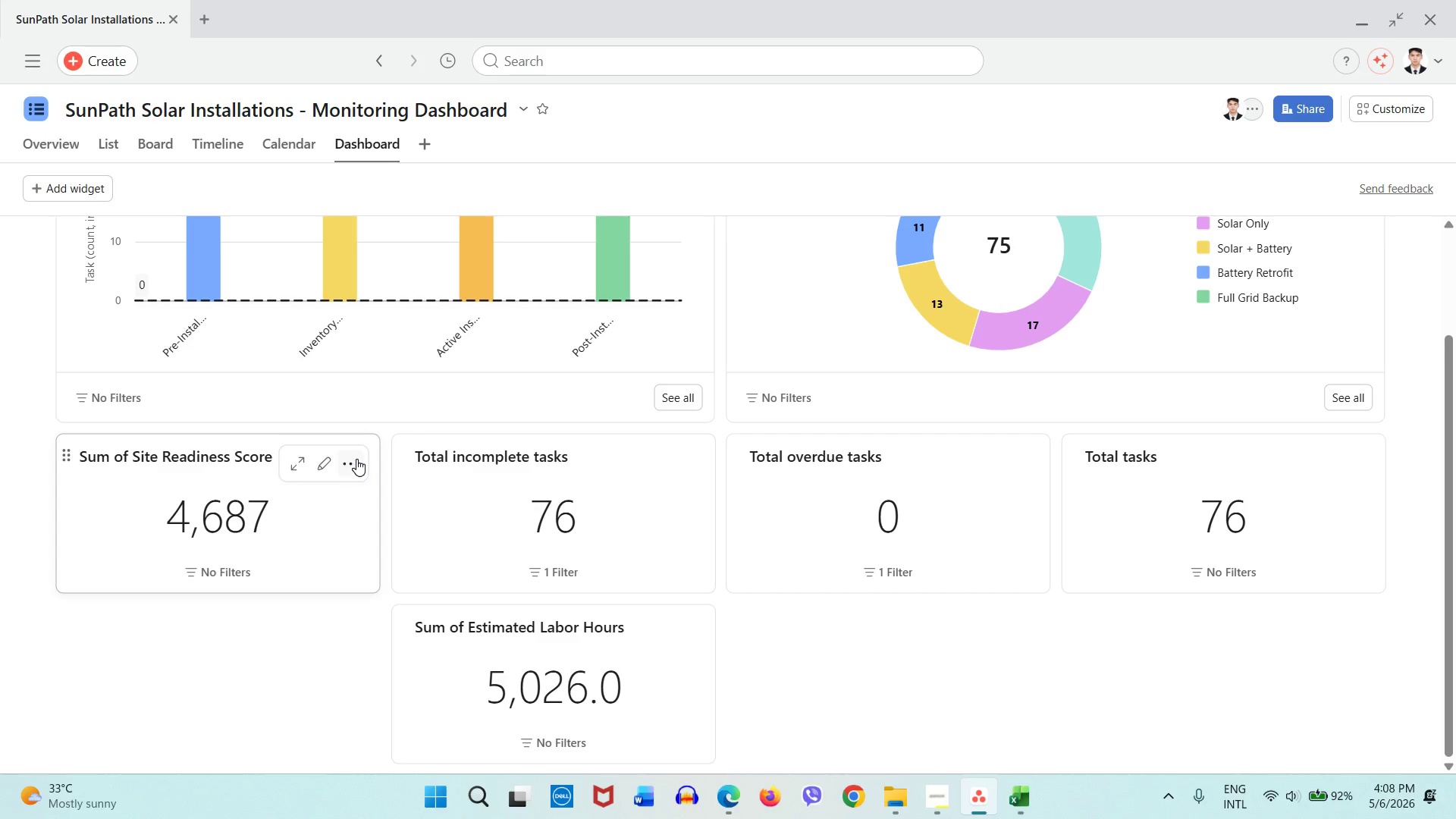 
left_click([356, 459])
 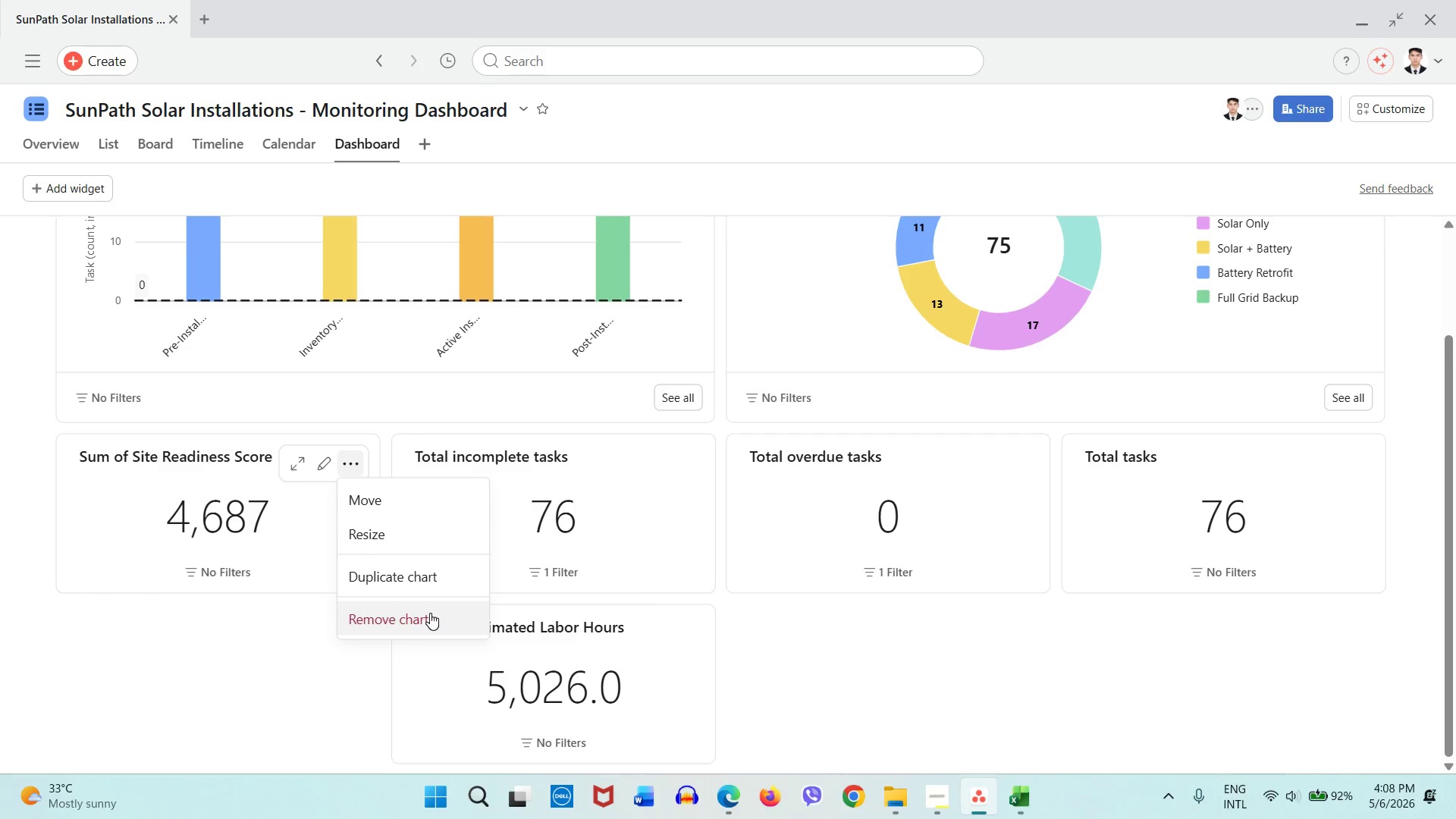 
left_click([431, 611])
 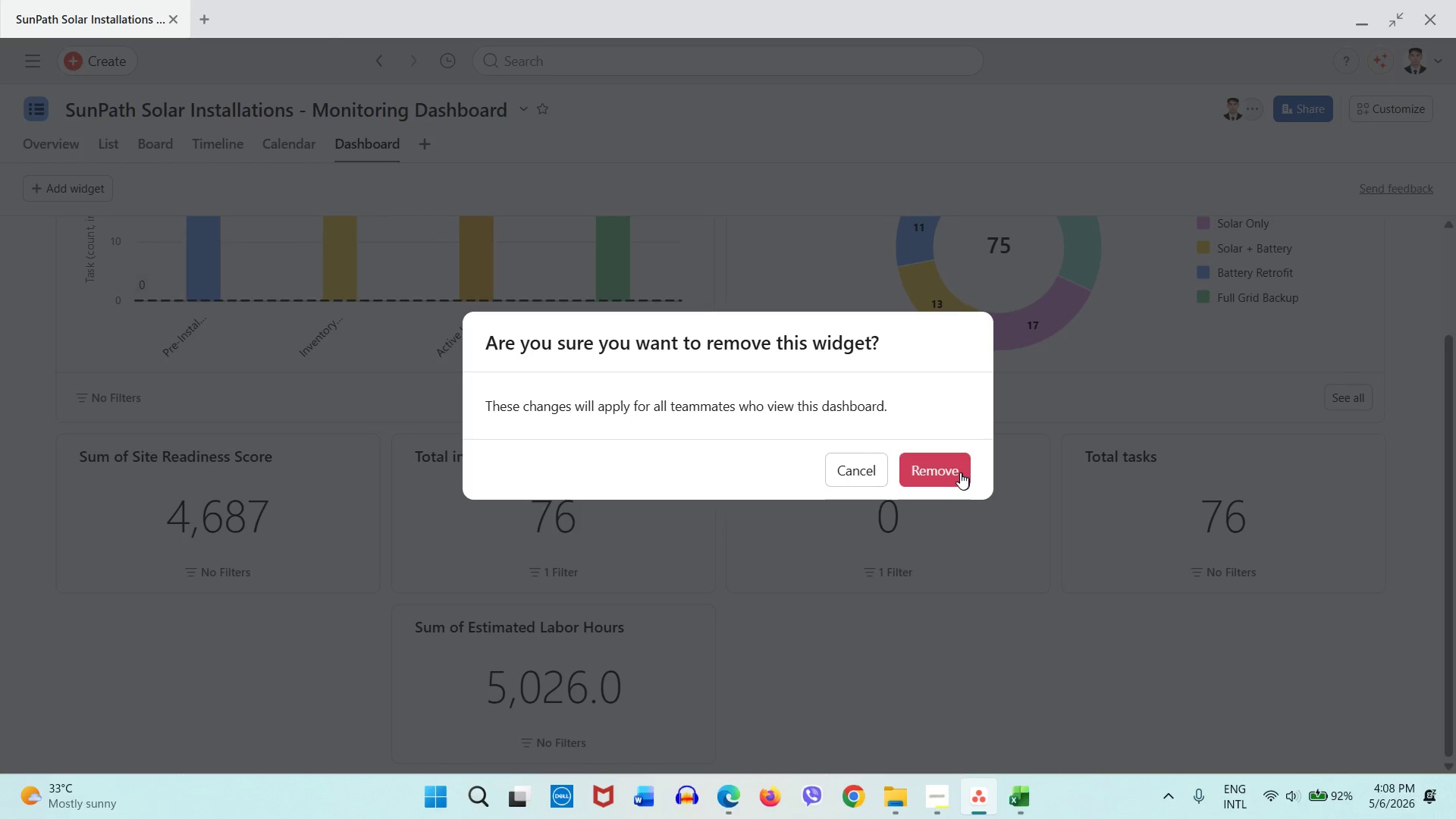 
left_click([959, 472])
 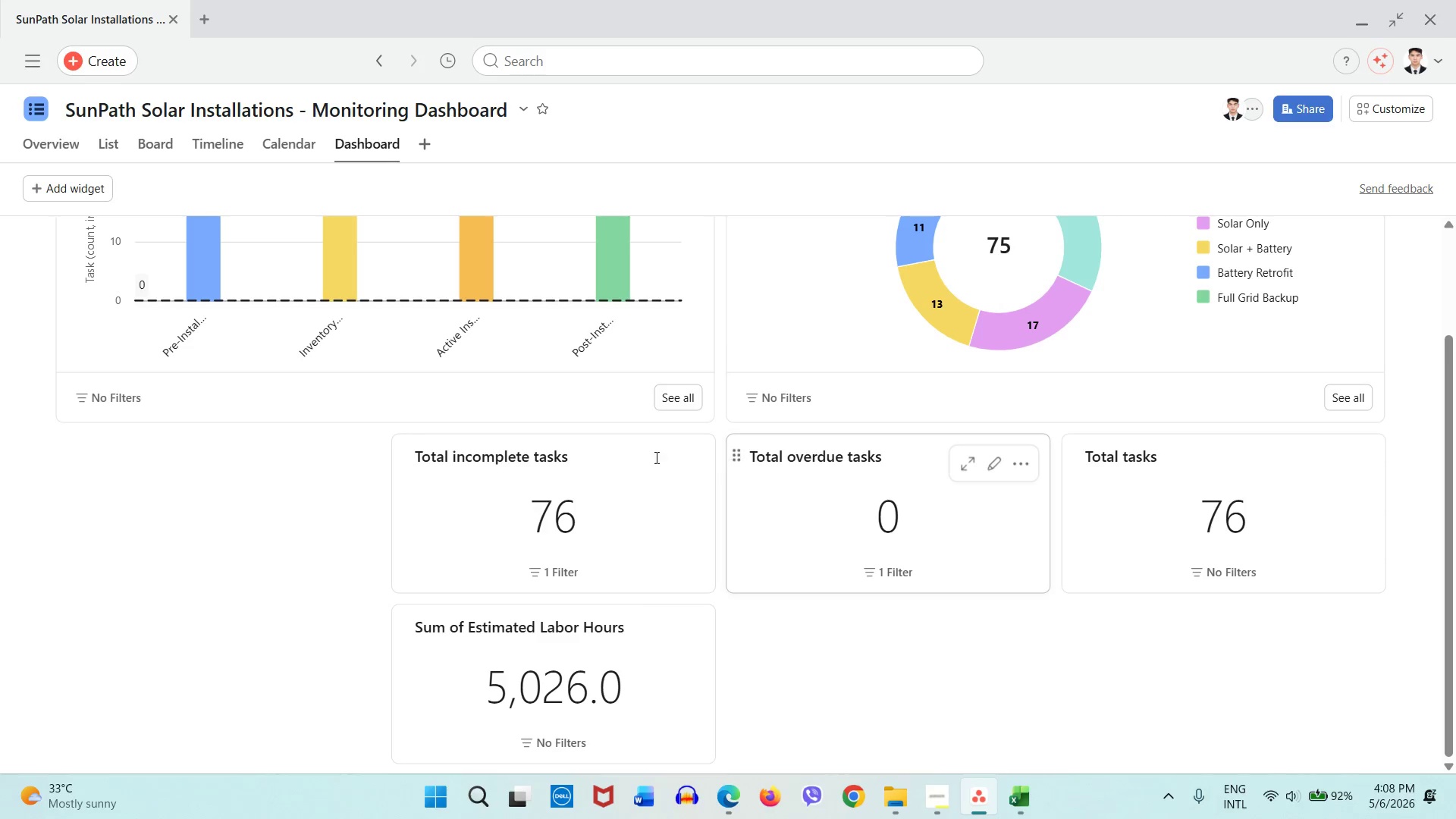 
left_click([697, 461])
 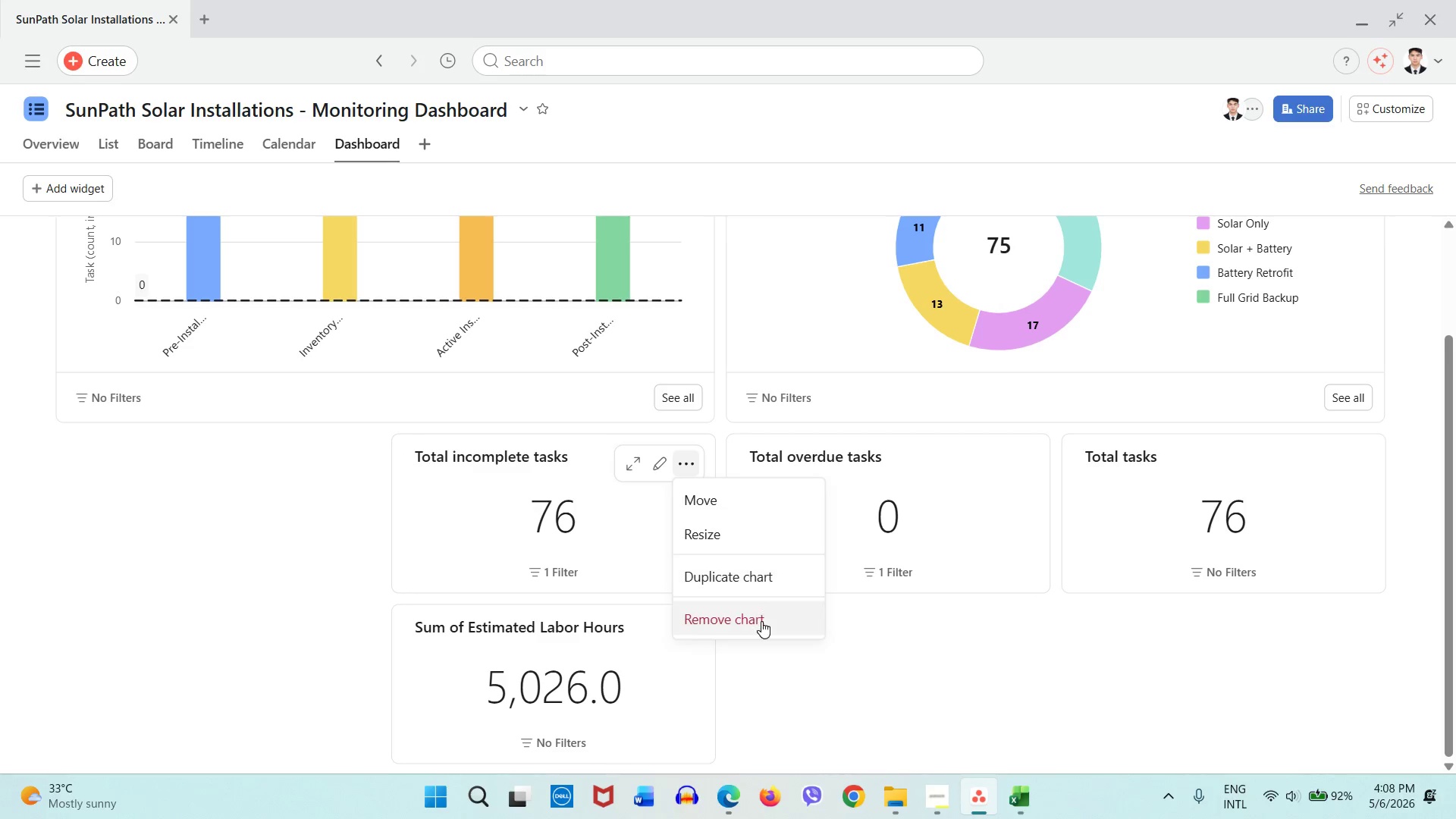 
left_click([761, 621])
 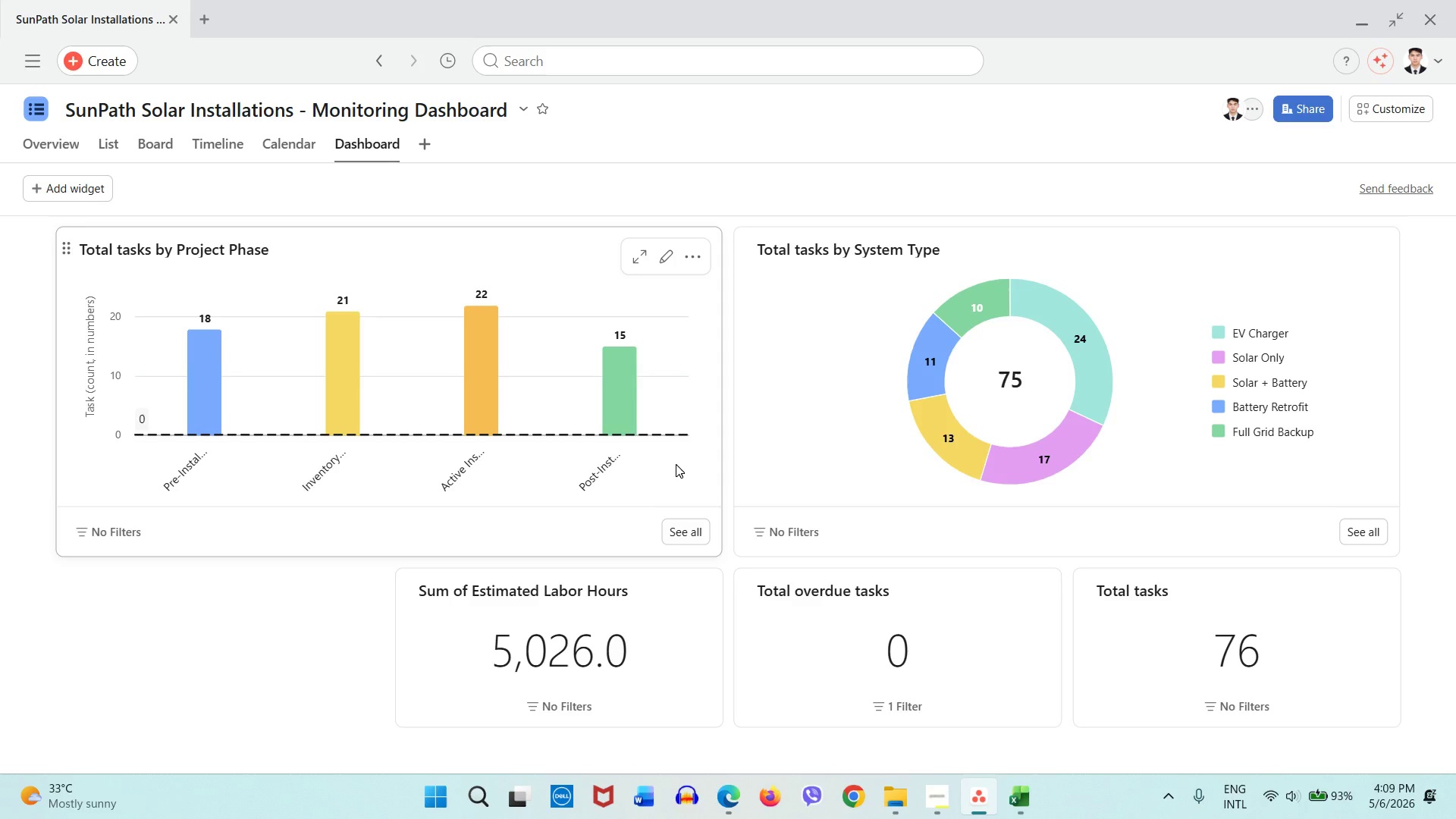 
wait(48.47)
 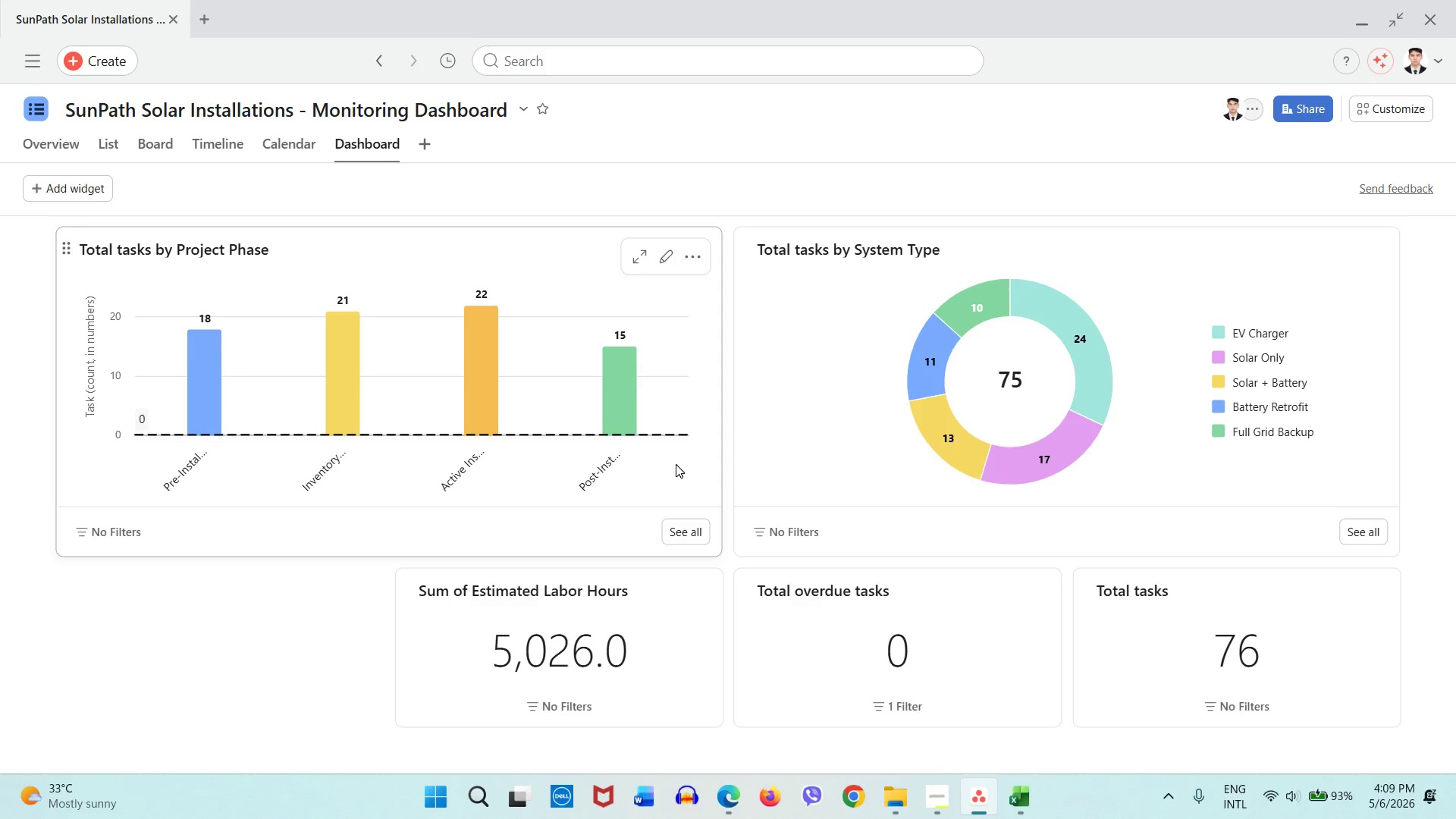 
left_click([696, 597])
 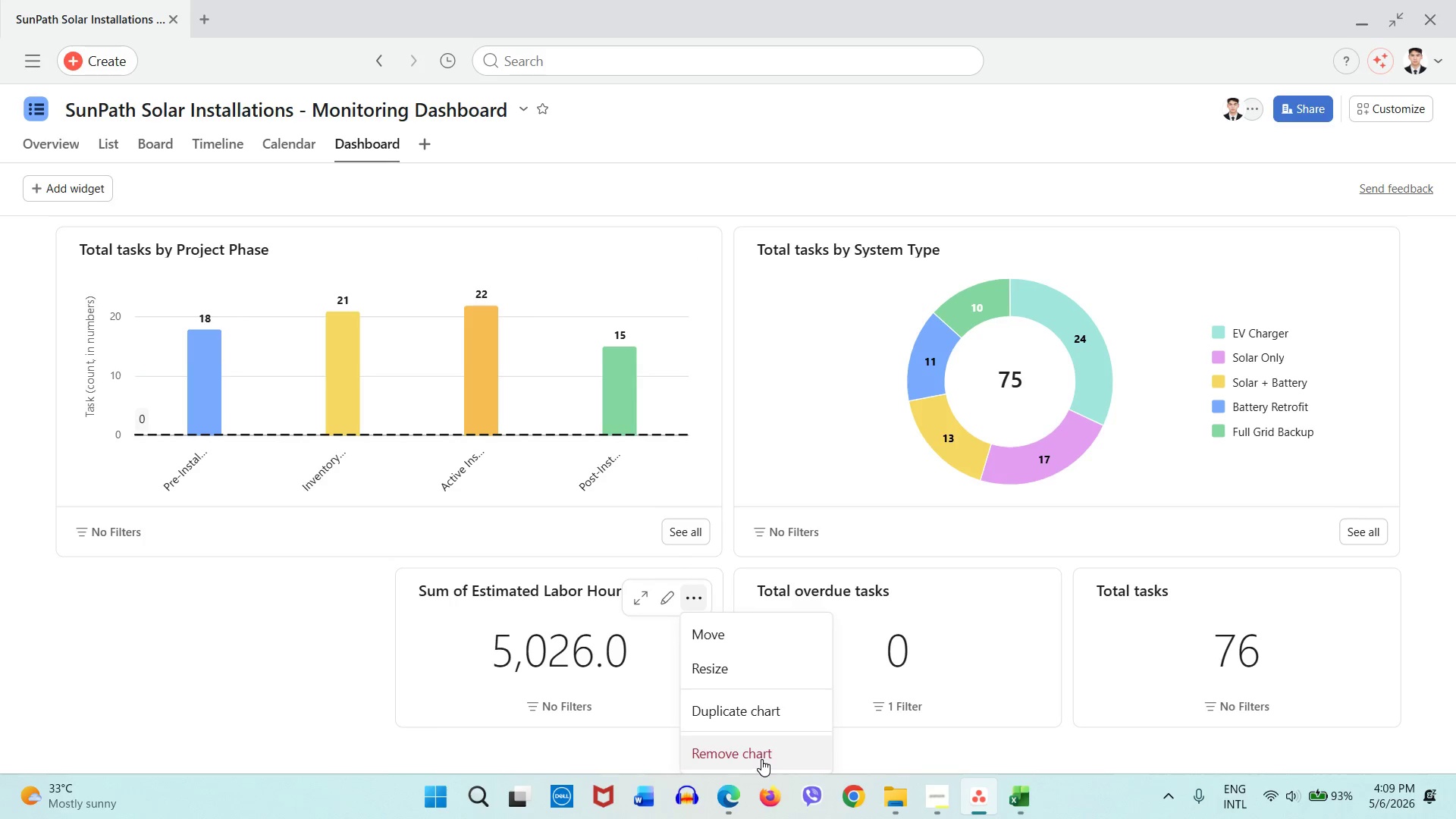 
left_click([761, 758])
 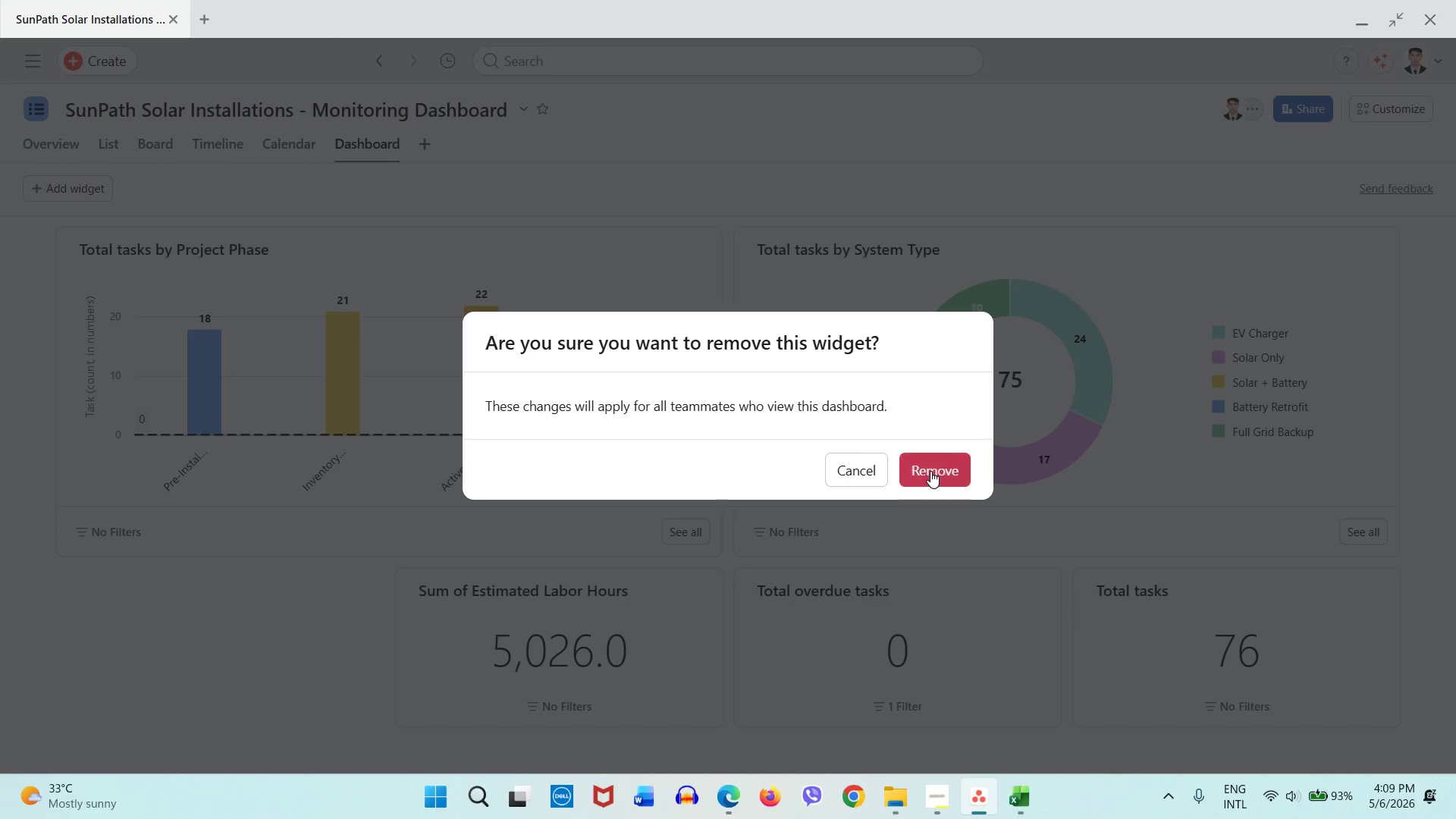 
left_click([930, 471])
 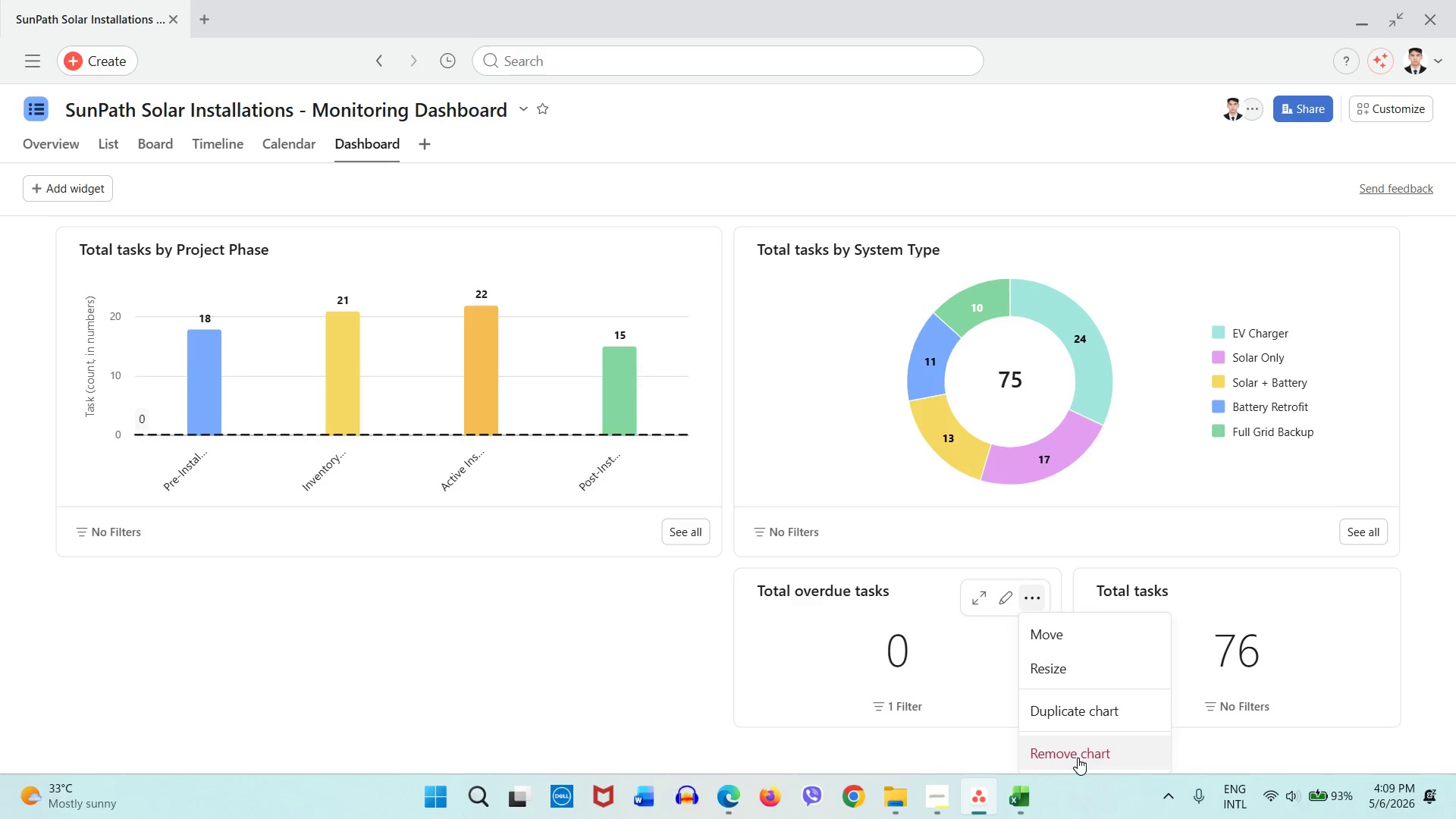 
left_click([1078, 757])
 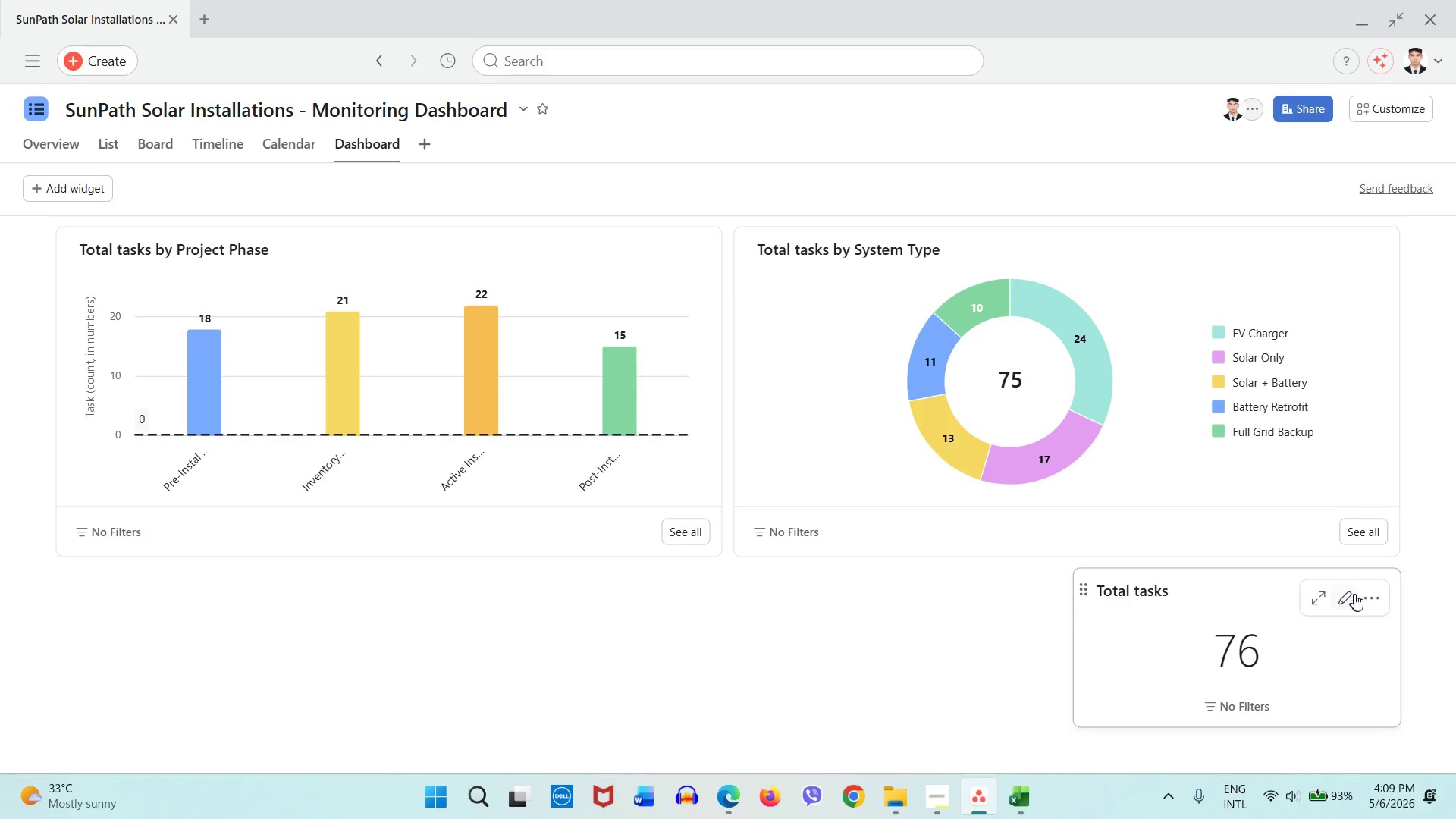 
left_click([1366, 595])
 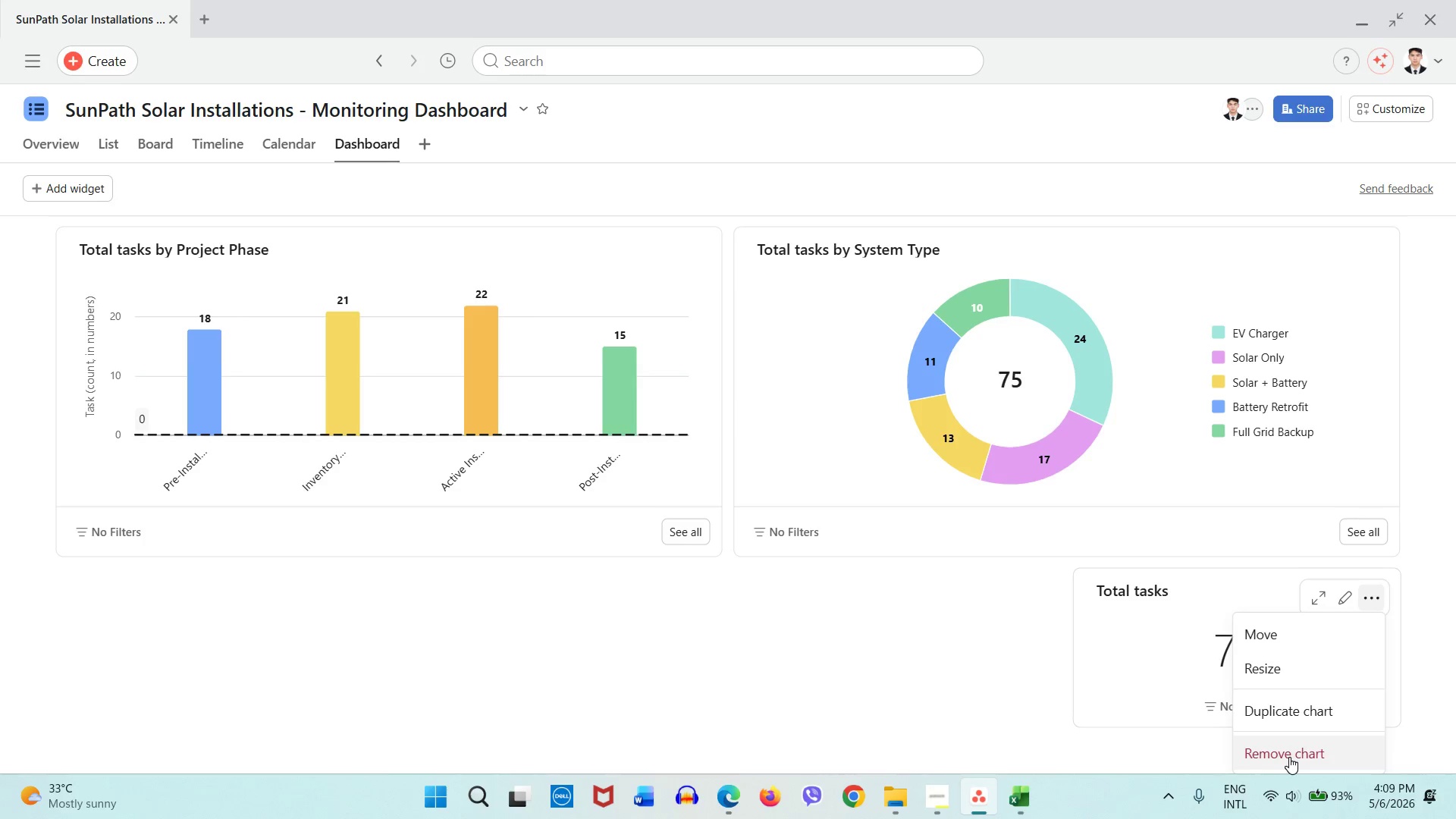 
left_click([1289, 757])
 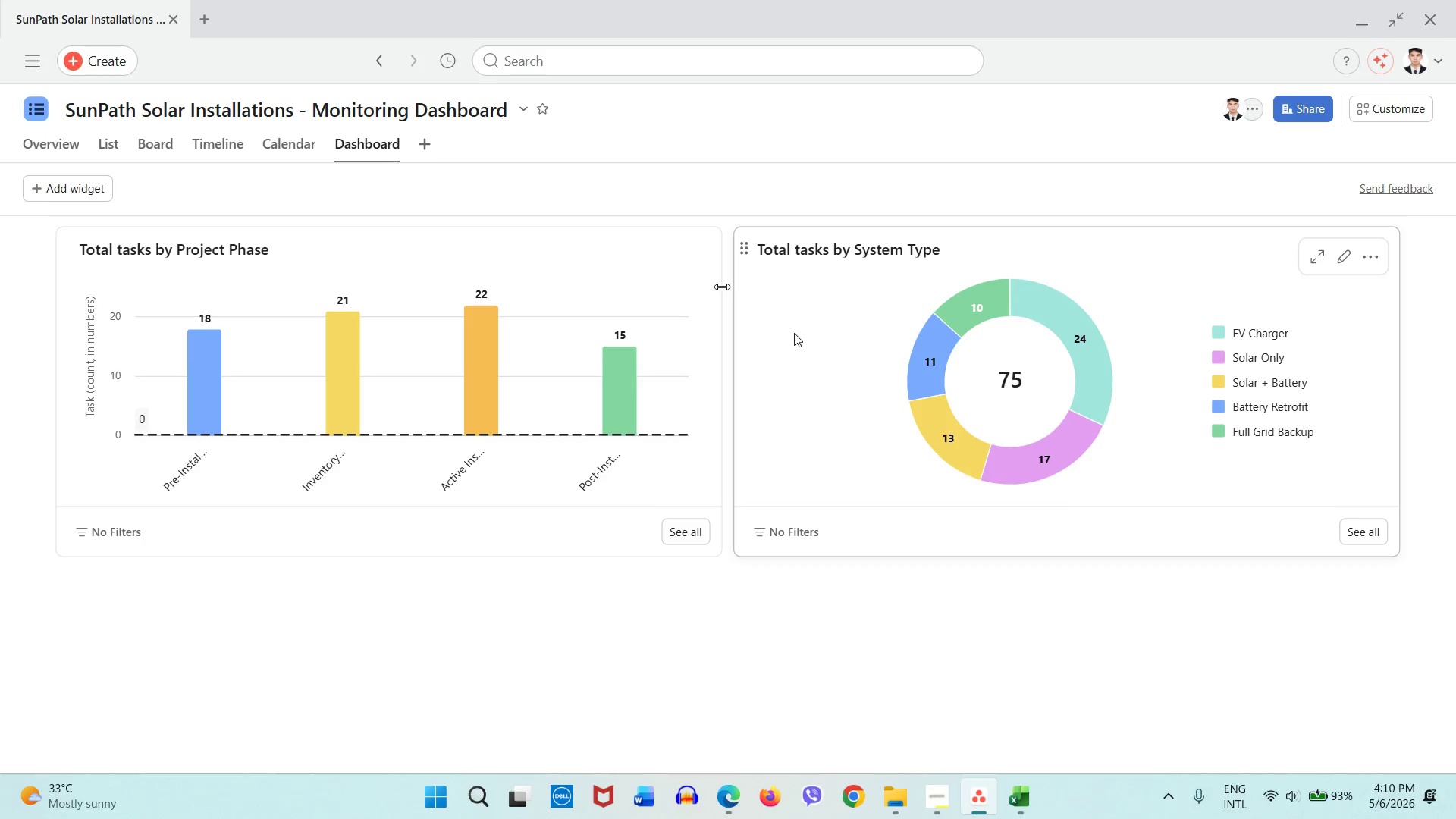 
left_click([89, 183])
 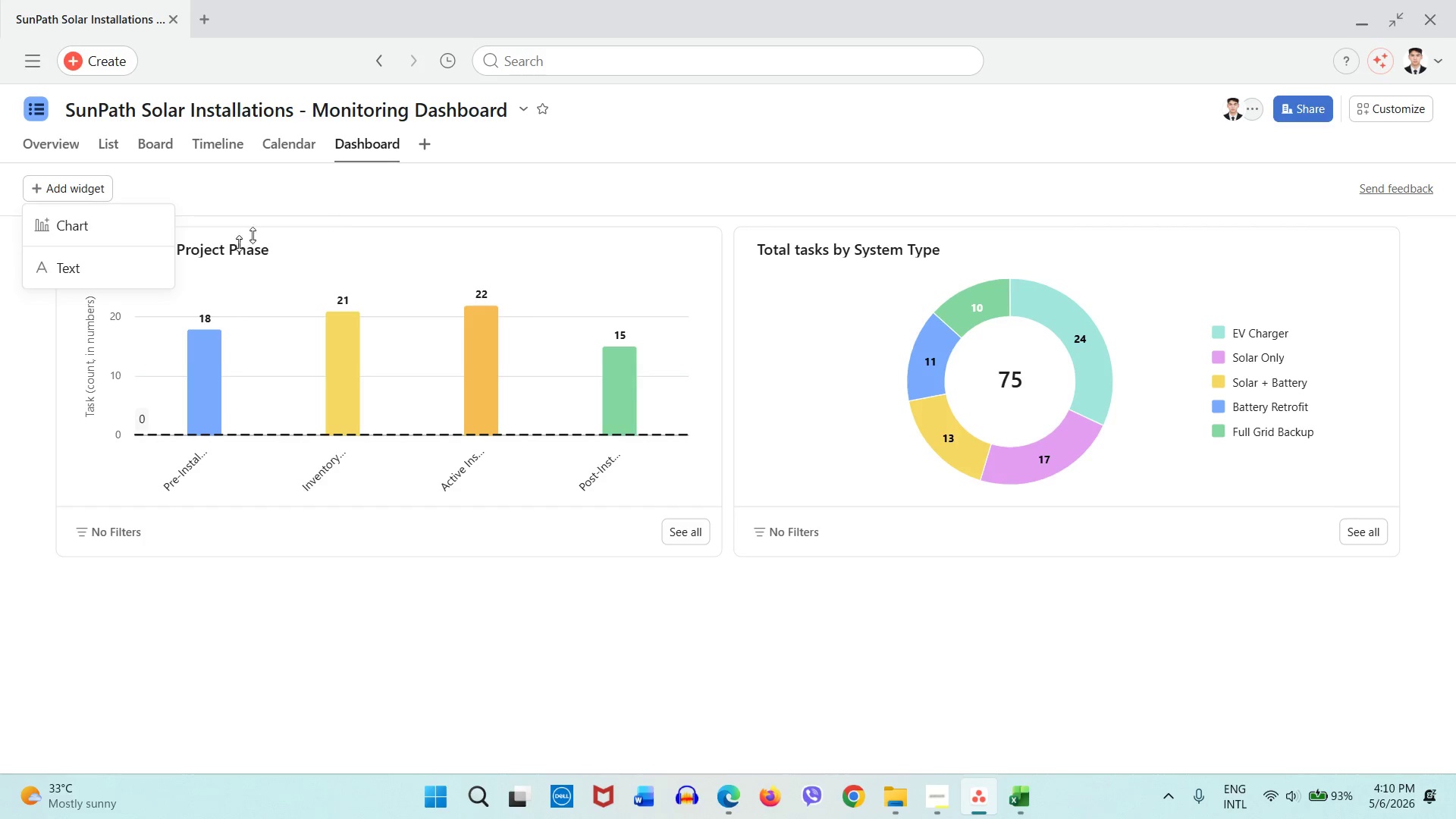 
wait(5.39)
 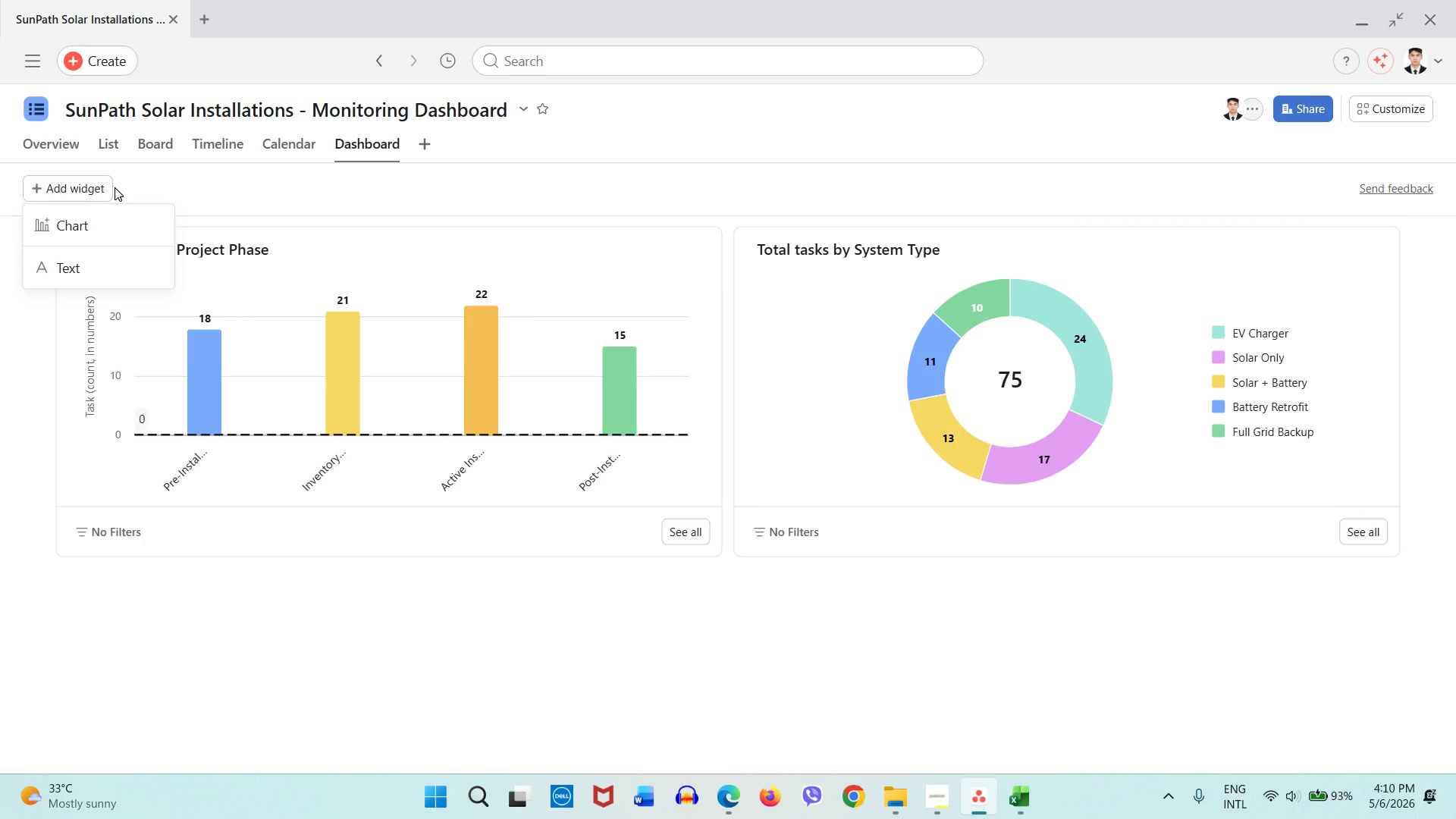 
left_click([110, 230])
 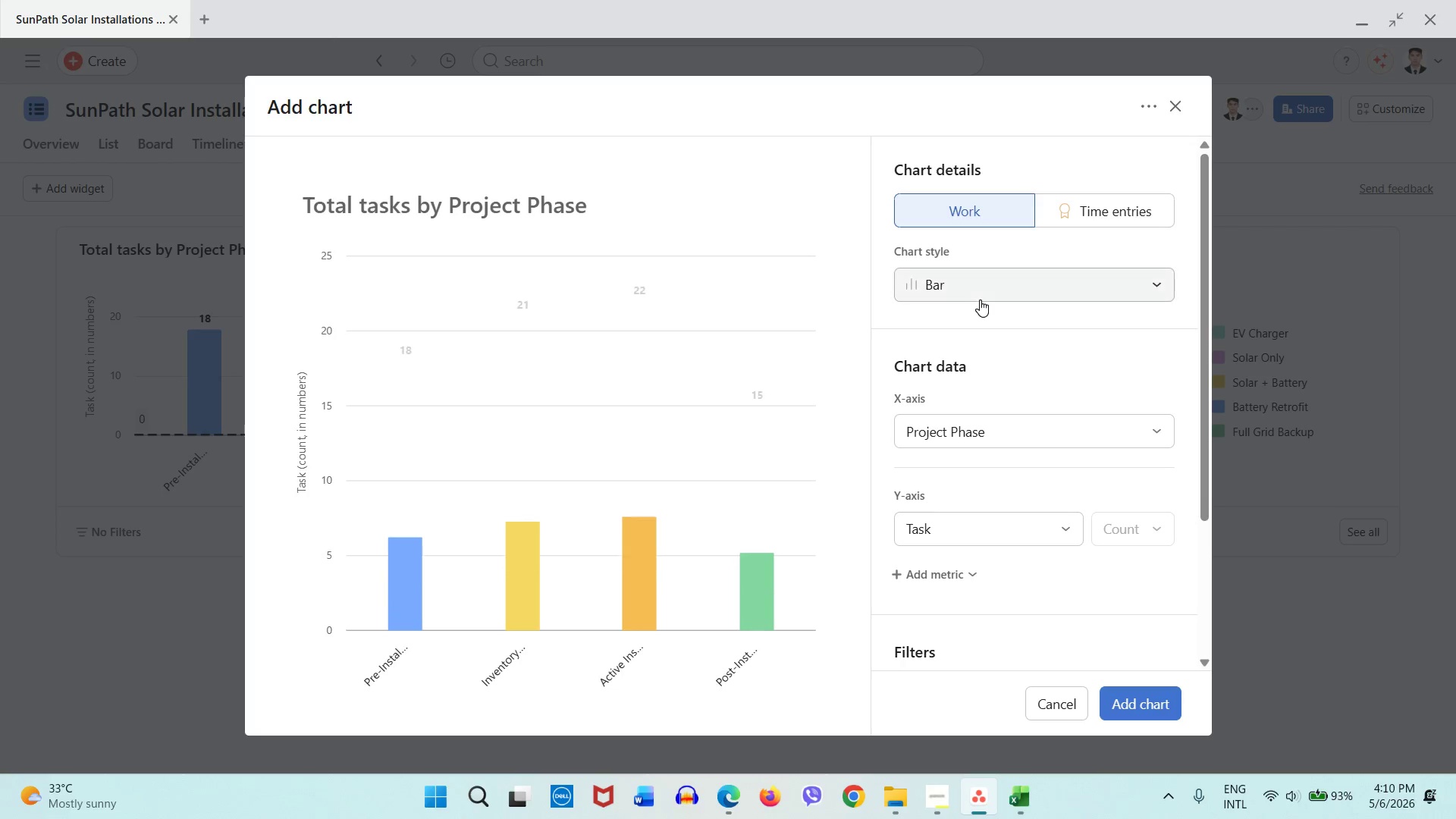 
left_click([984, 298])
 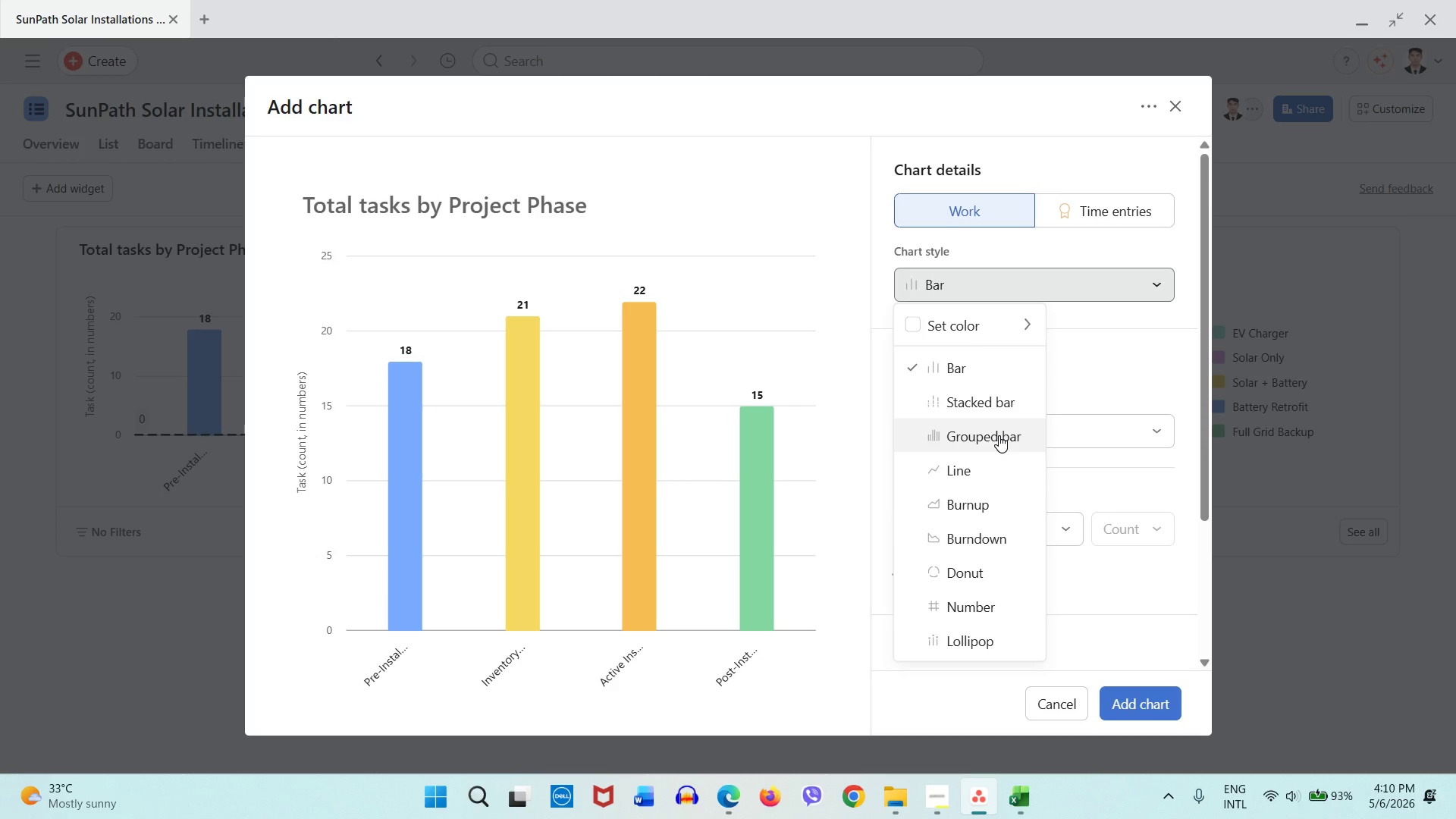 
wait(6.25)
 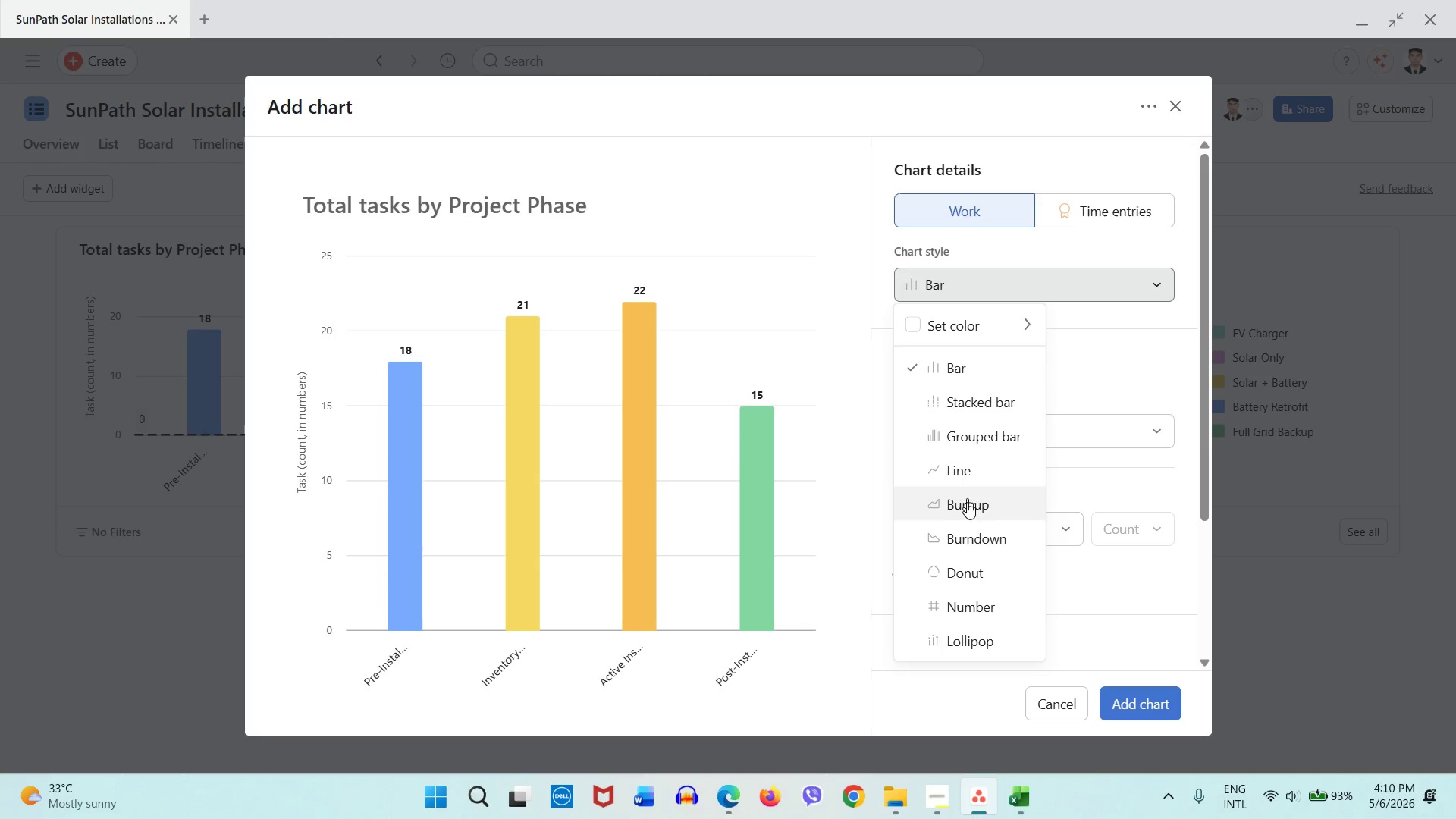 
left_click([999, 435])
 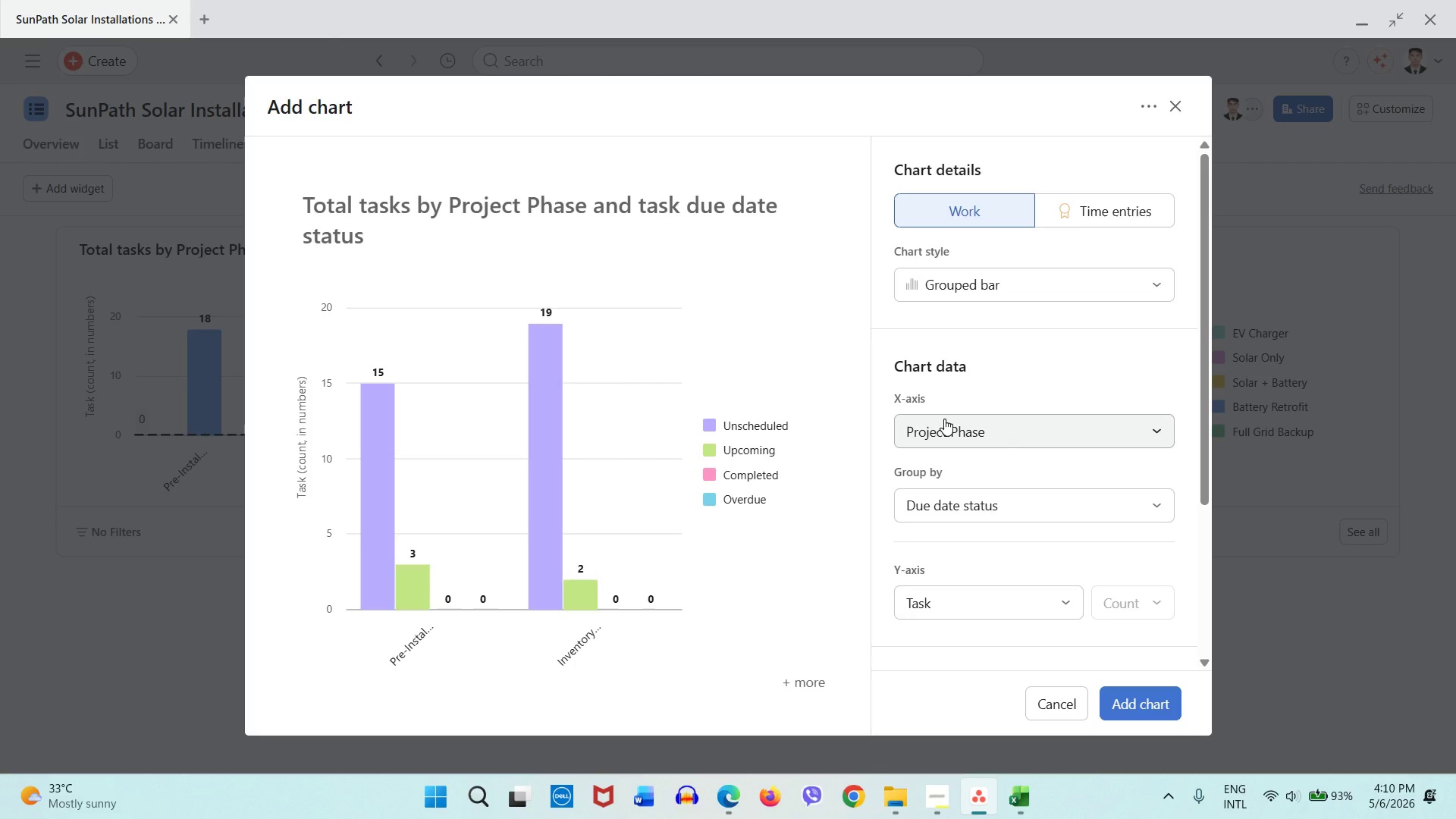 
wait(20.88)
 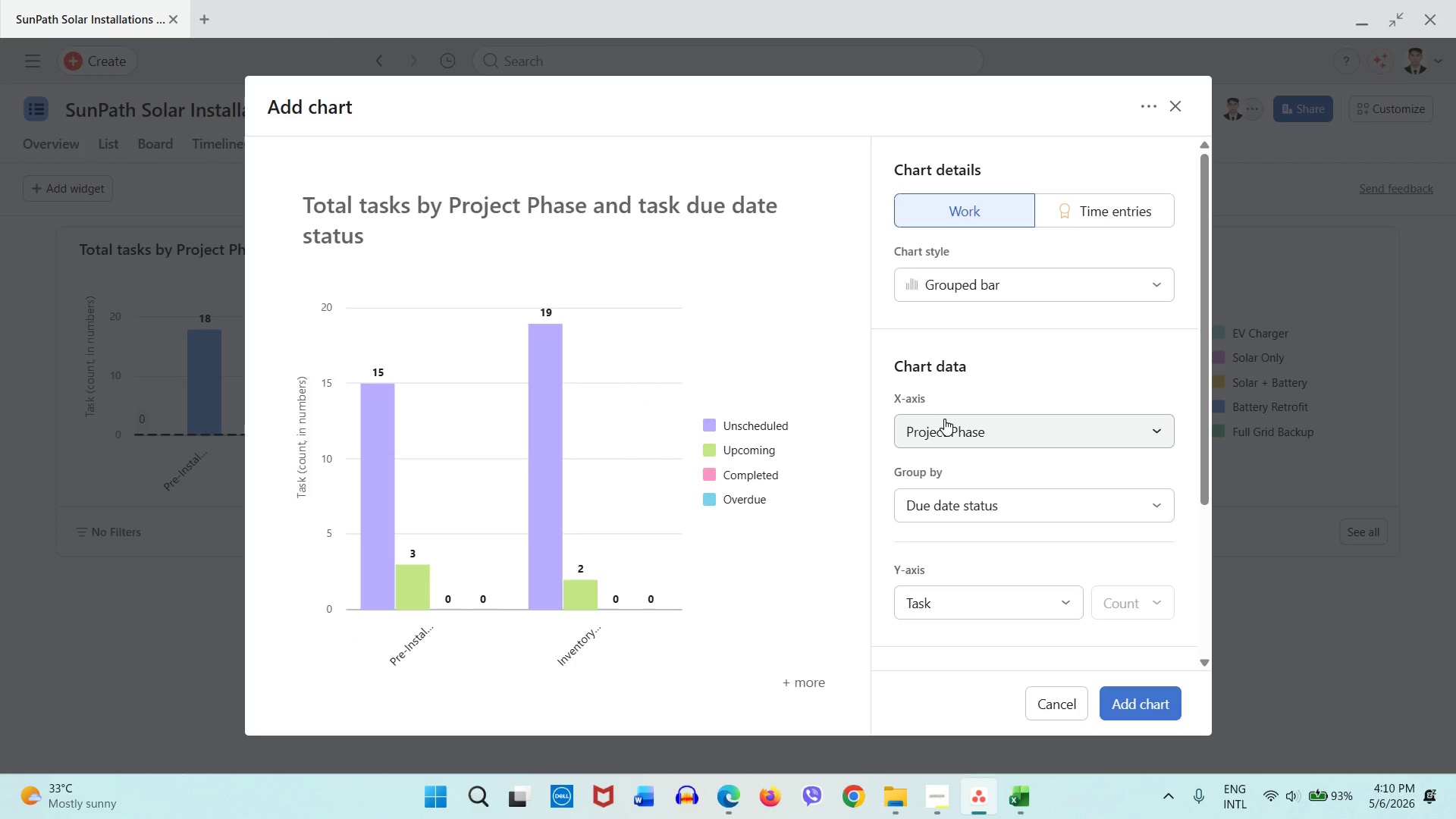 
left_click([987, 279])
 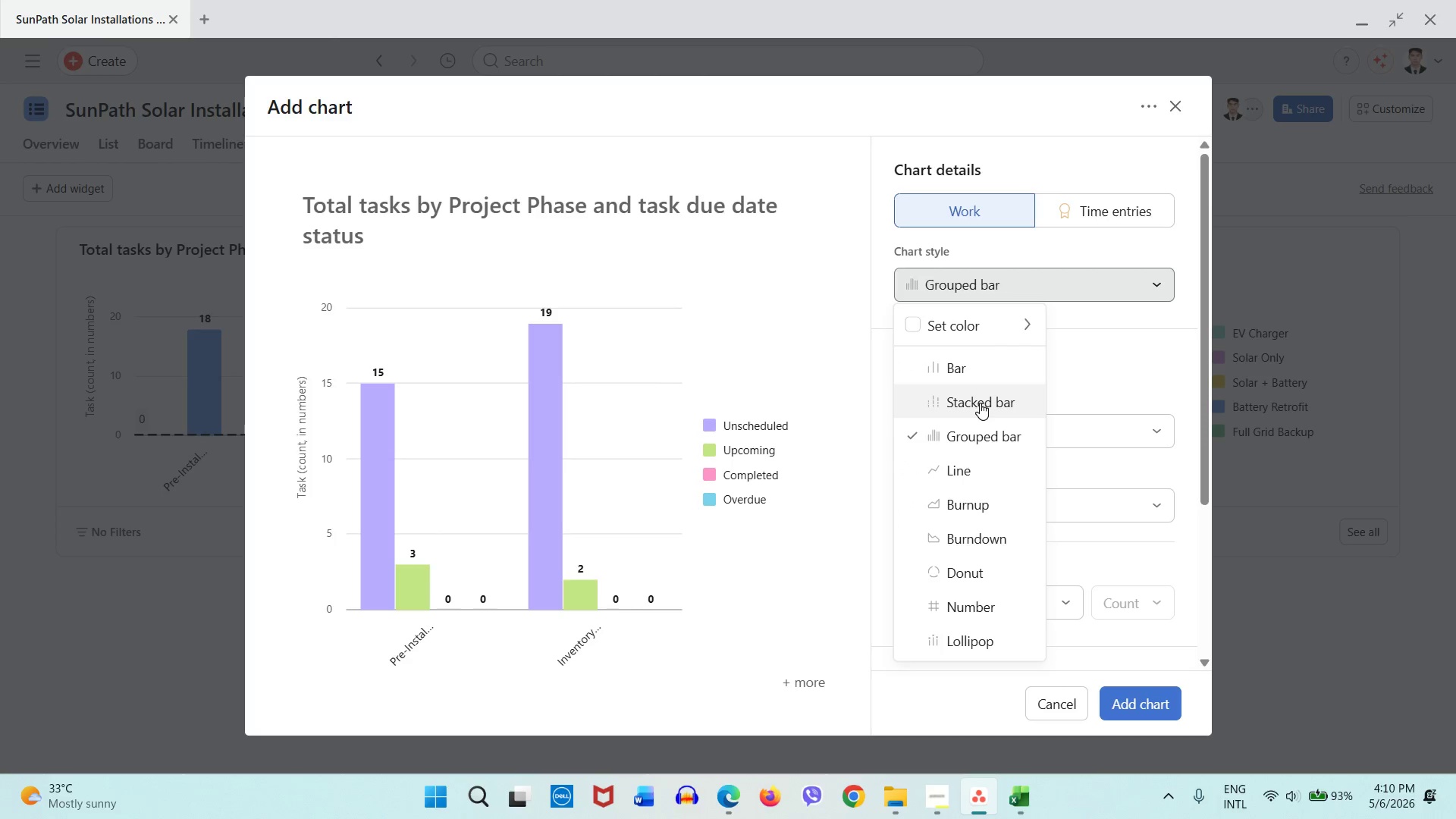 
left_click([980, 403])
 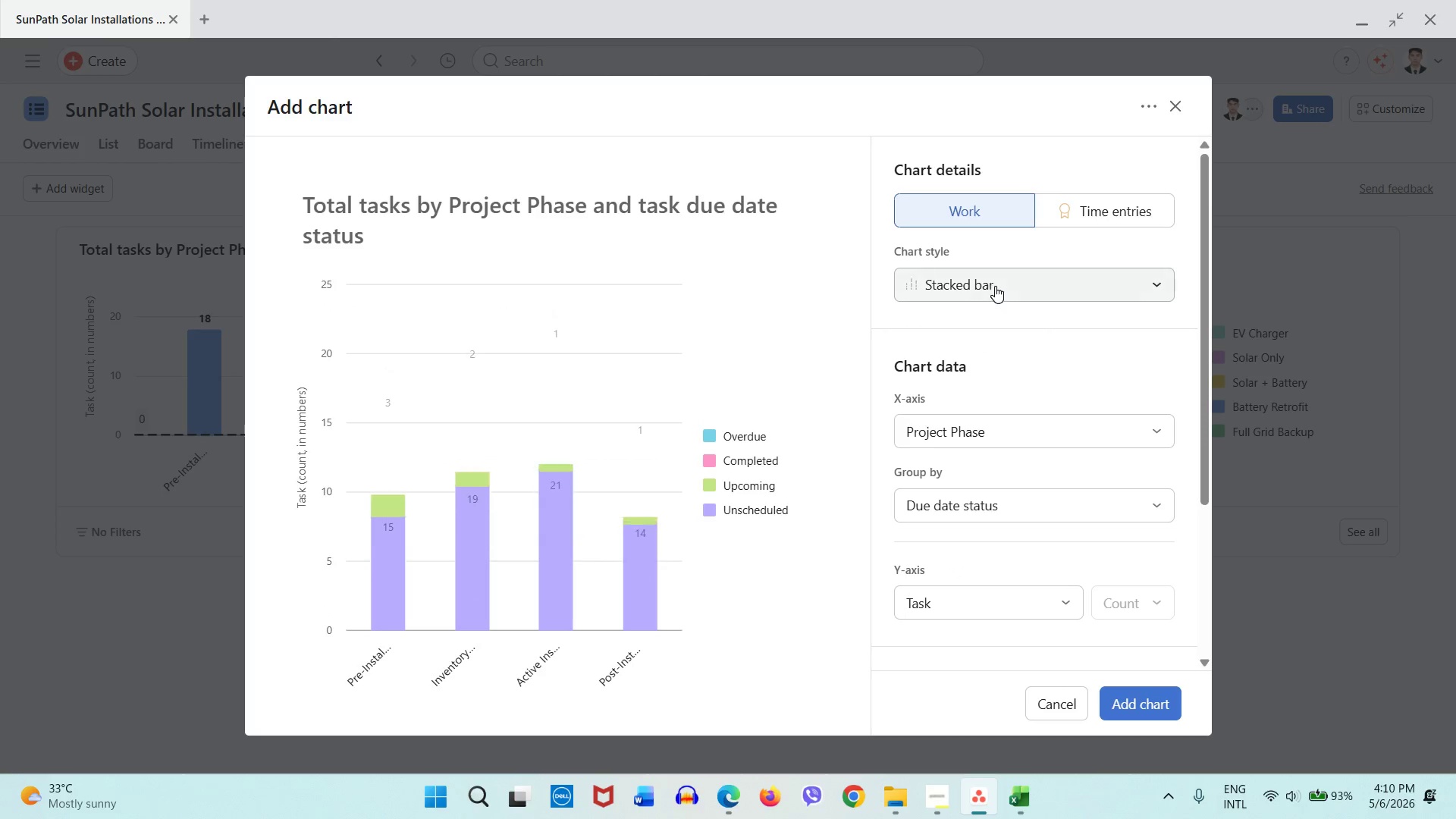 
left_click([999, 281])
 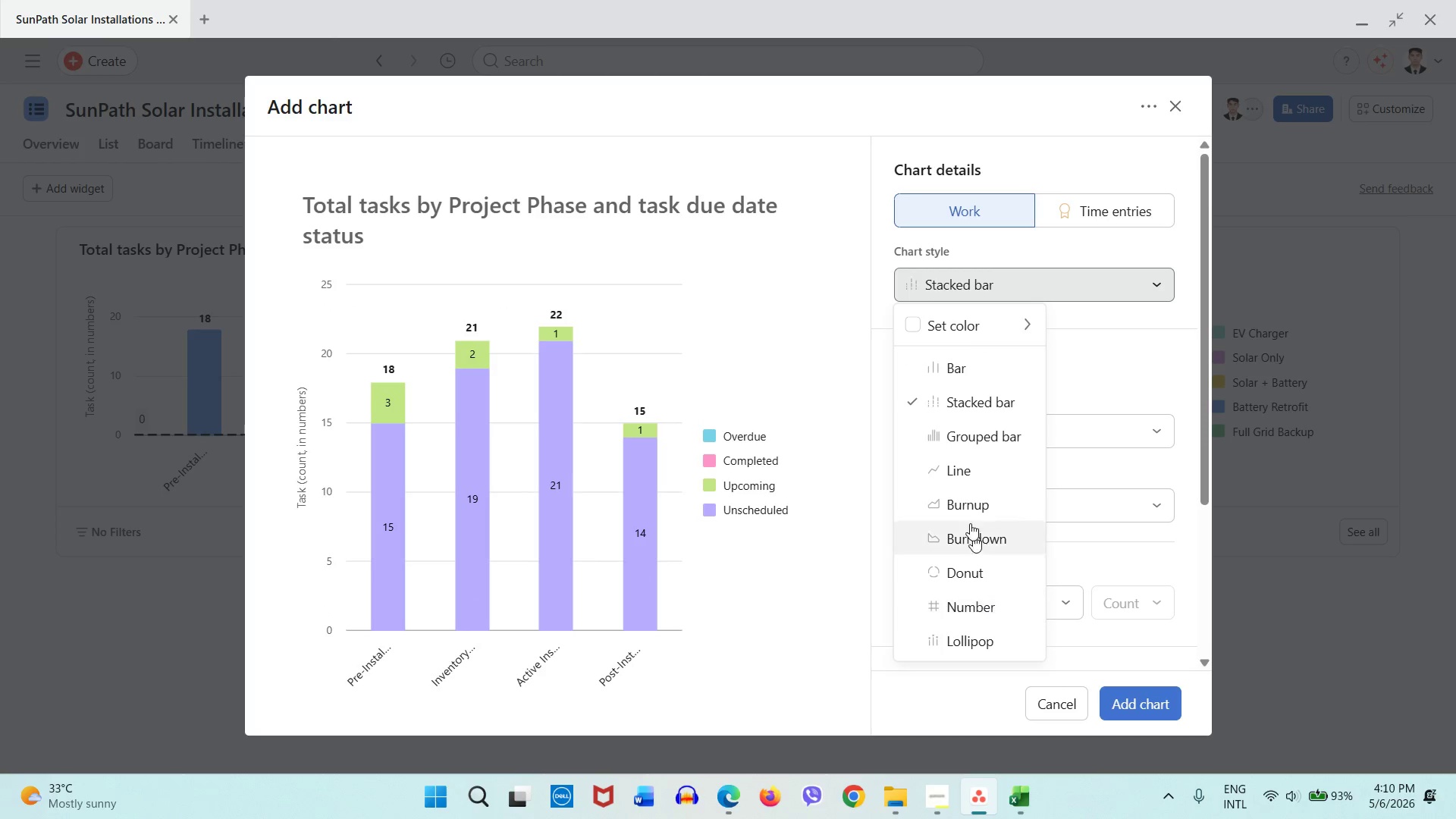 
wait(5.16)
 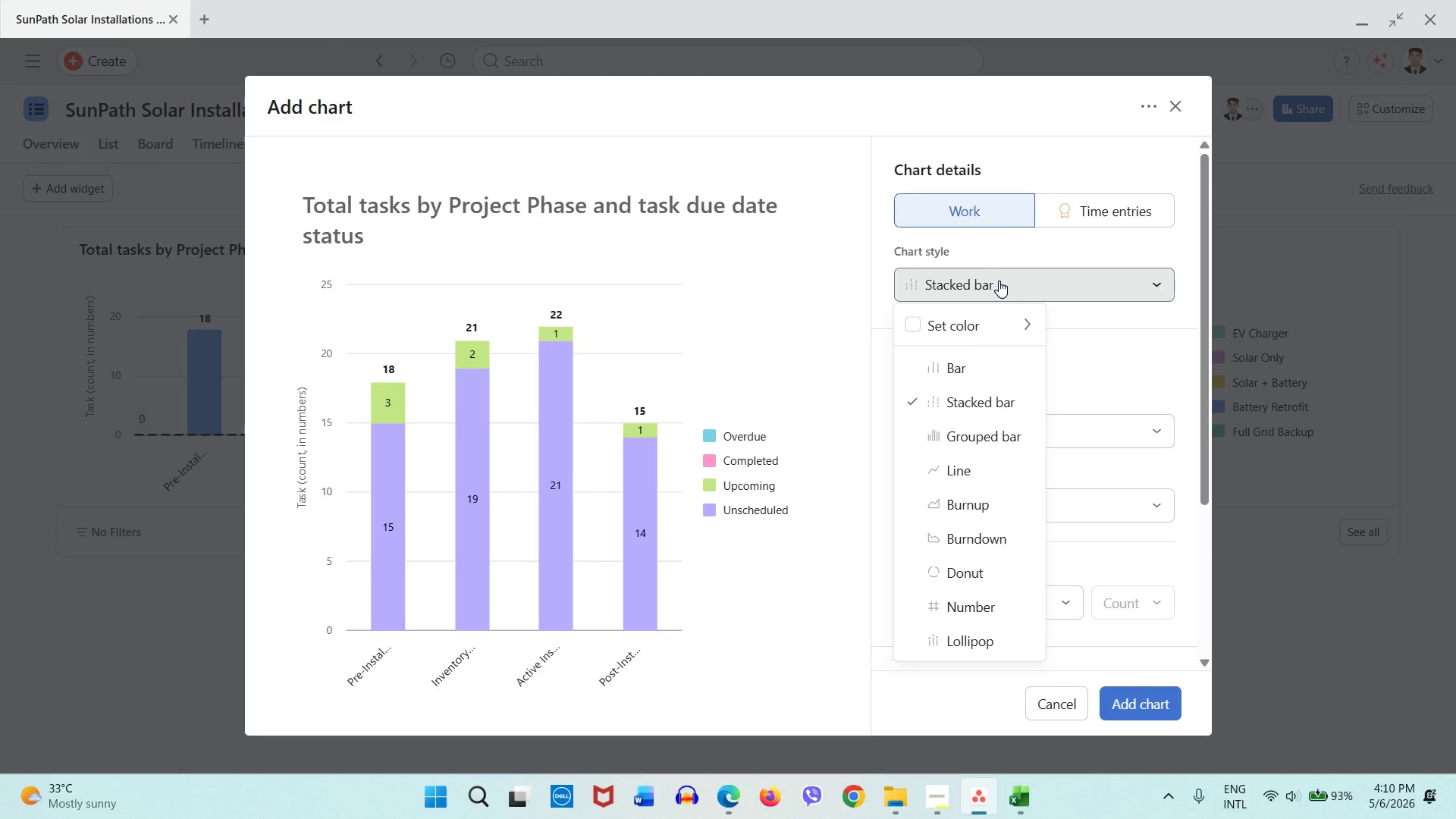 
left_click([974, 441])
 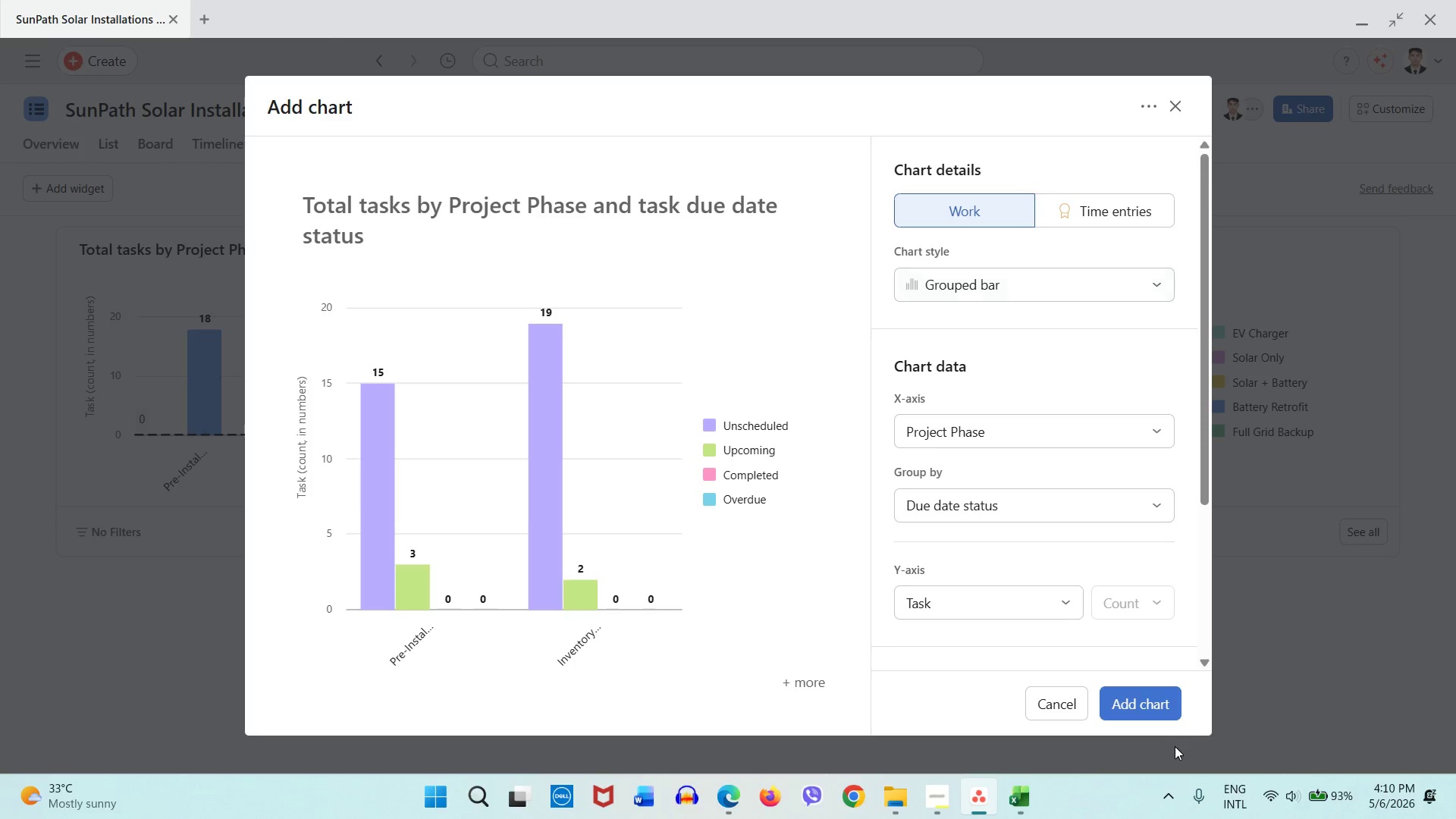 
wait(12.83)
 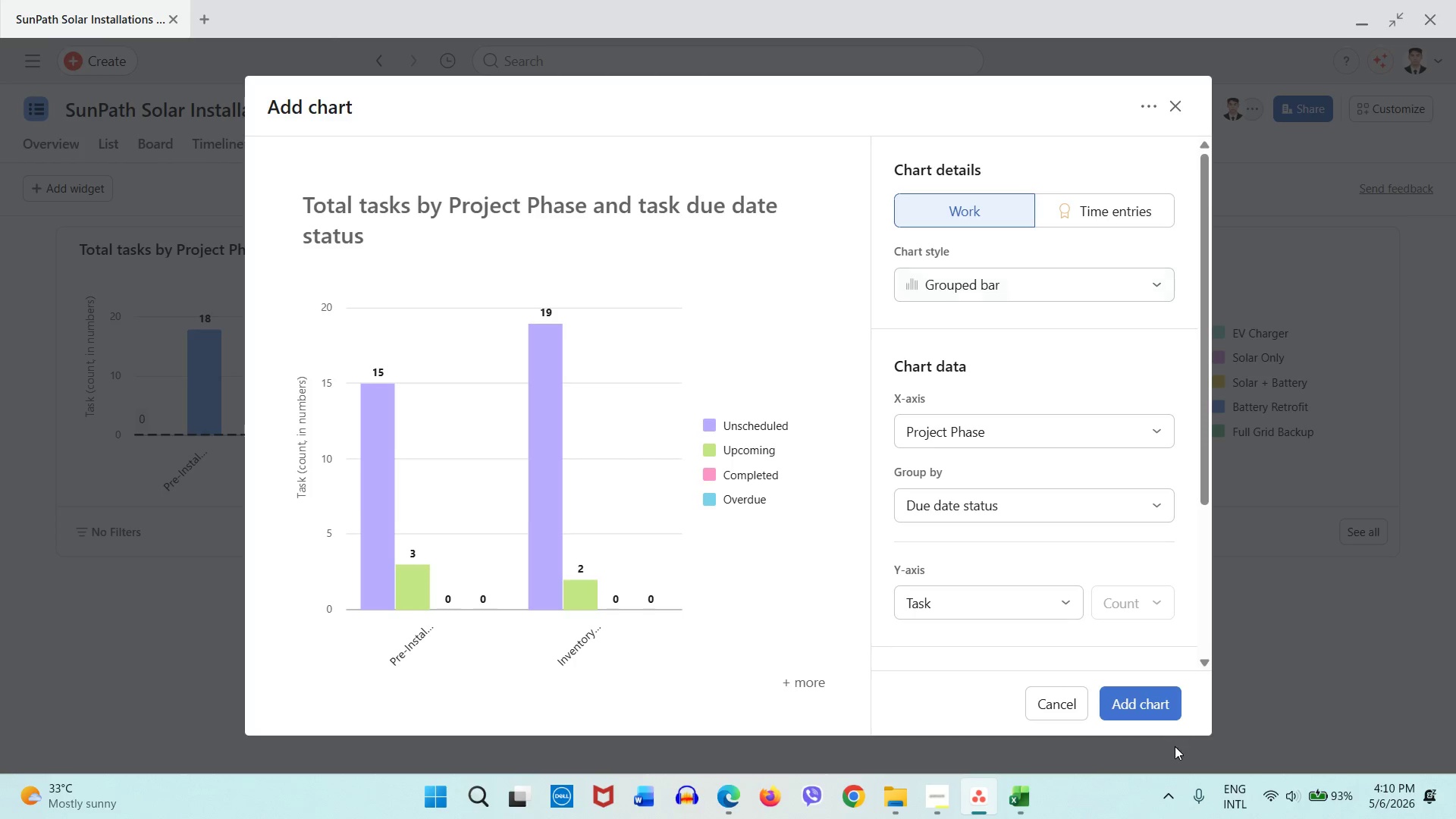 
left_click([992, 425])
 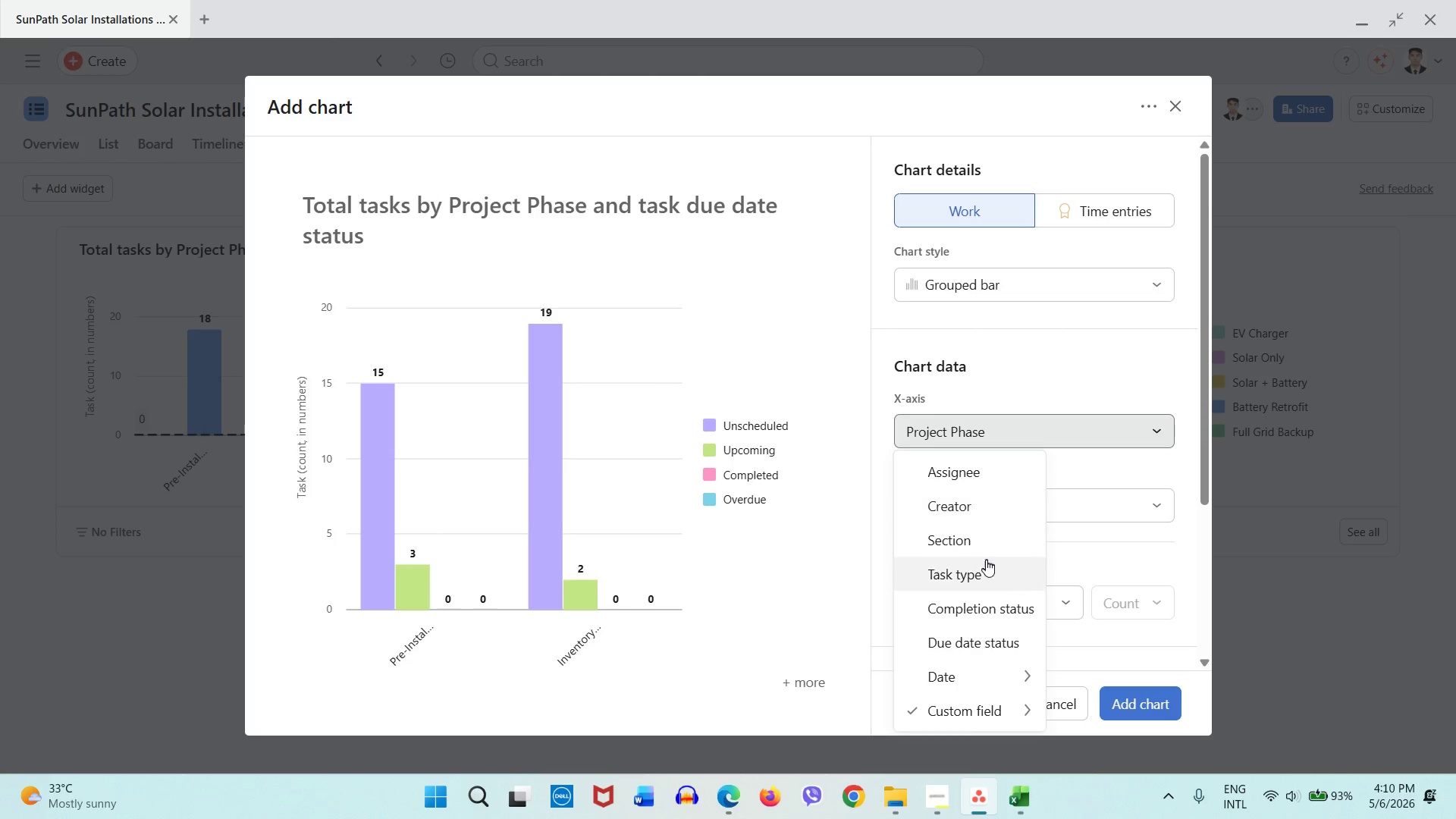 
scroll: coordinate [984, 564], scroll_direction: down, amount: 3.0
 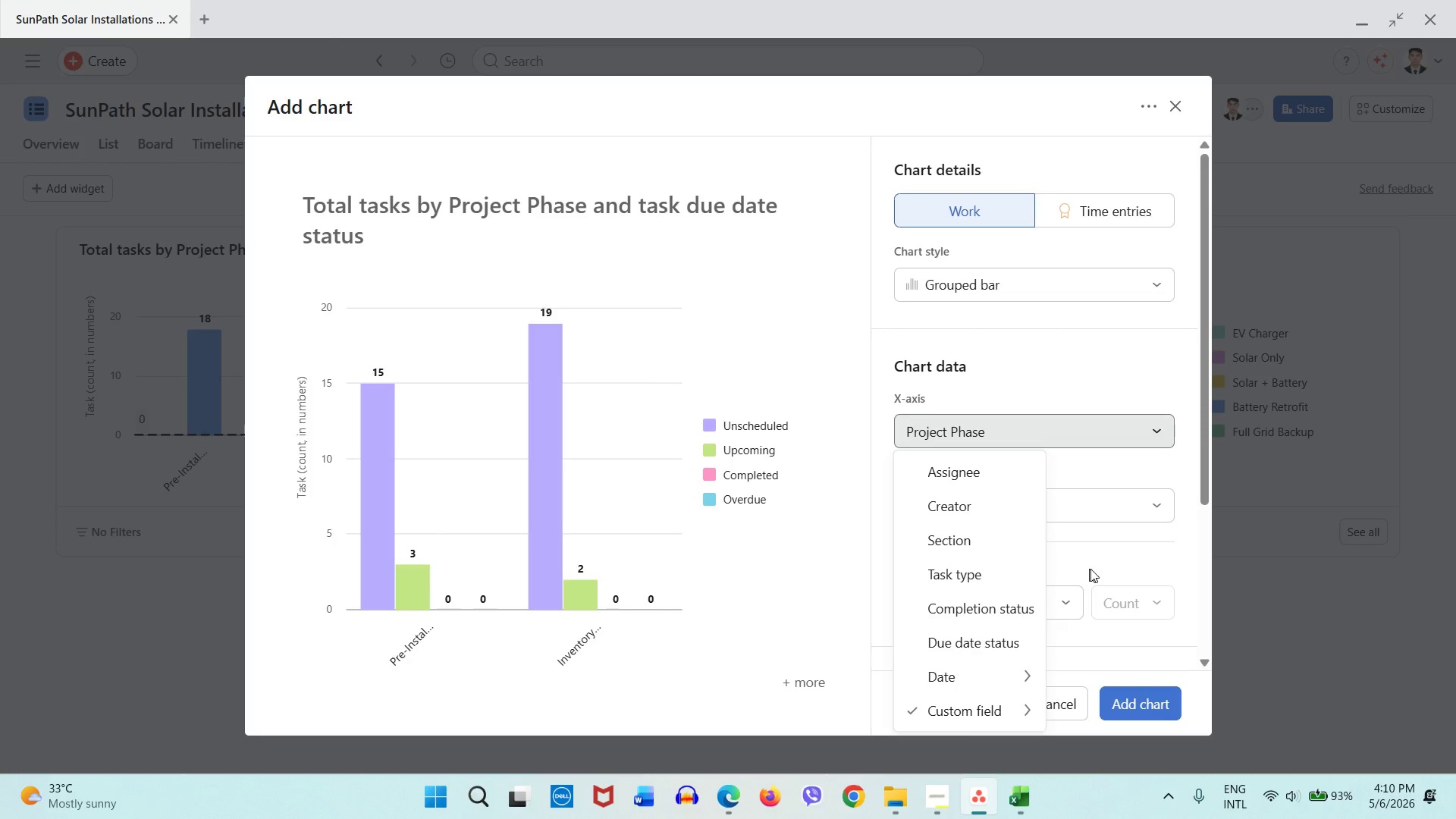 
left_click([1116, 557])
 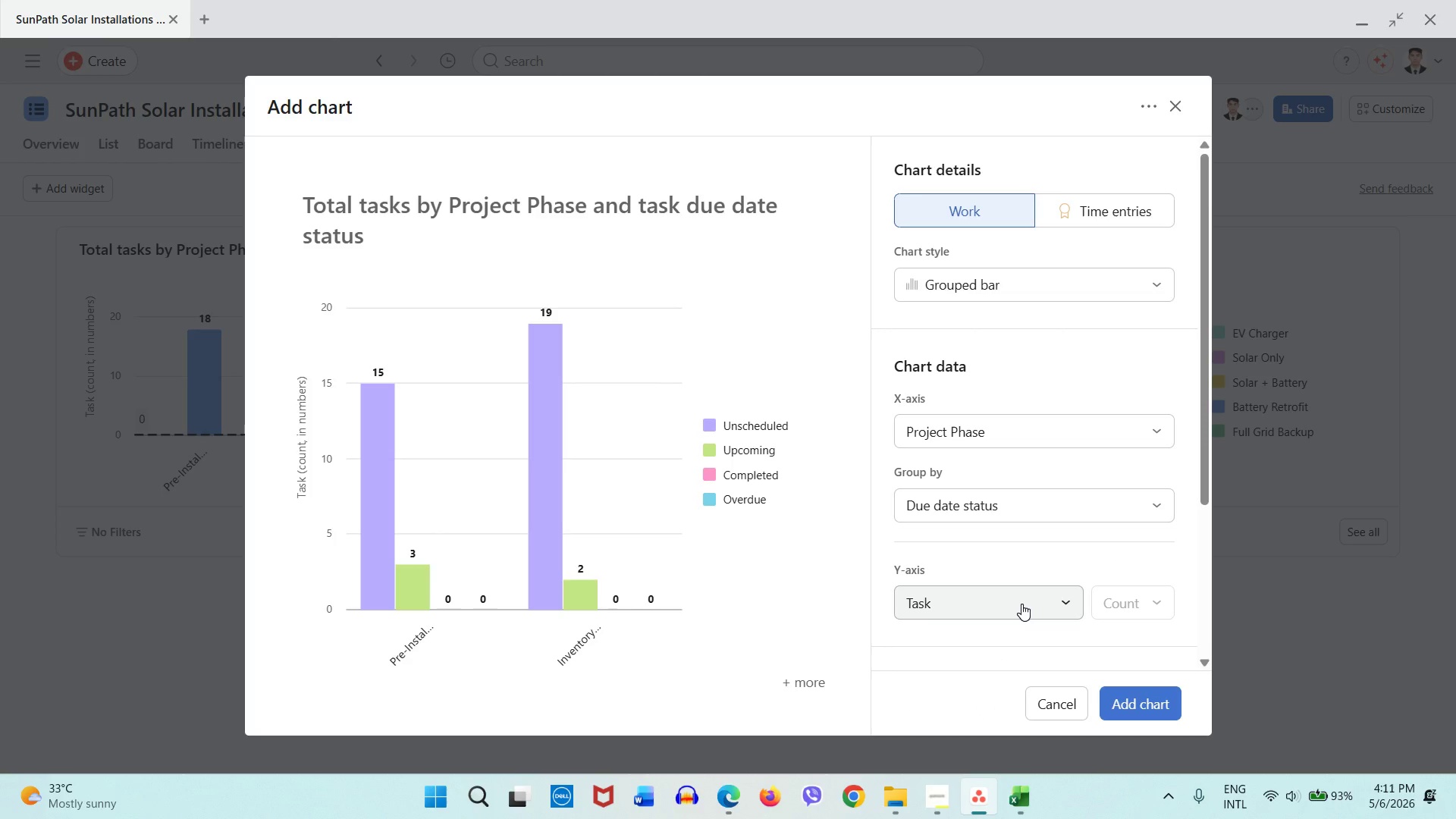 
left_click([1021, 604])
 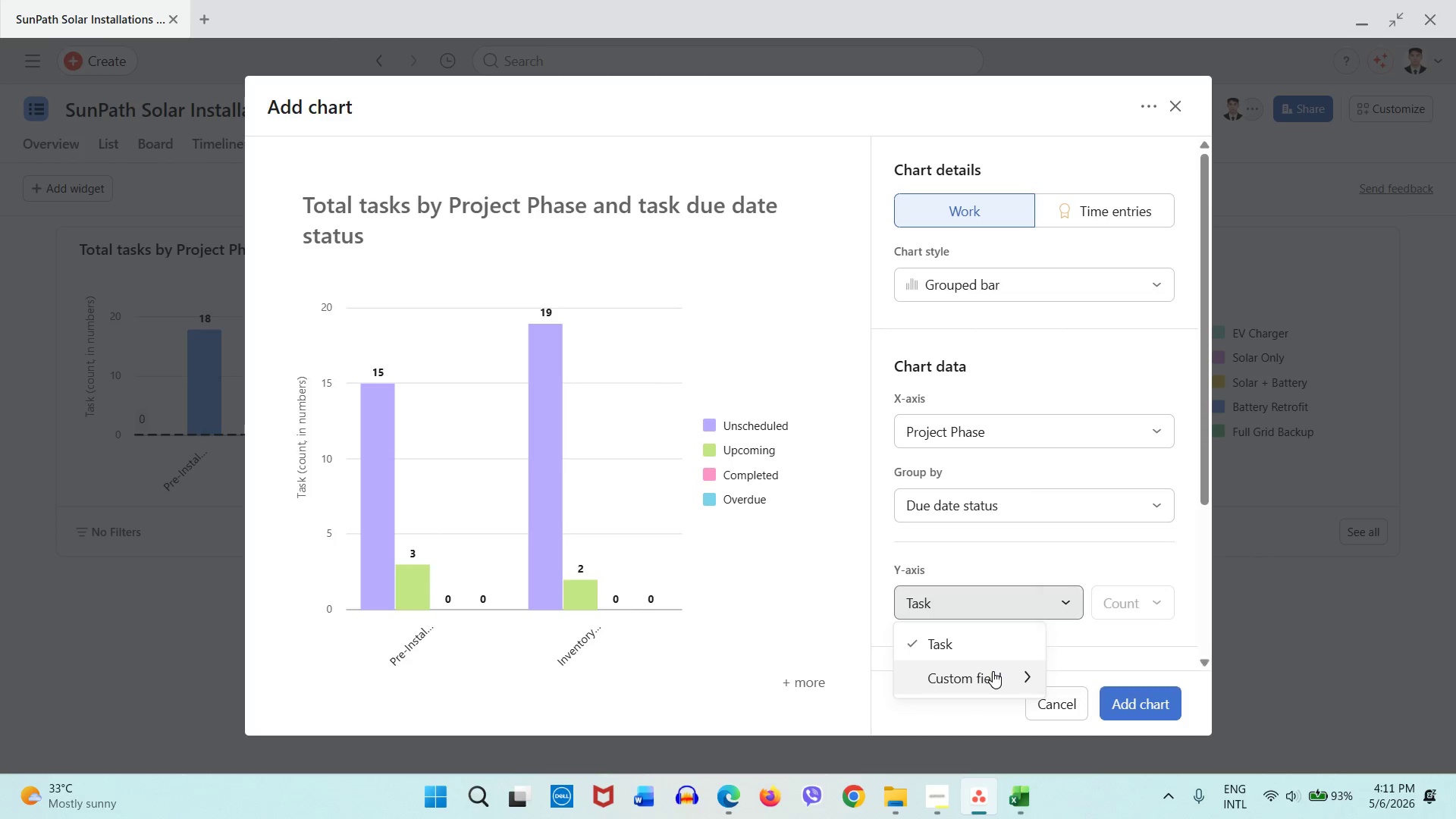 
double_click([993, 671])
 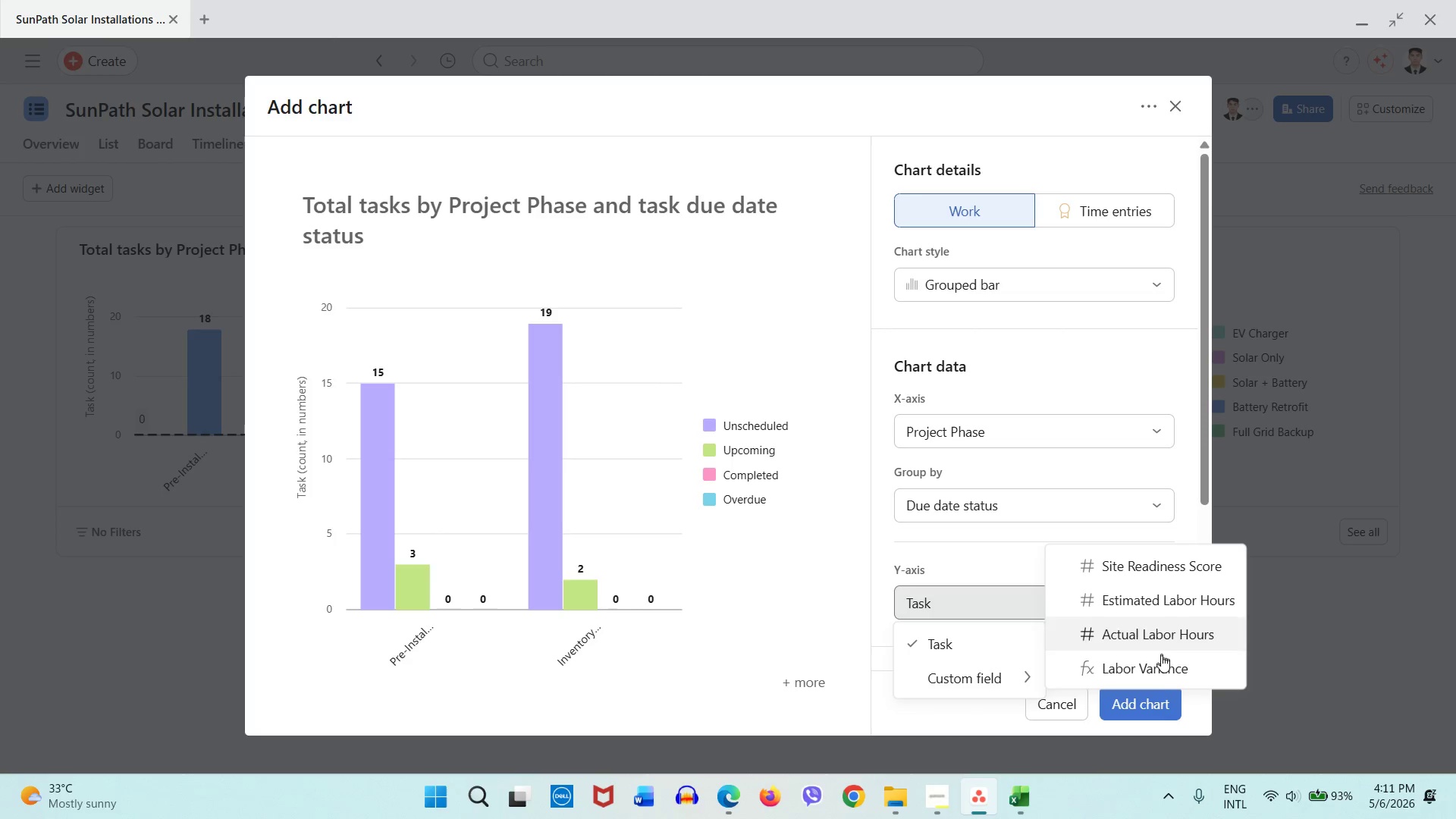 
left_click([1161, 664])
 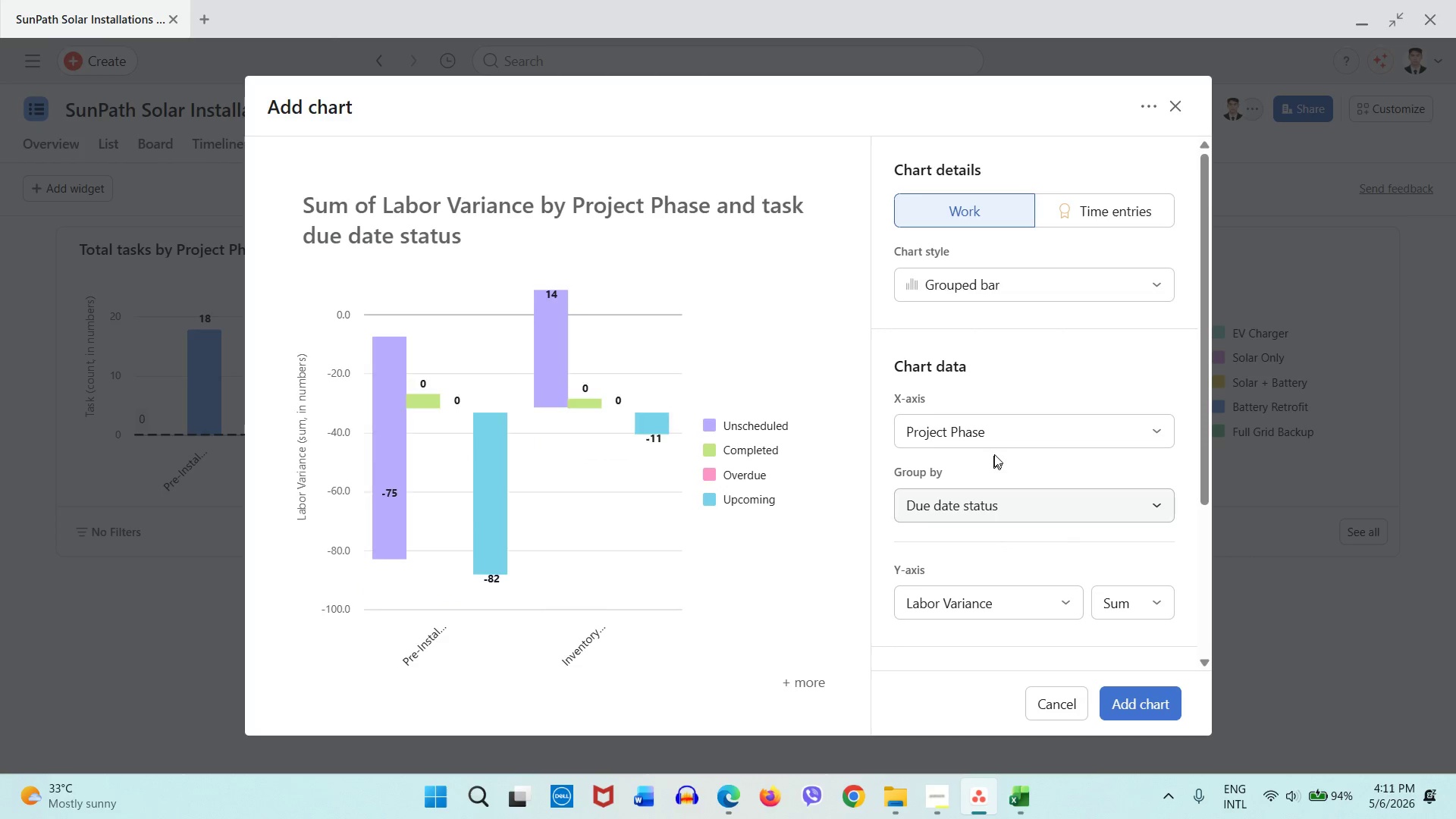 
left_click([995, 441])
 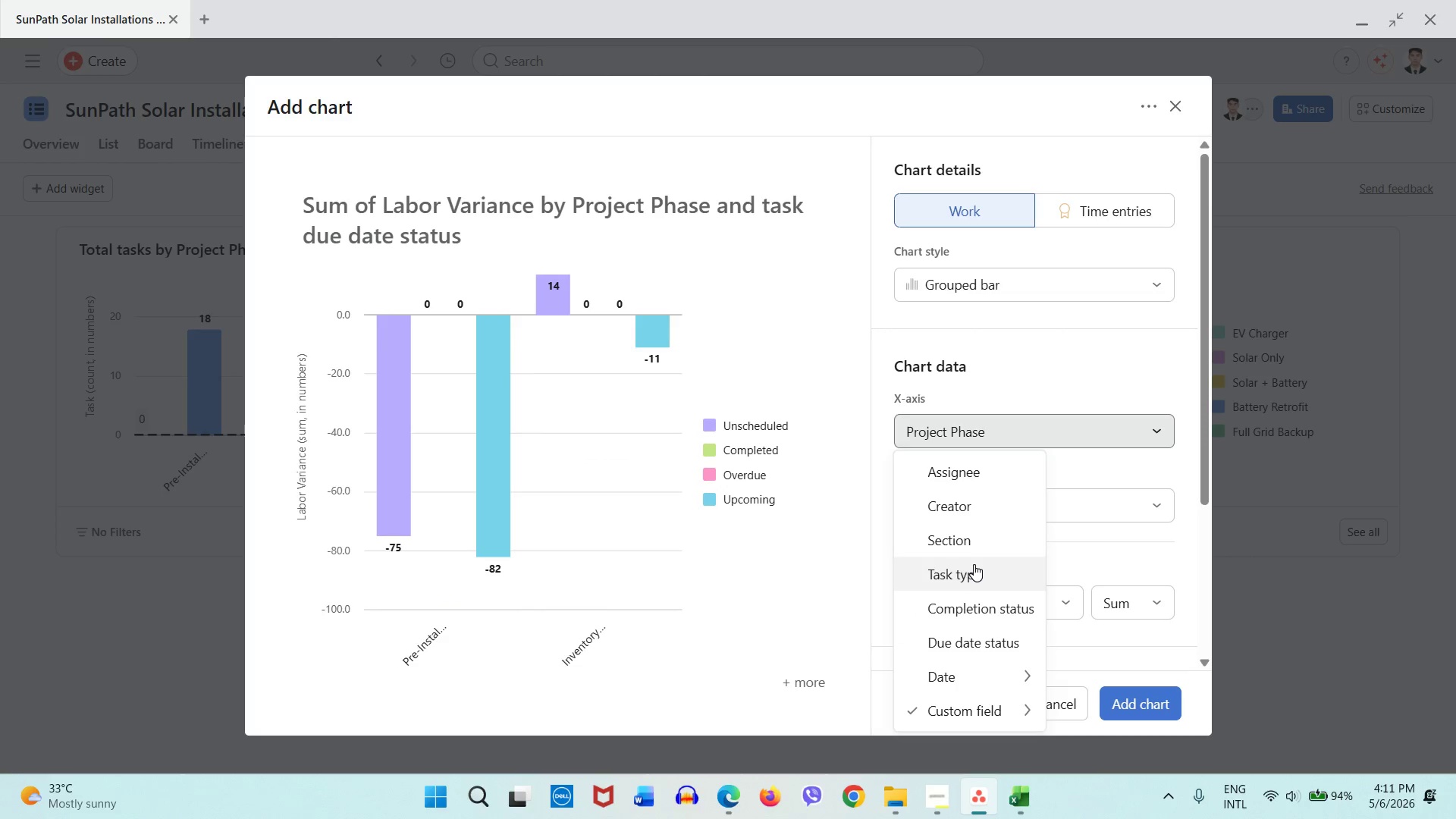 
scroll: coordinate [974, 564], scroll_direction: down, amount: 1.0
 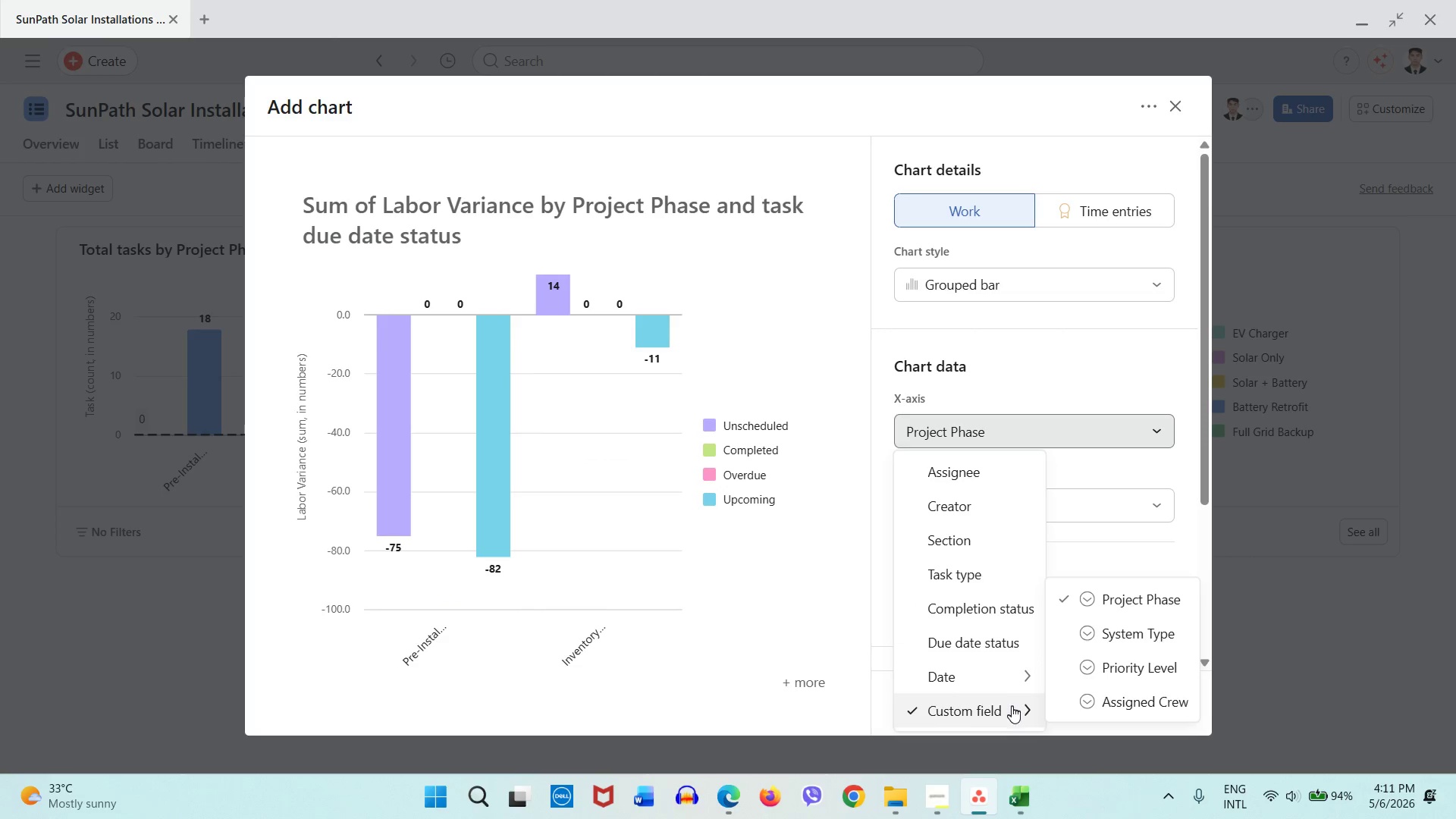 
left_click([1100, 461])
 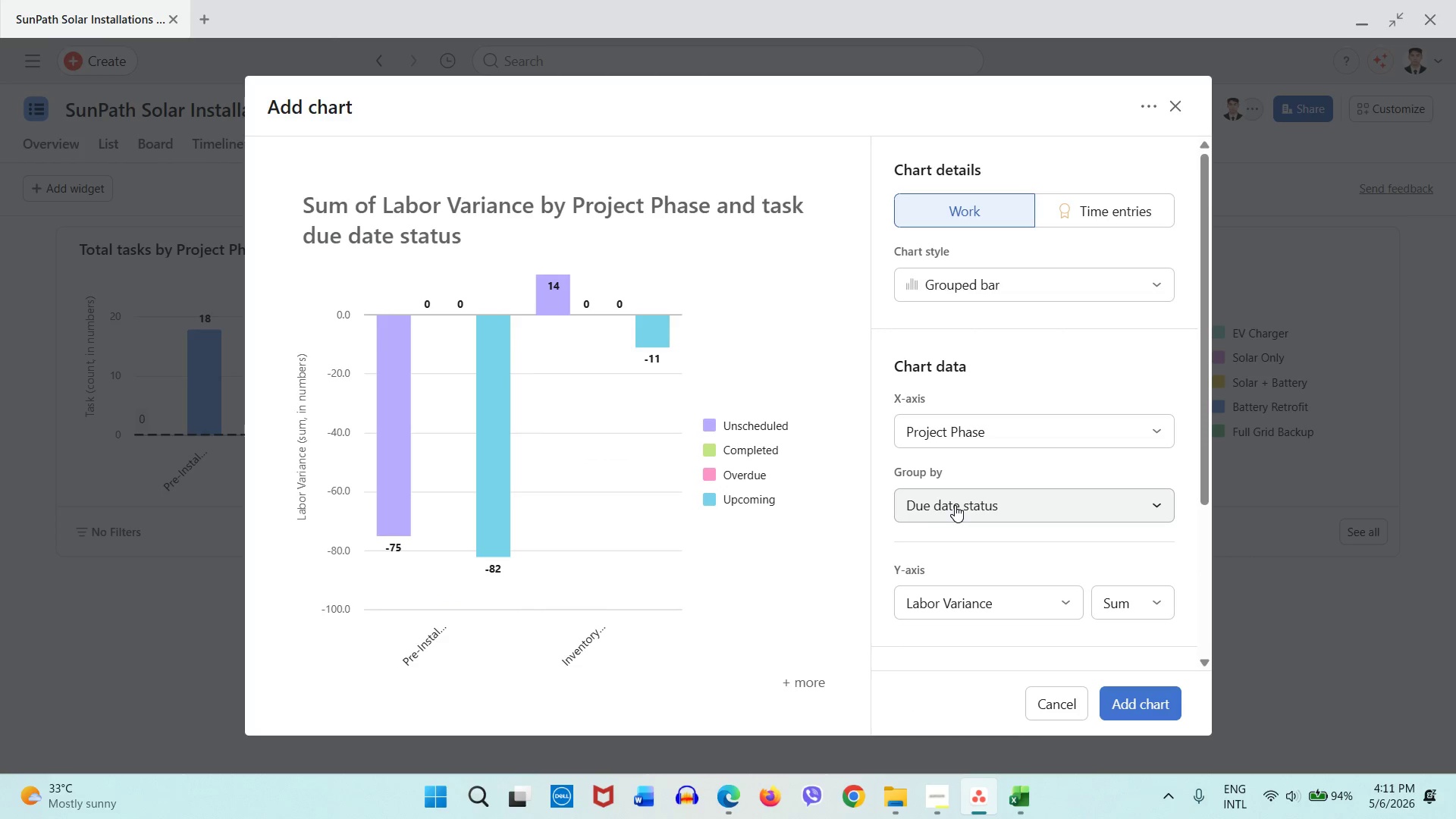 
left_click([955, 505])
 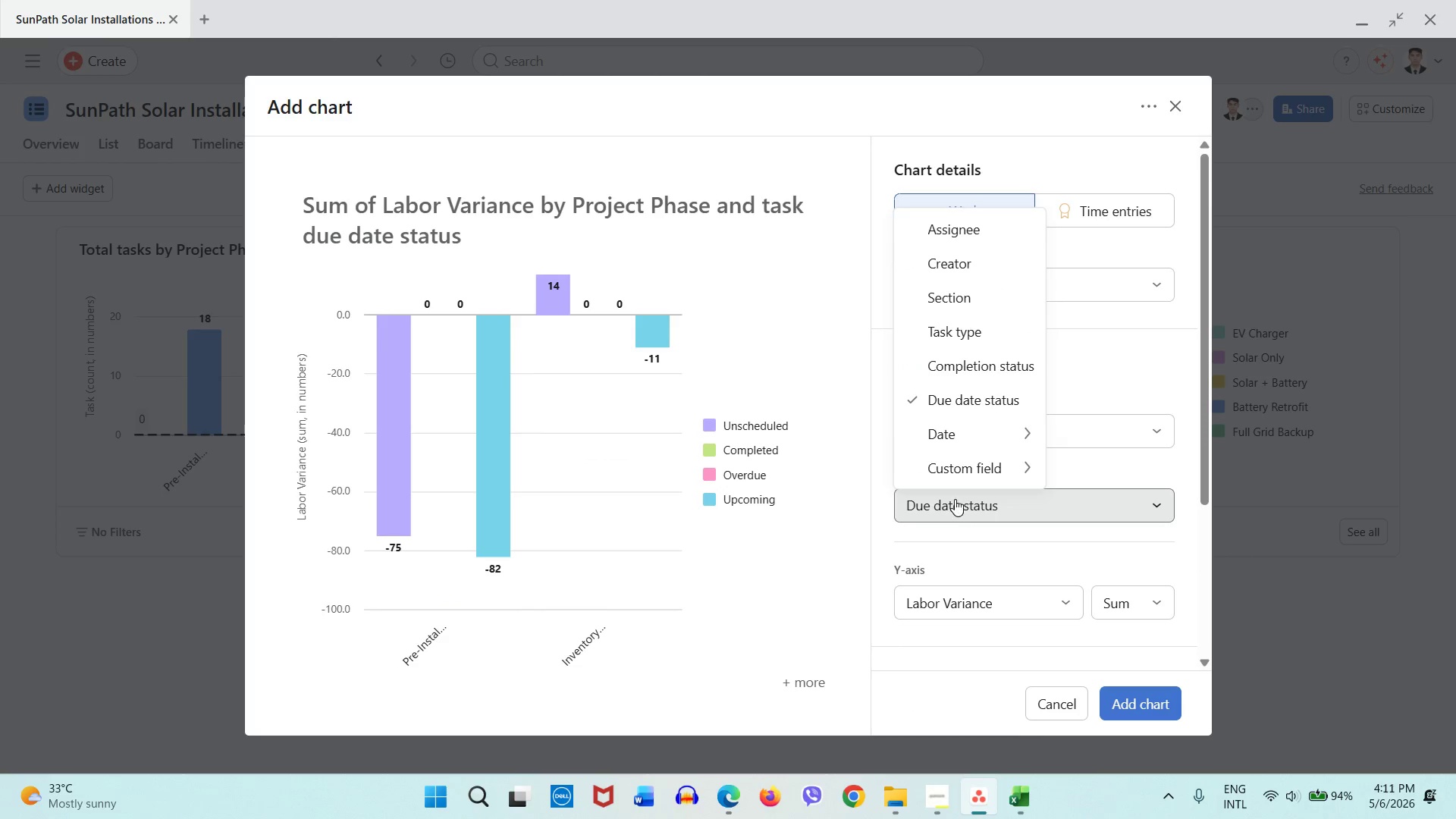 
left_click([957, 499])
 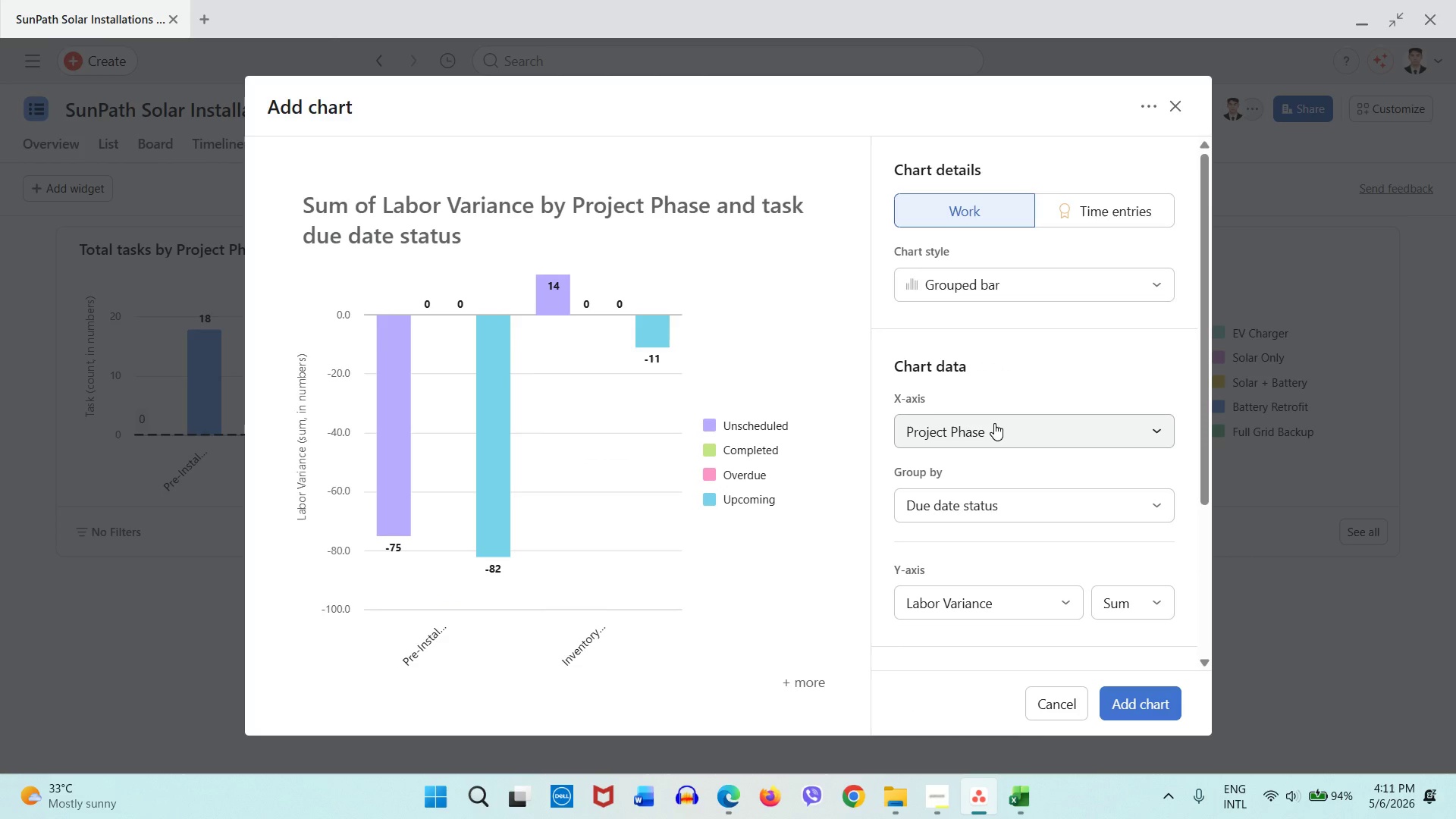 
left_click([994, 423])
 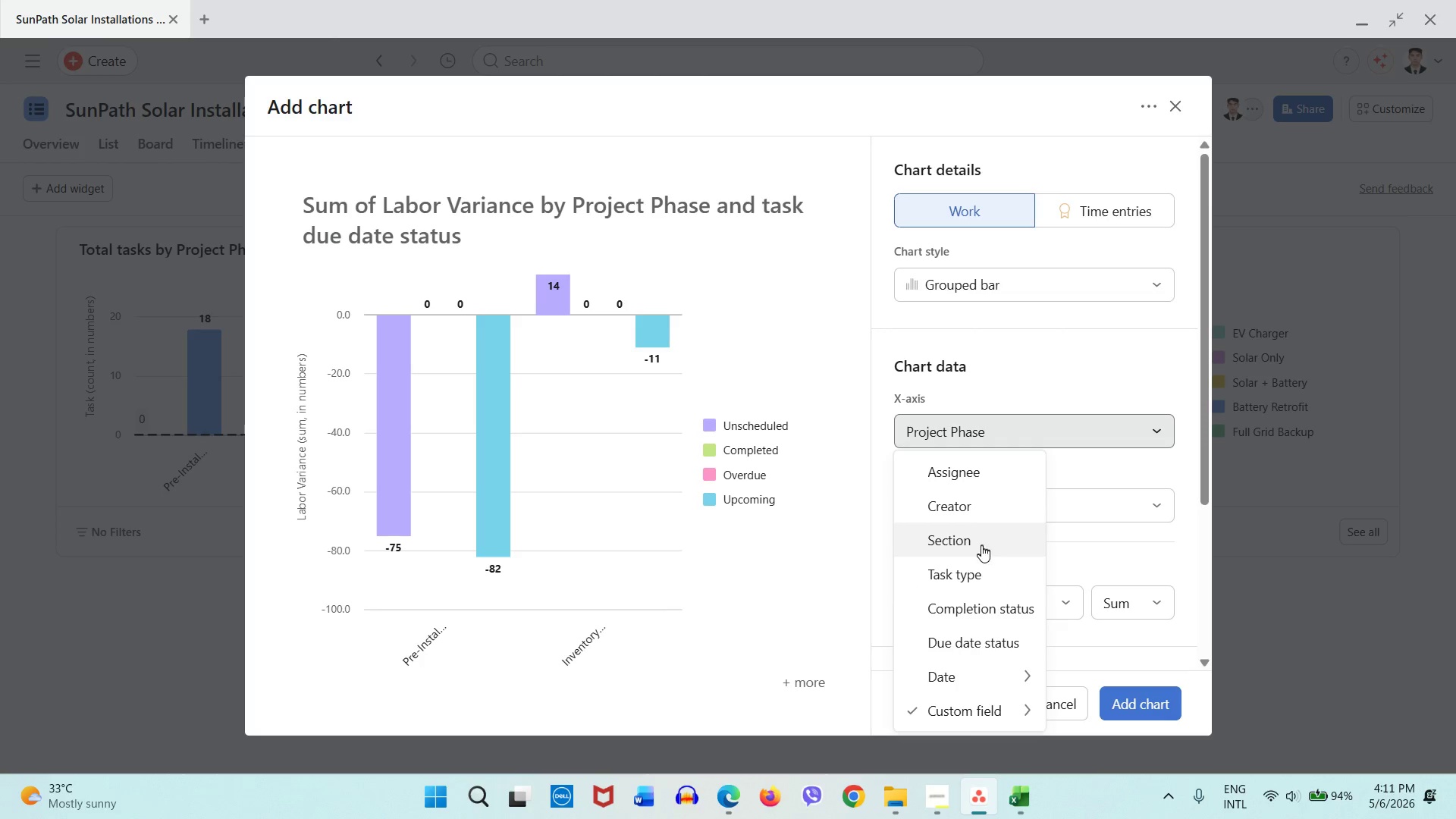 
left_click([979, 566])
 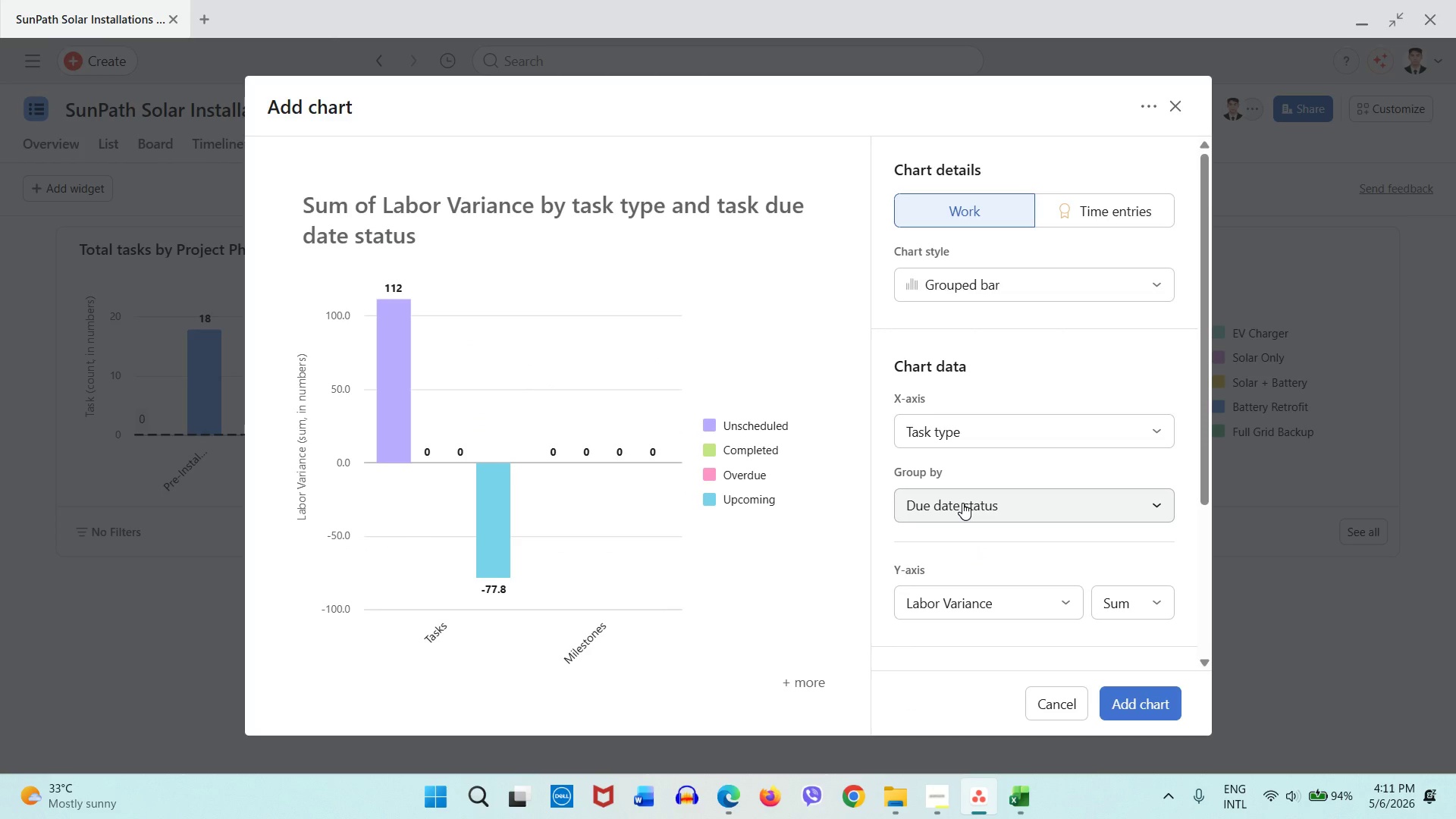 
wait(7.97)
 